 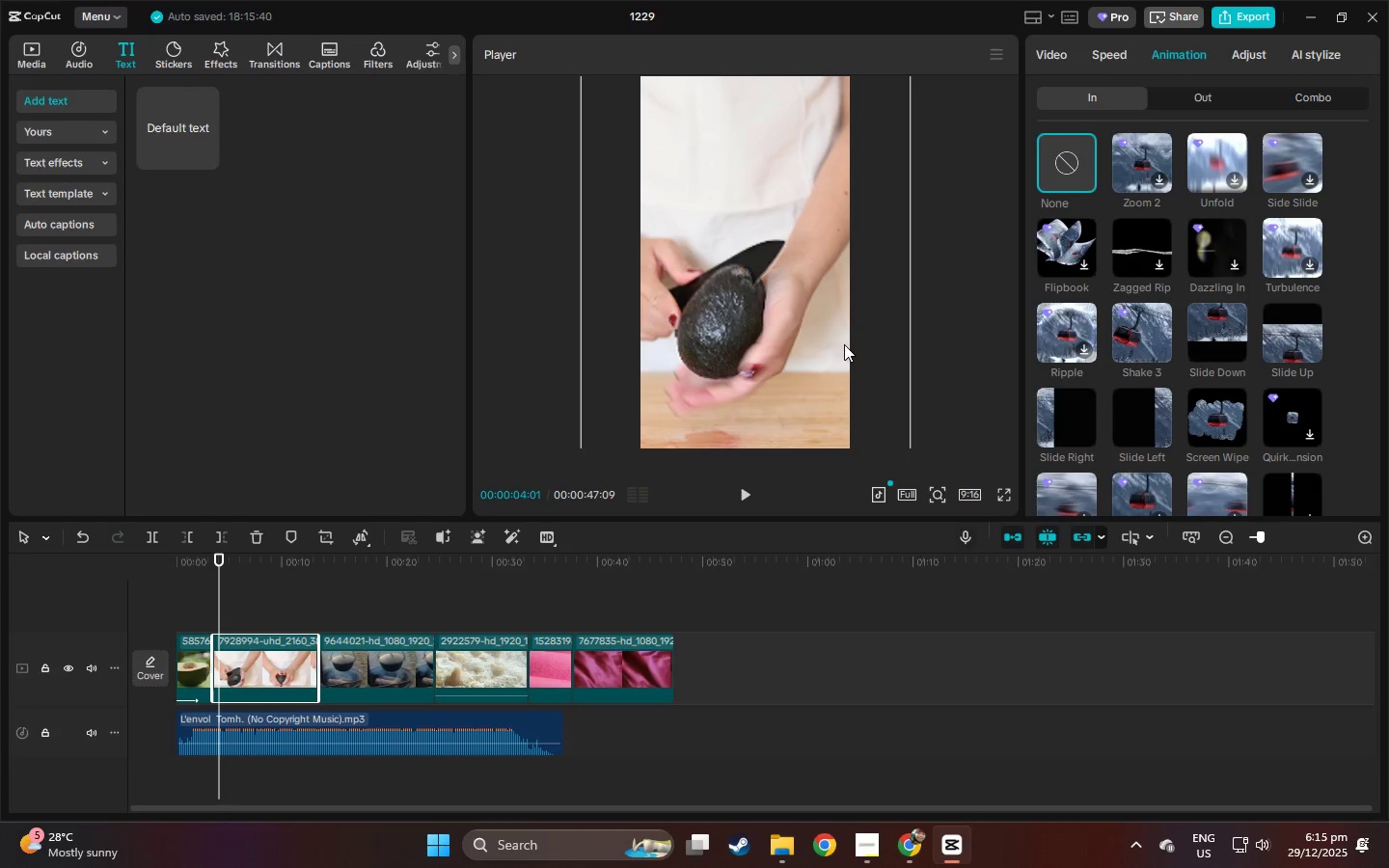 
left_click_drag(start_coordinate=[784, 311], to_coordinate=[816, 312])
 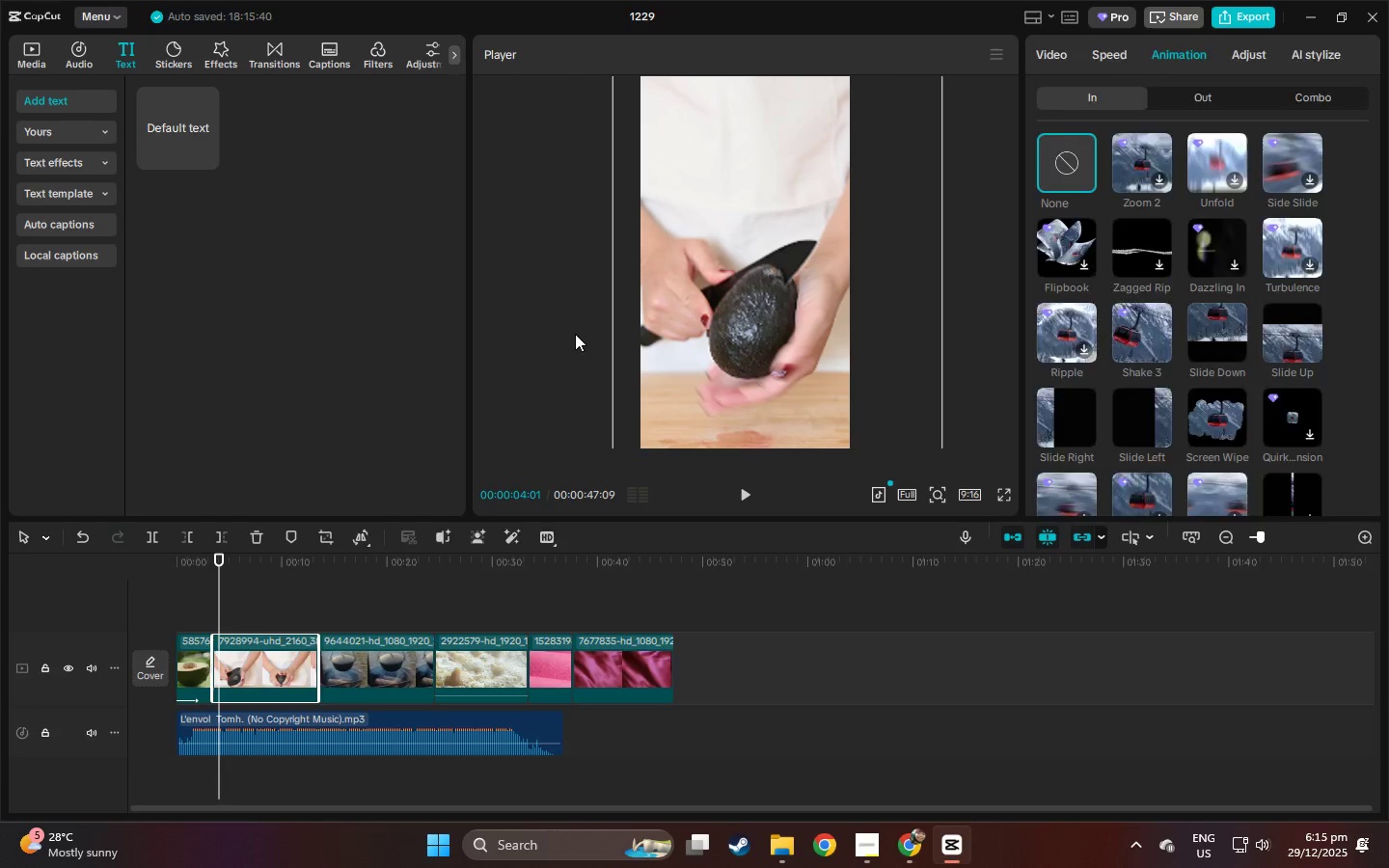 
left_click([575, 334])
 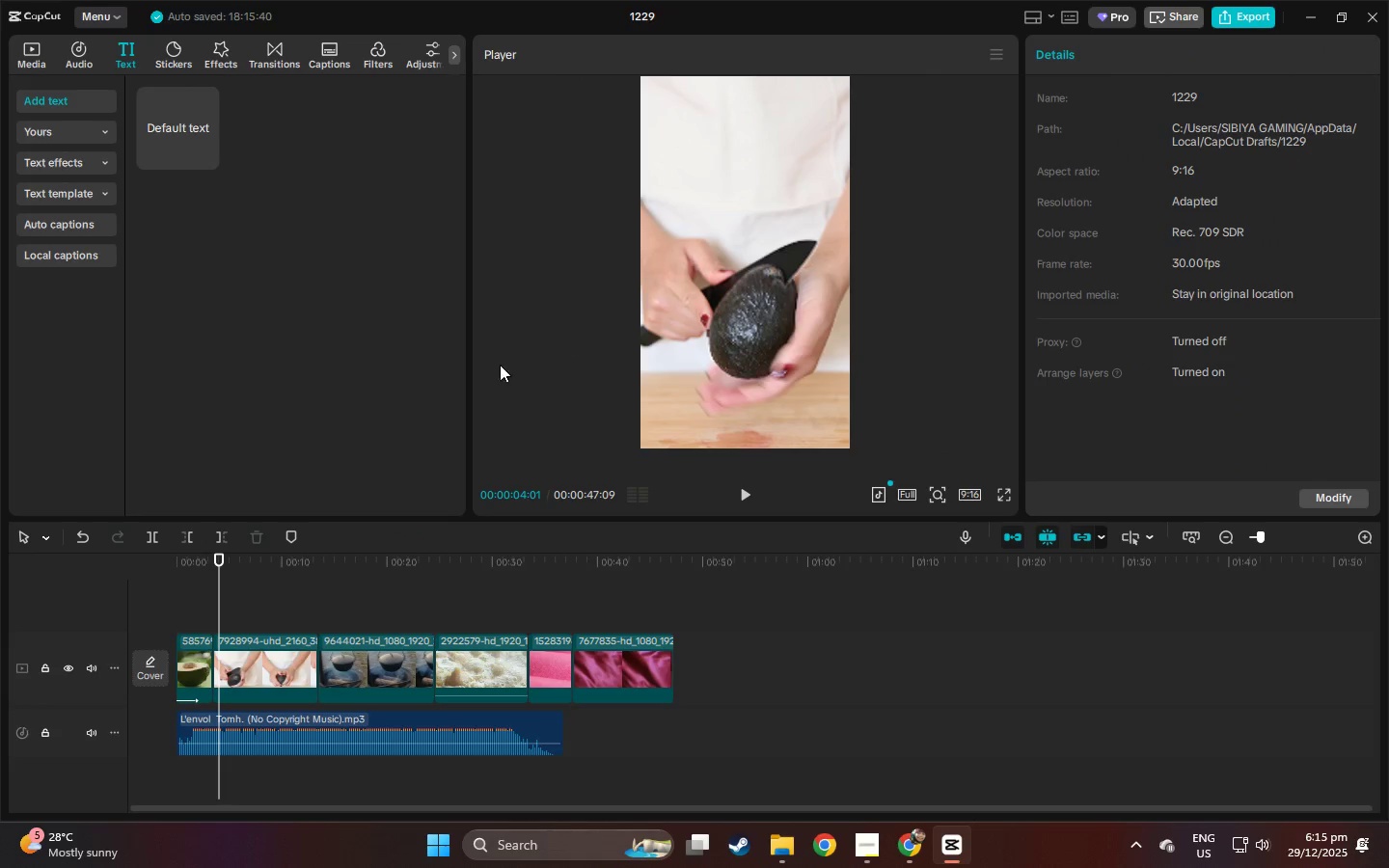 
key(Space)
 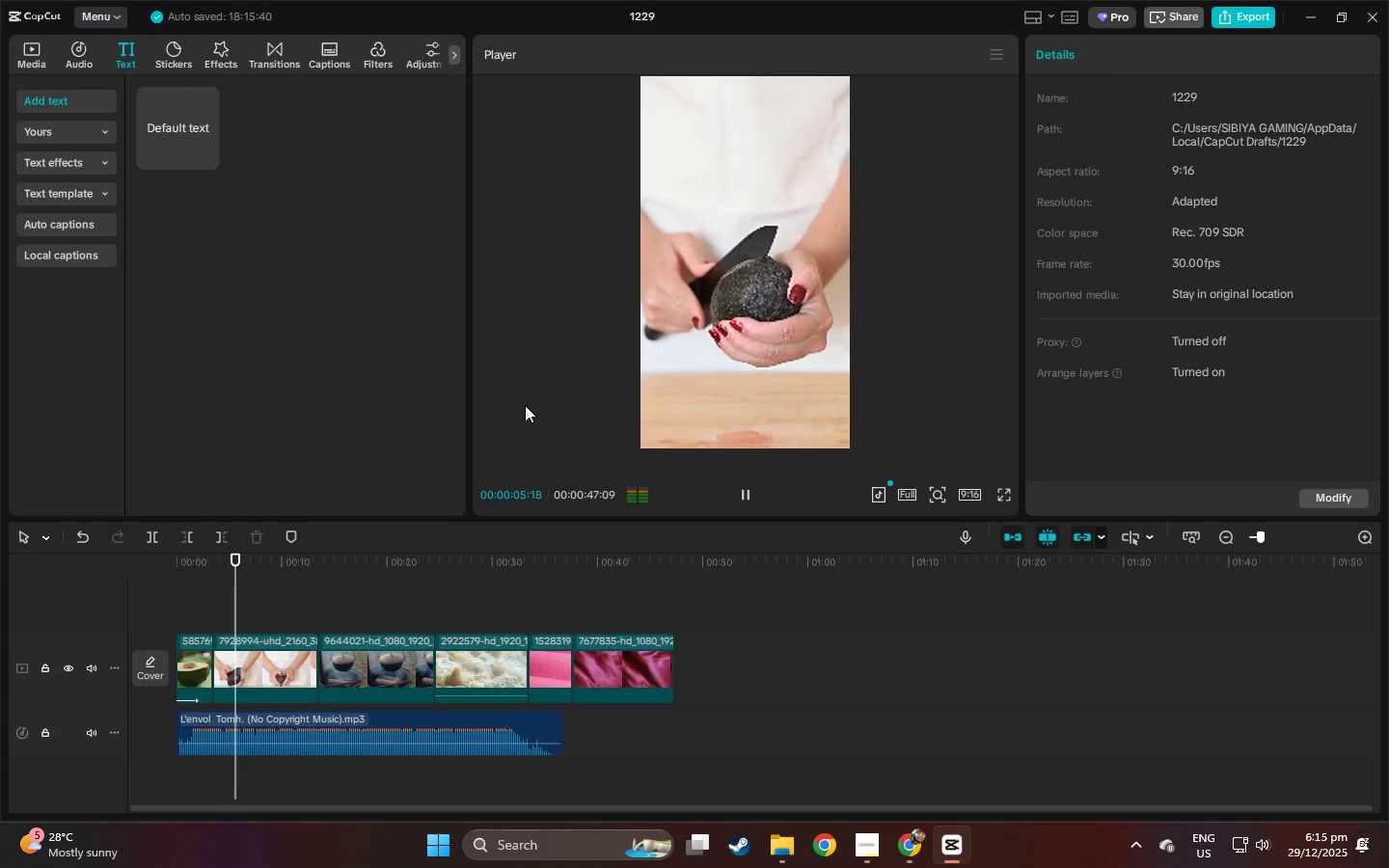 
key(Space)
 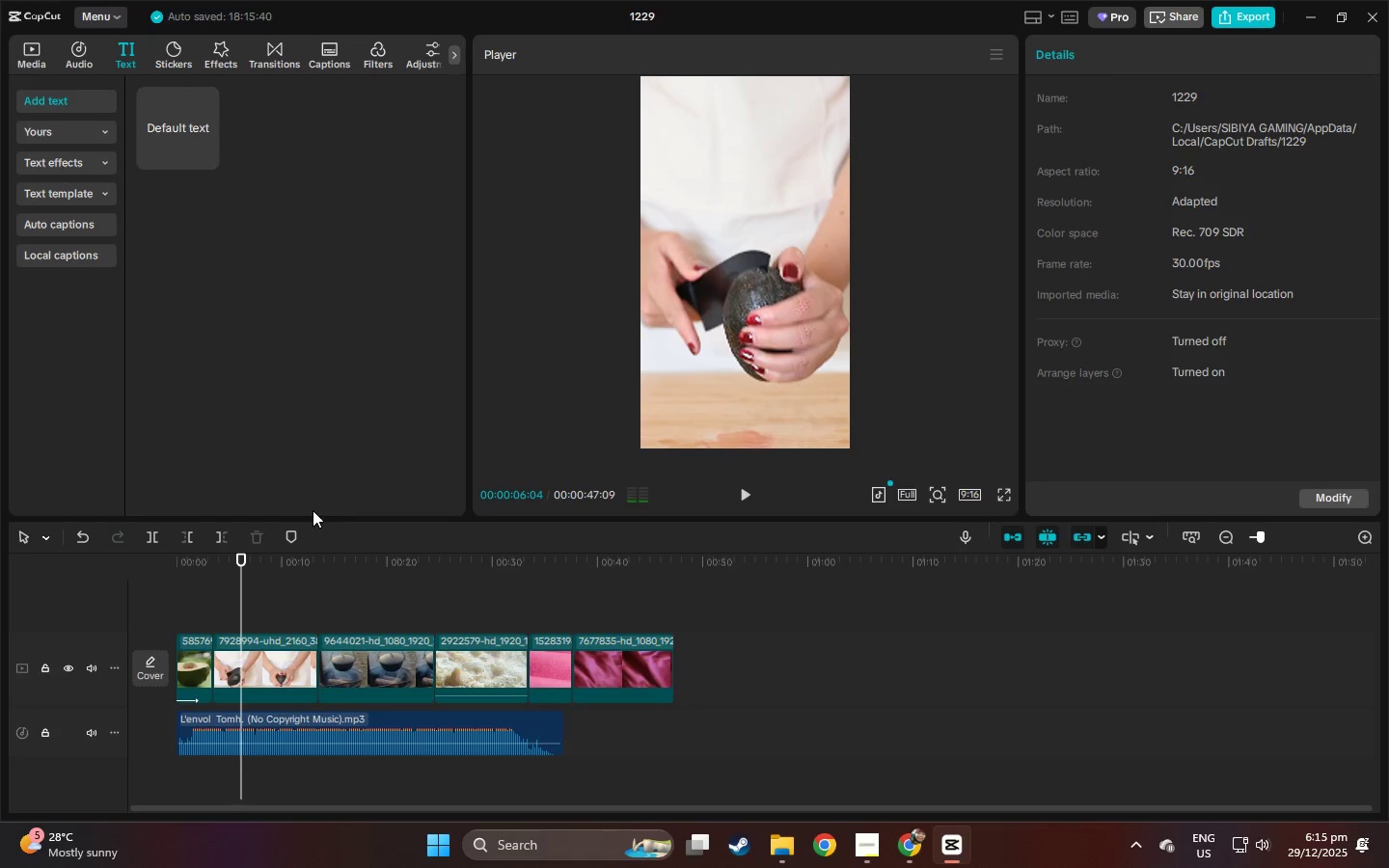 
key(Space)
 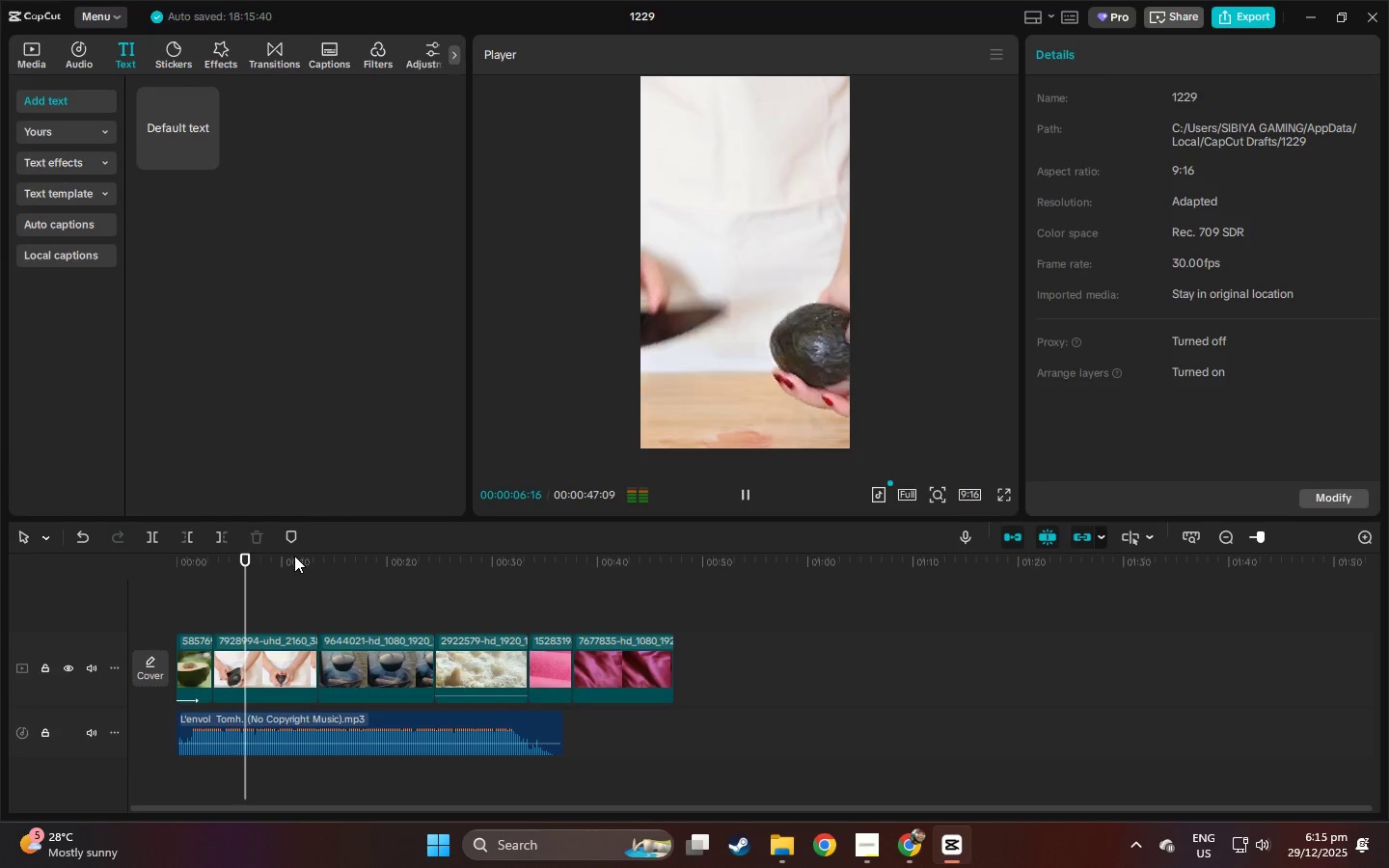 
key(Space)
 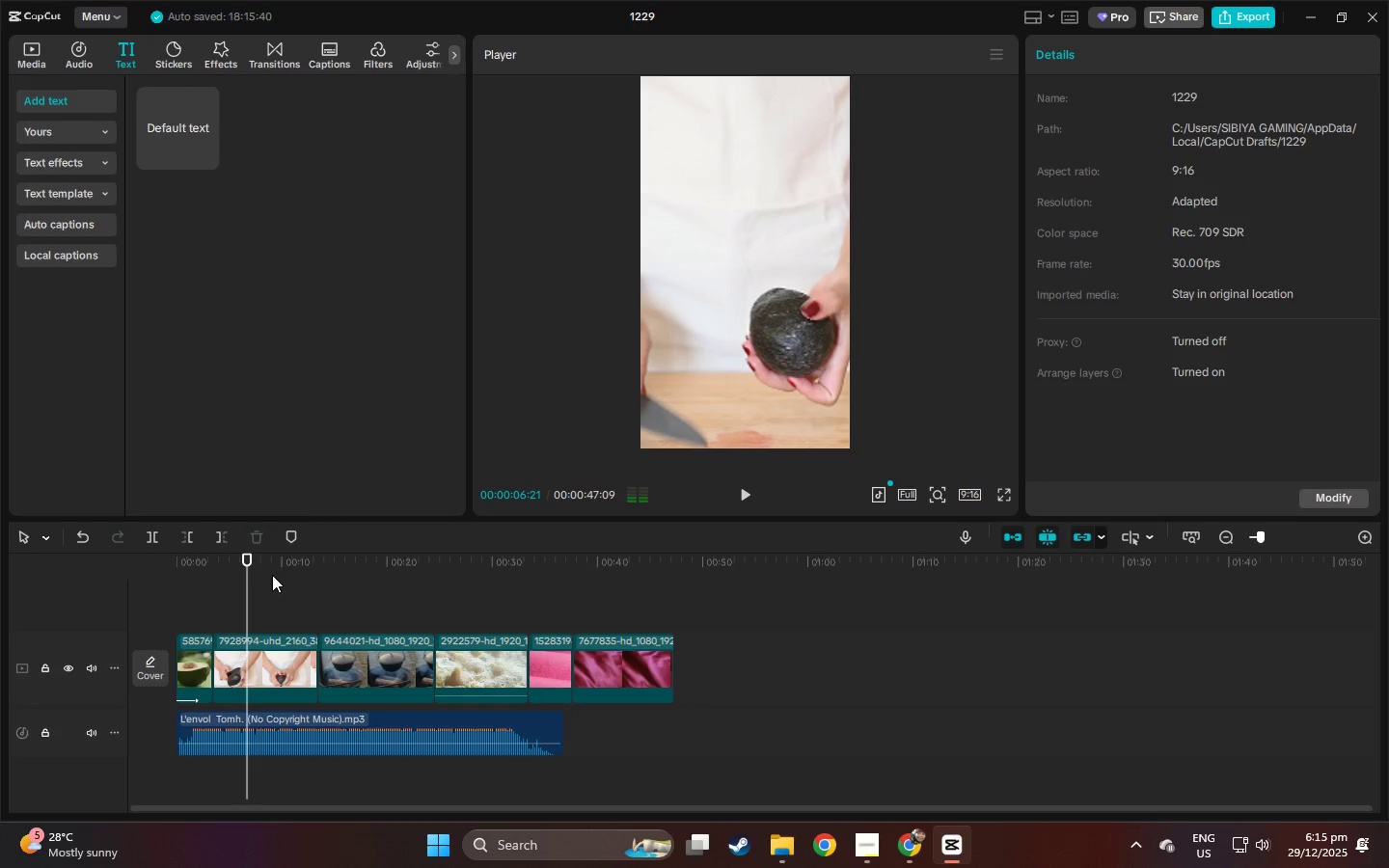 
key(Control+ControlLeft)
 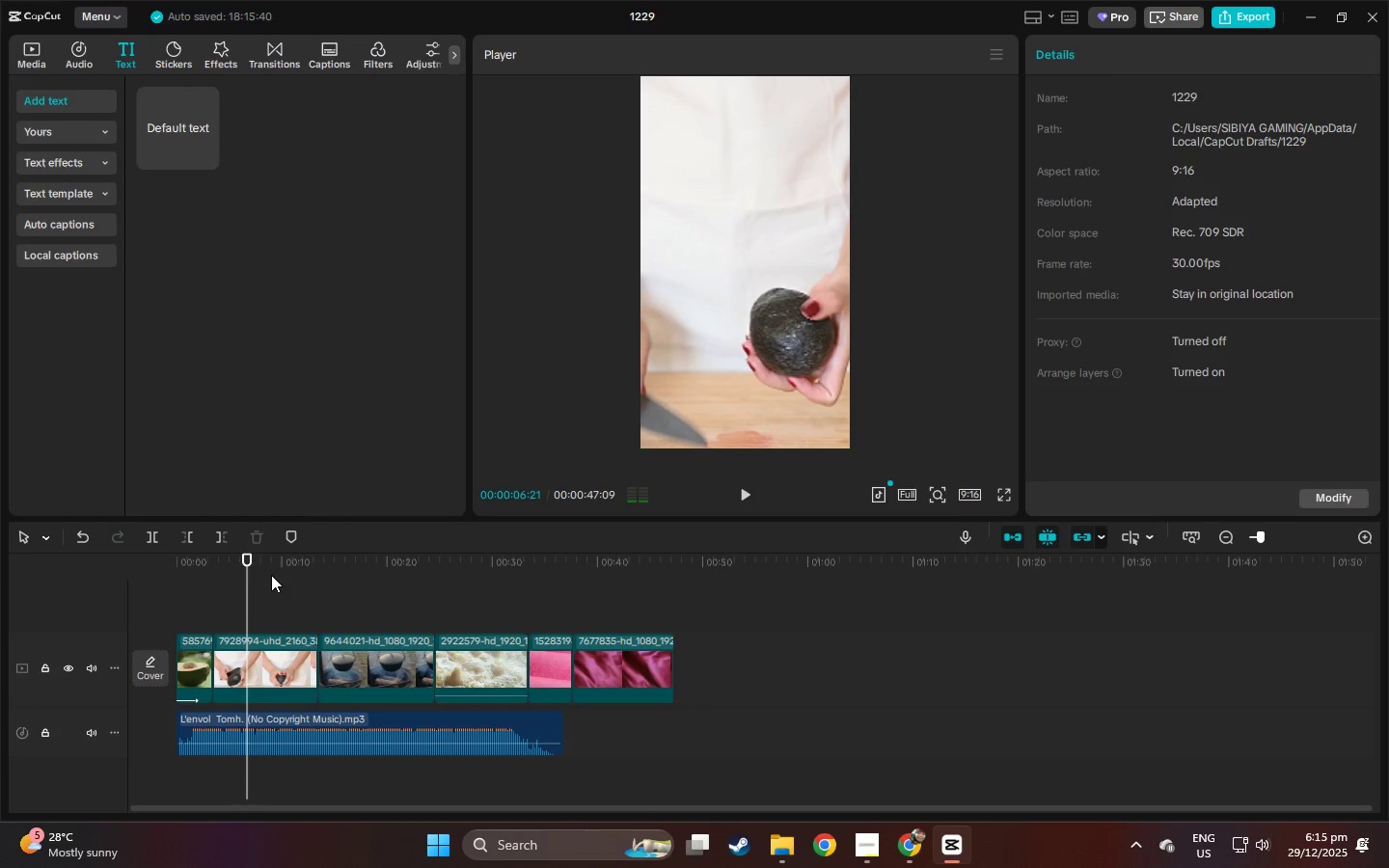 
key(Control+B)
 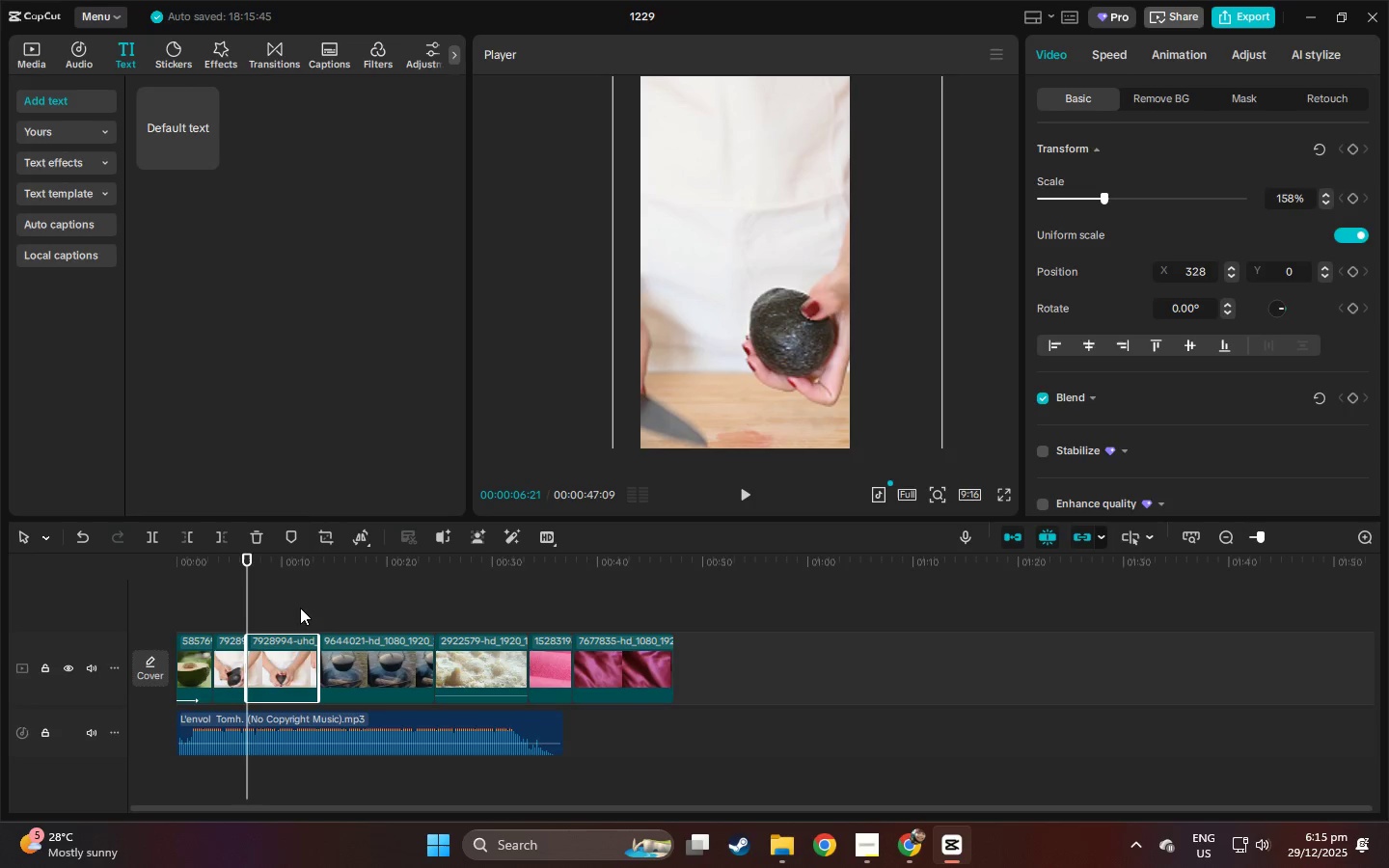 
key(Delete)
 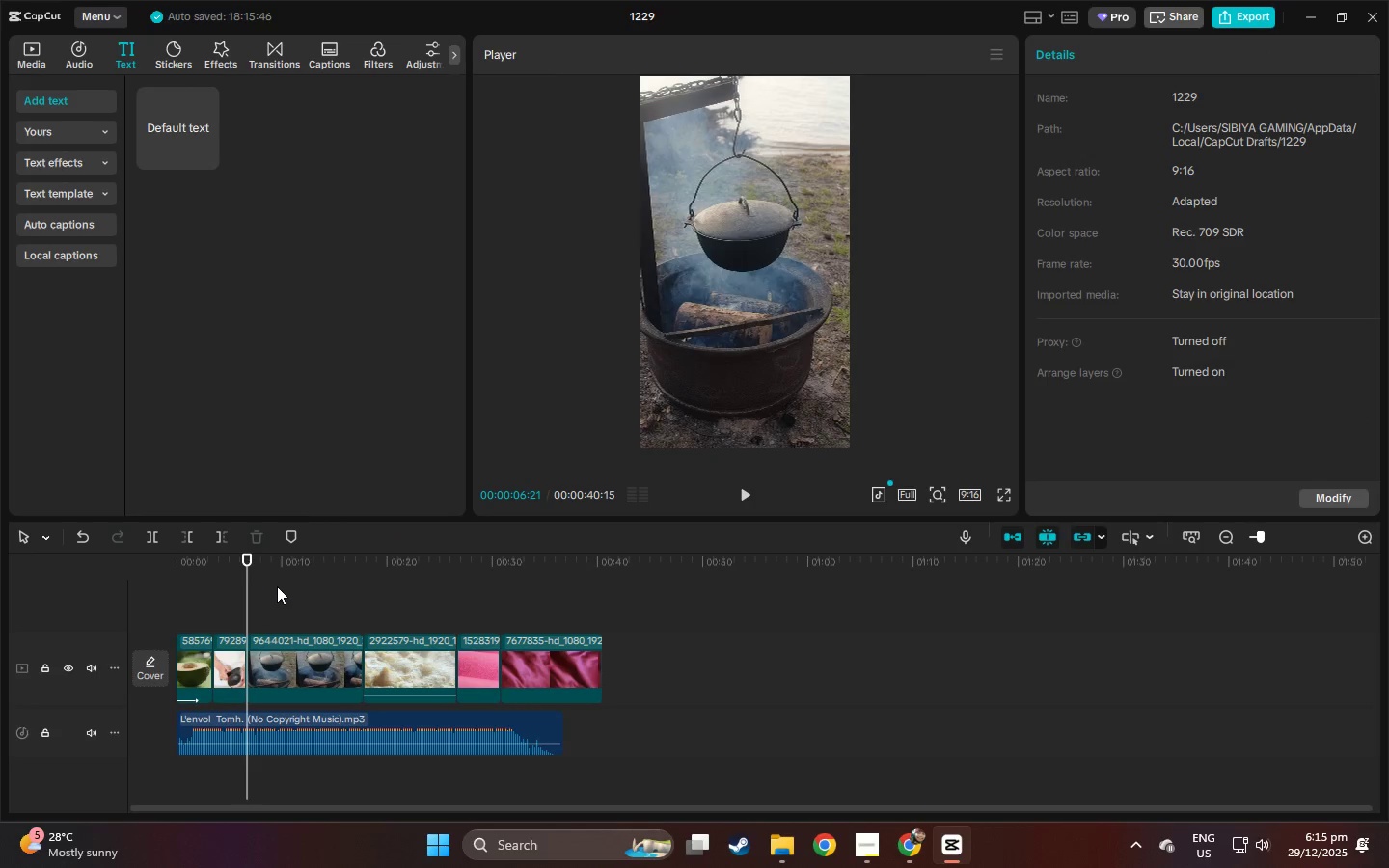 
key(Space)
 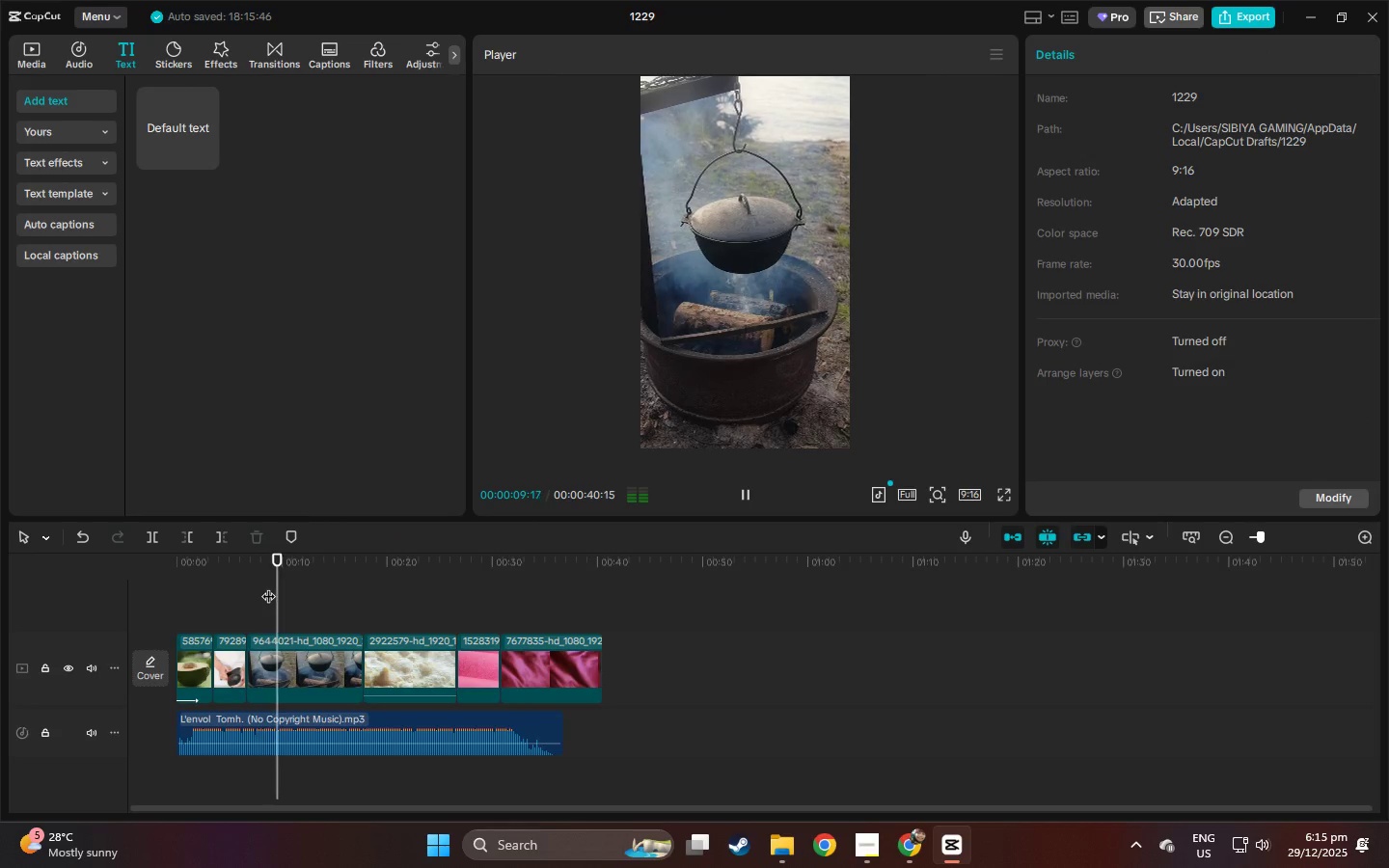 
key(Space)
 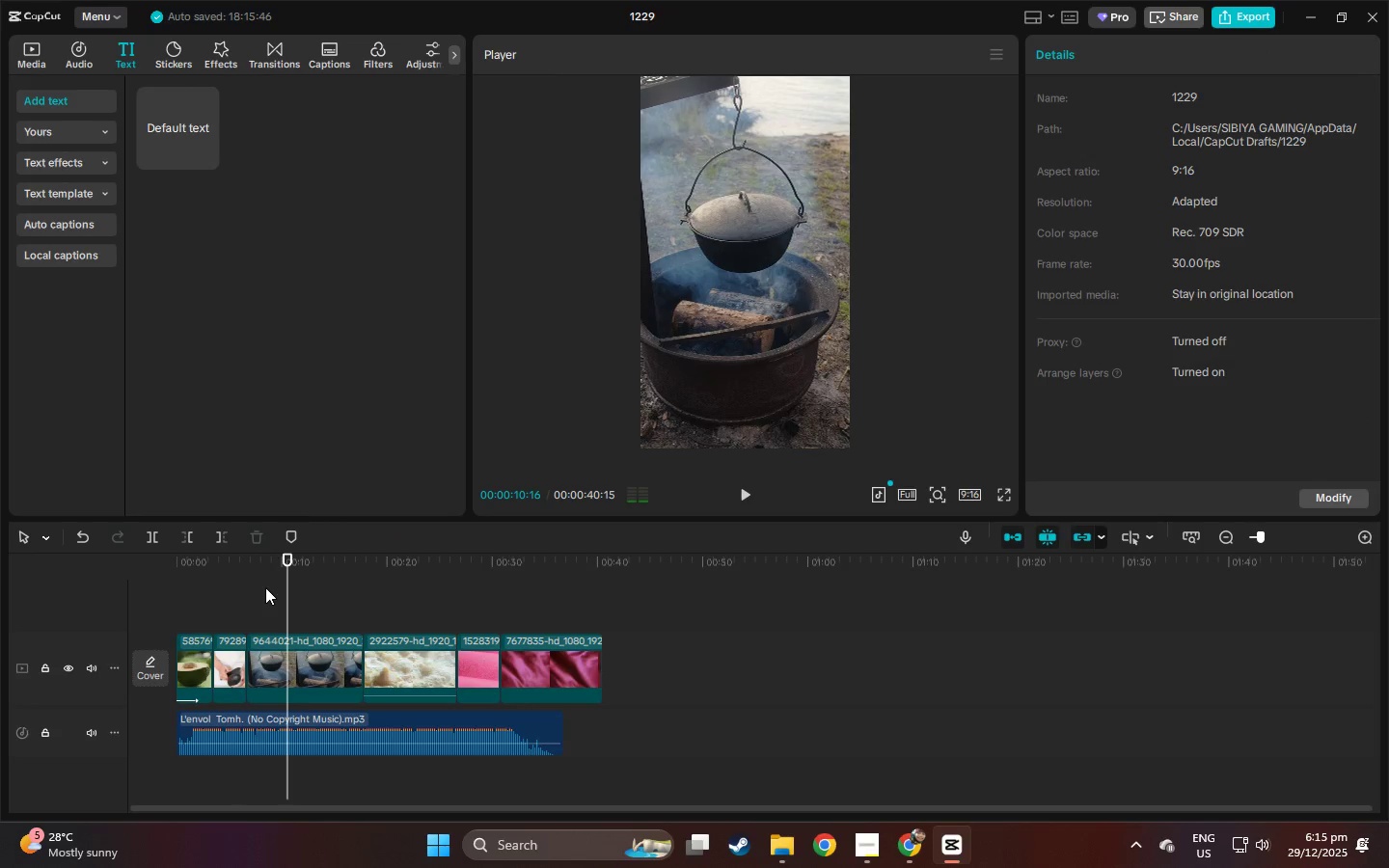 
key(Control+ControlLeft)
 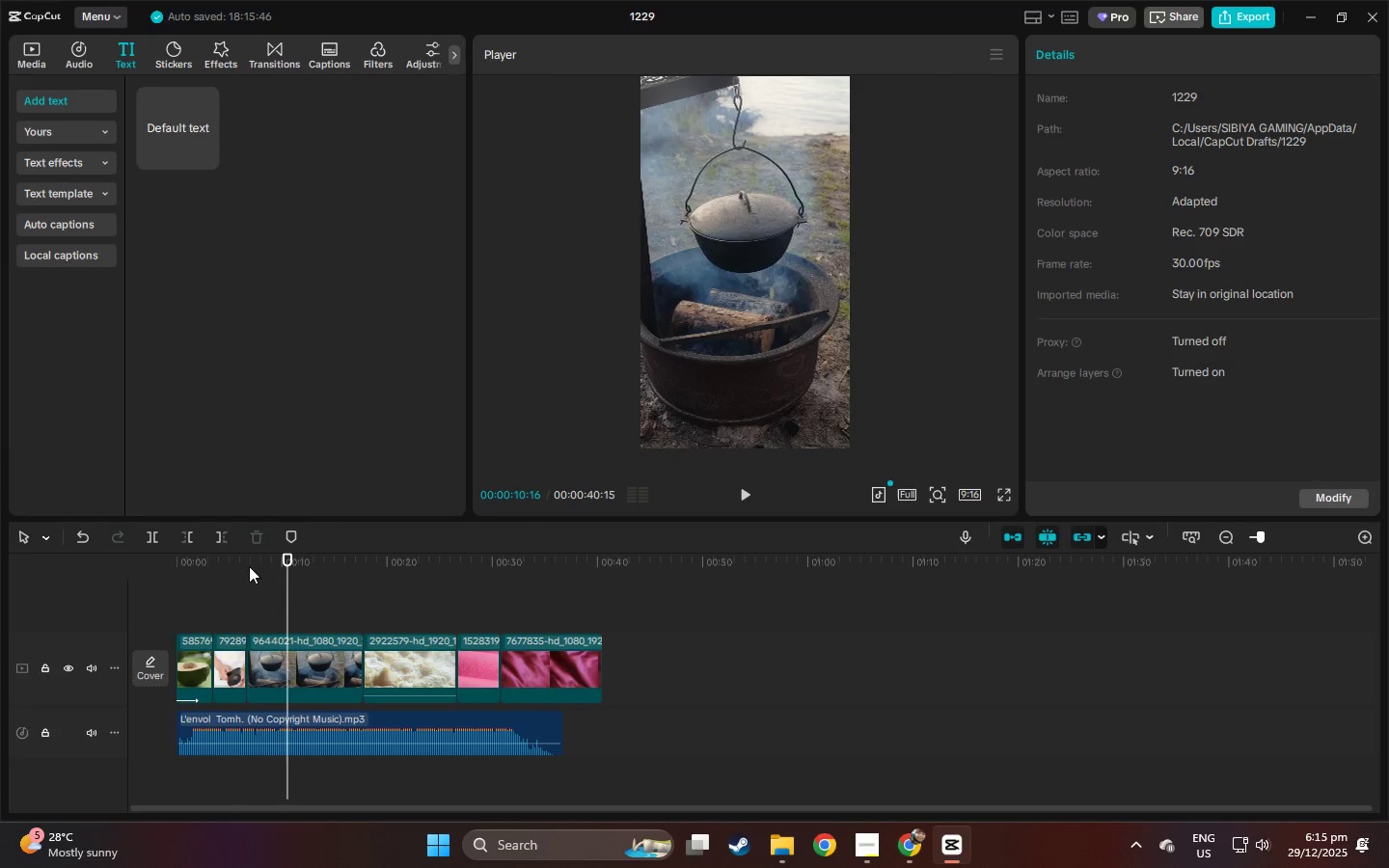 
left_click_drag(start_coordinate=[215, 559], to_coordinate=[132, 562])
 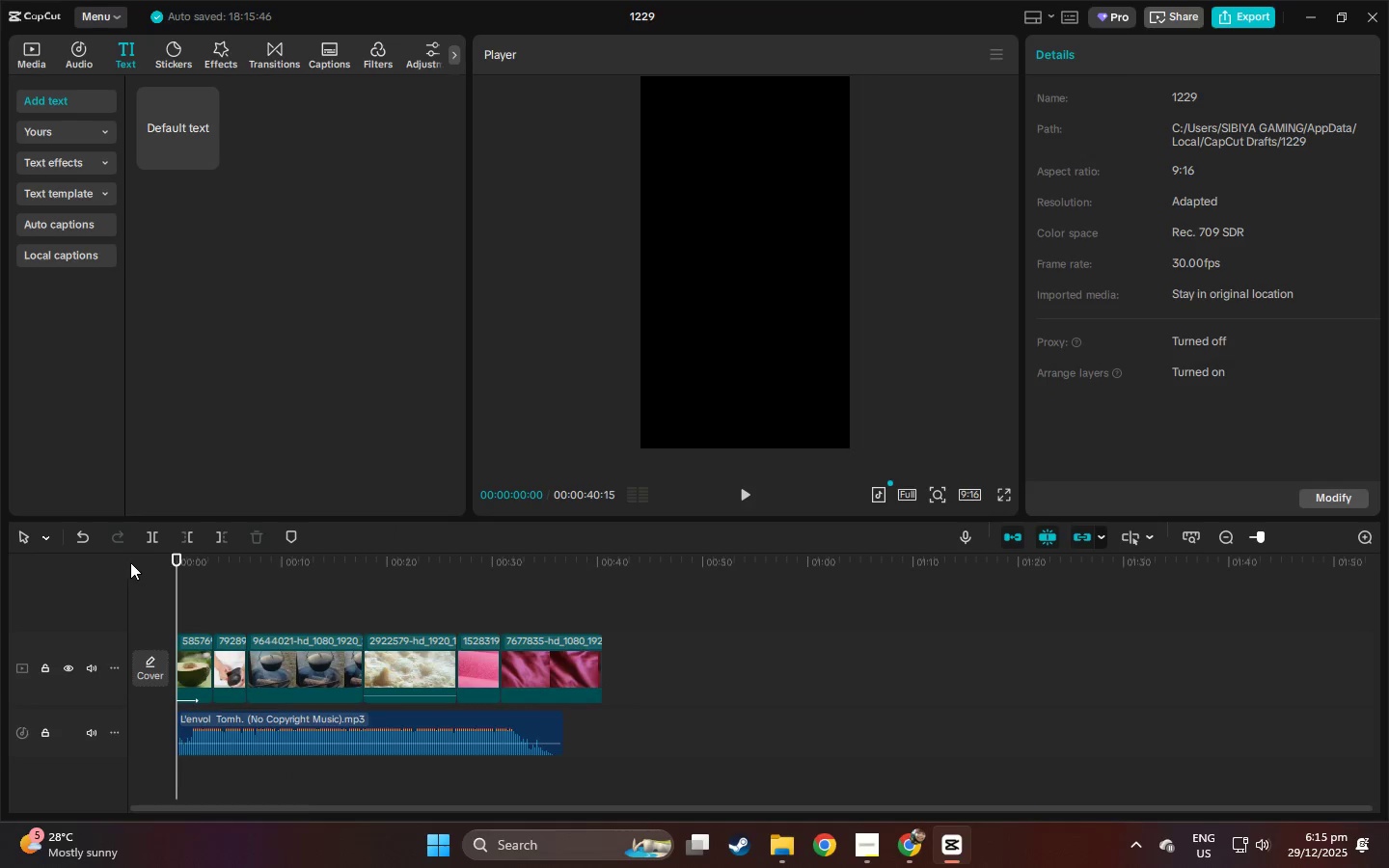 
key(Space)
 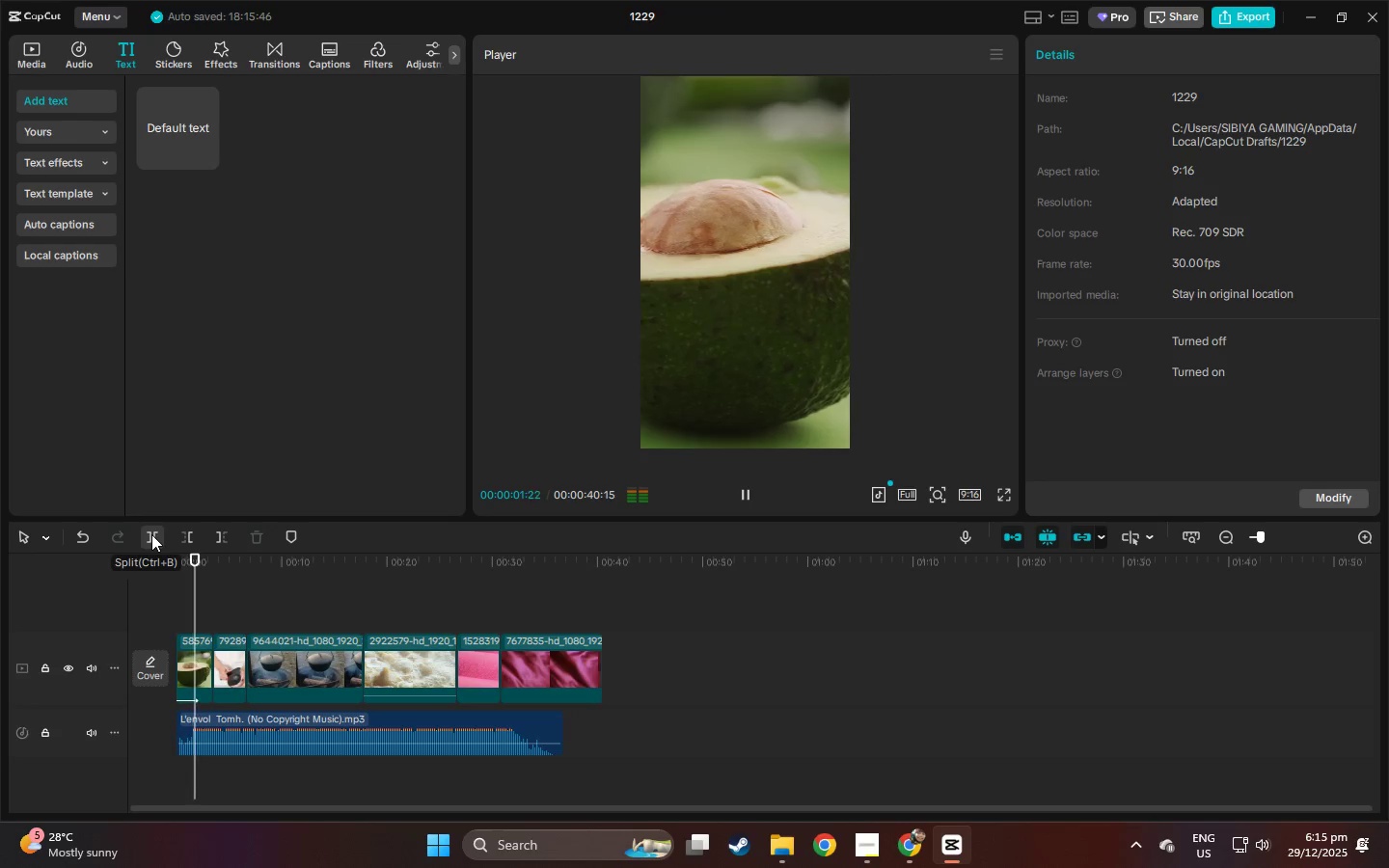 
key(Space)
 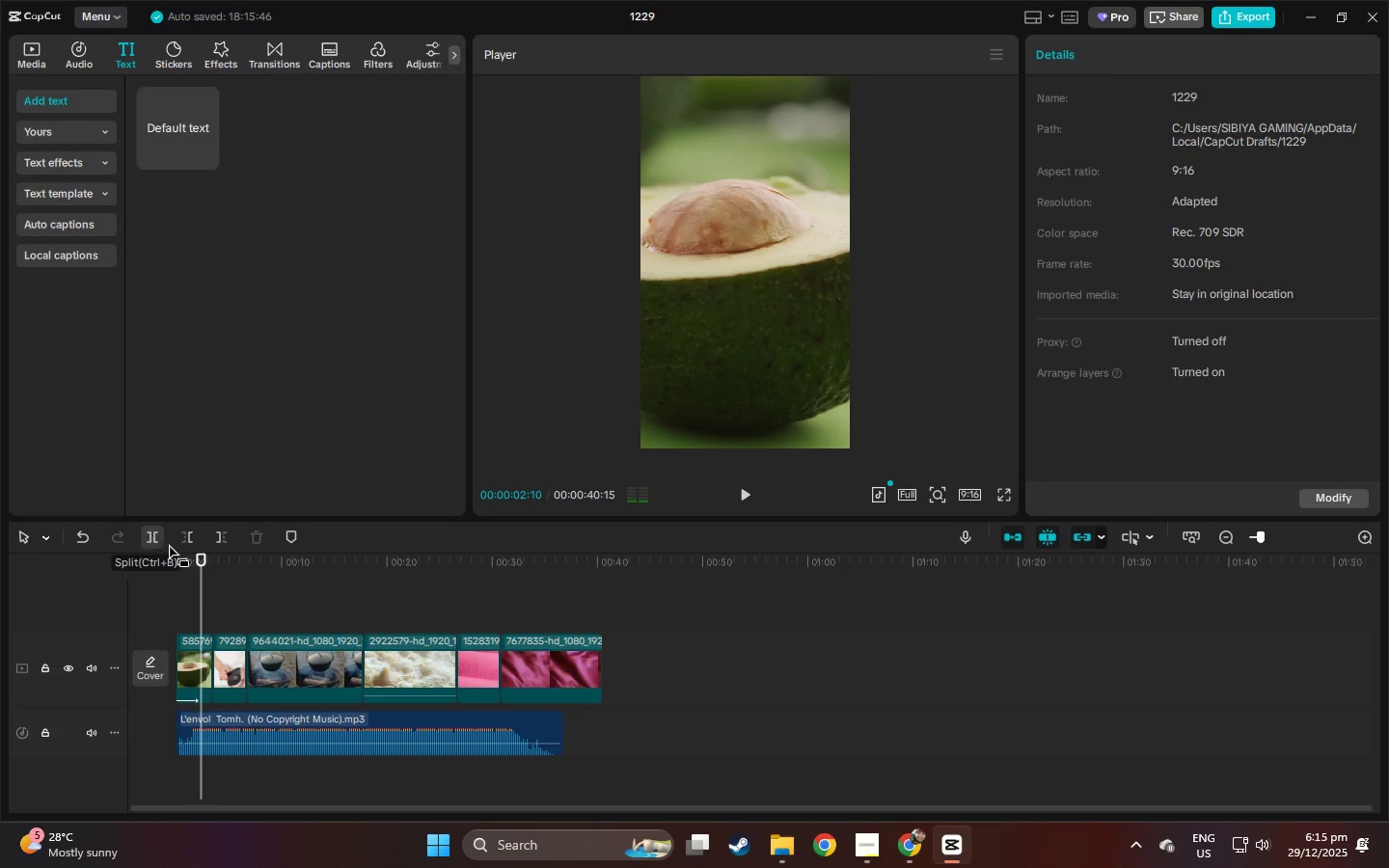 
key(Space)
 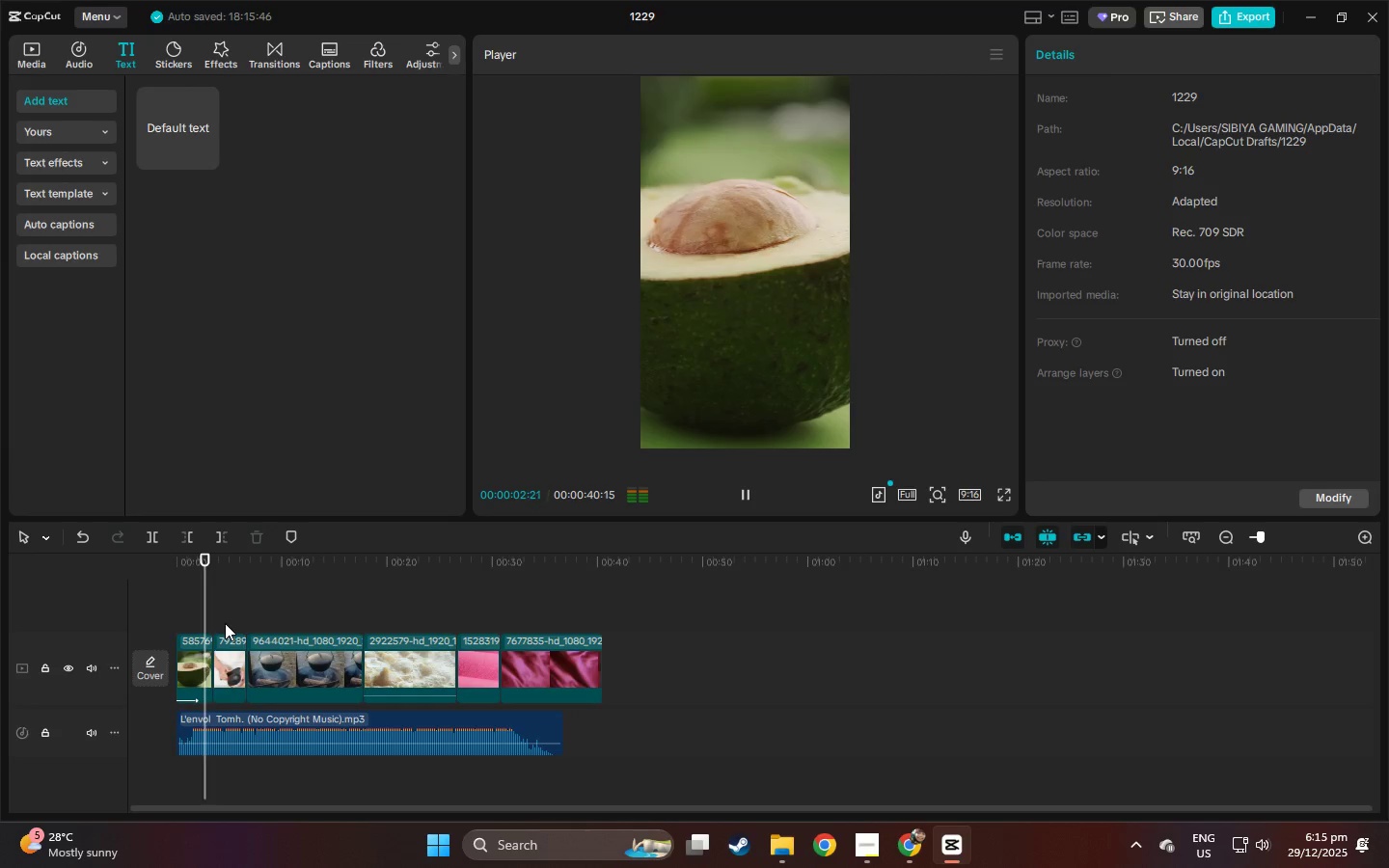 
key(Space)
 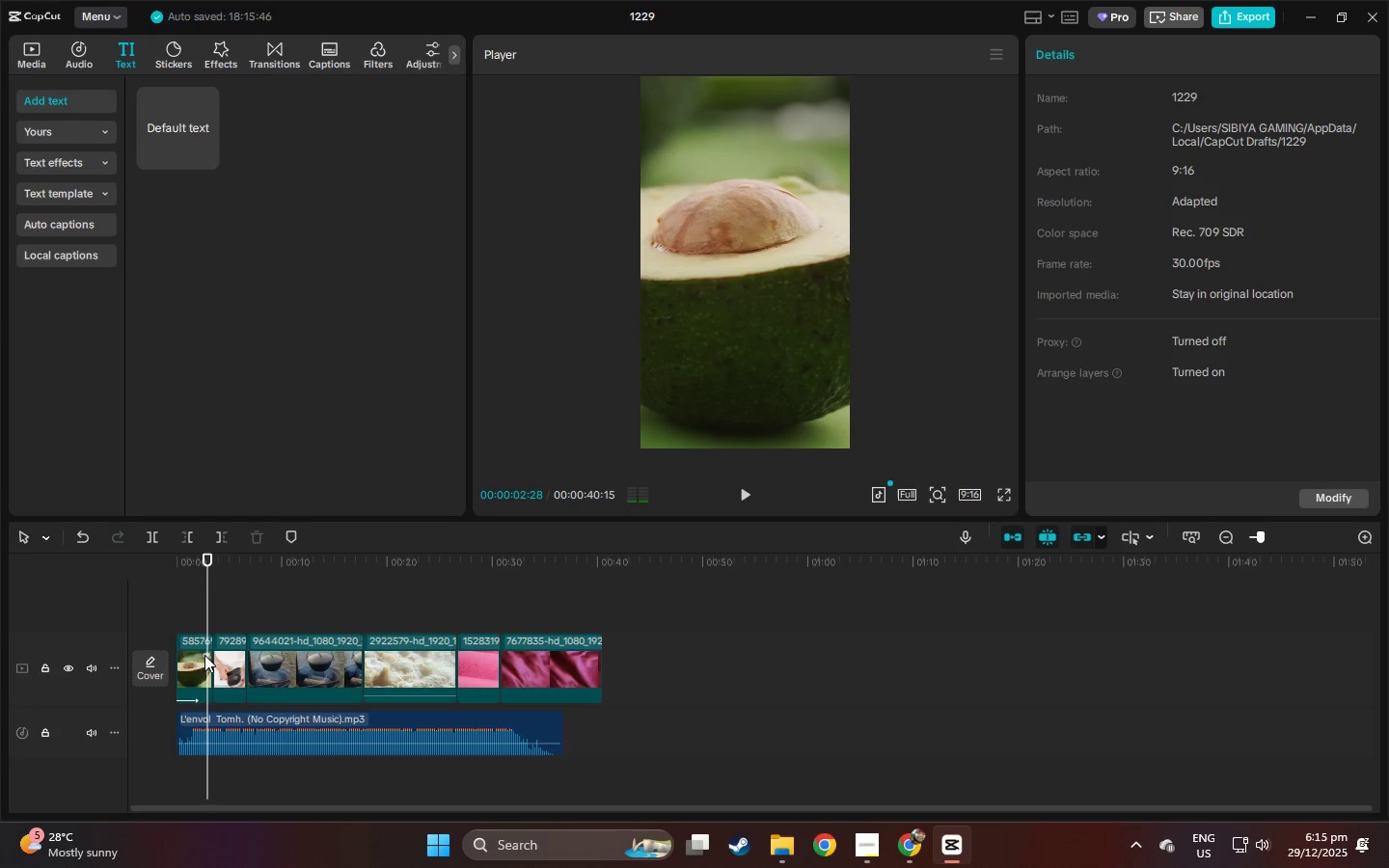 
left_click([198, 656])
 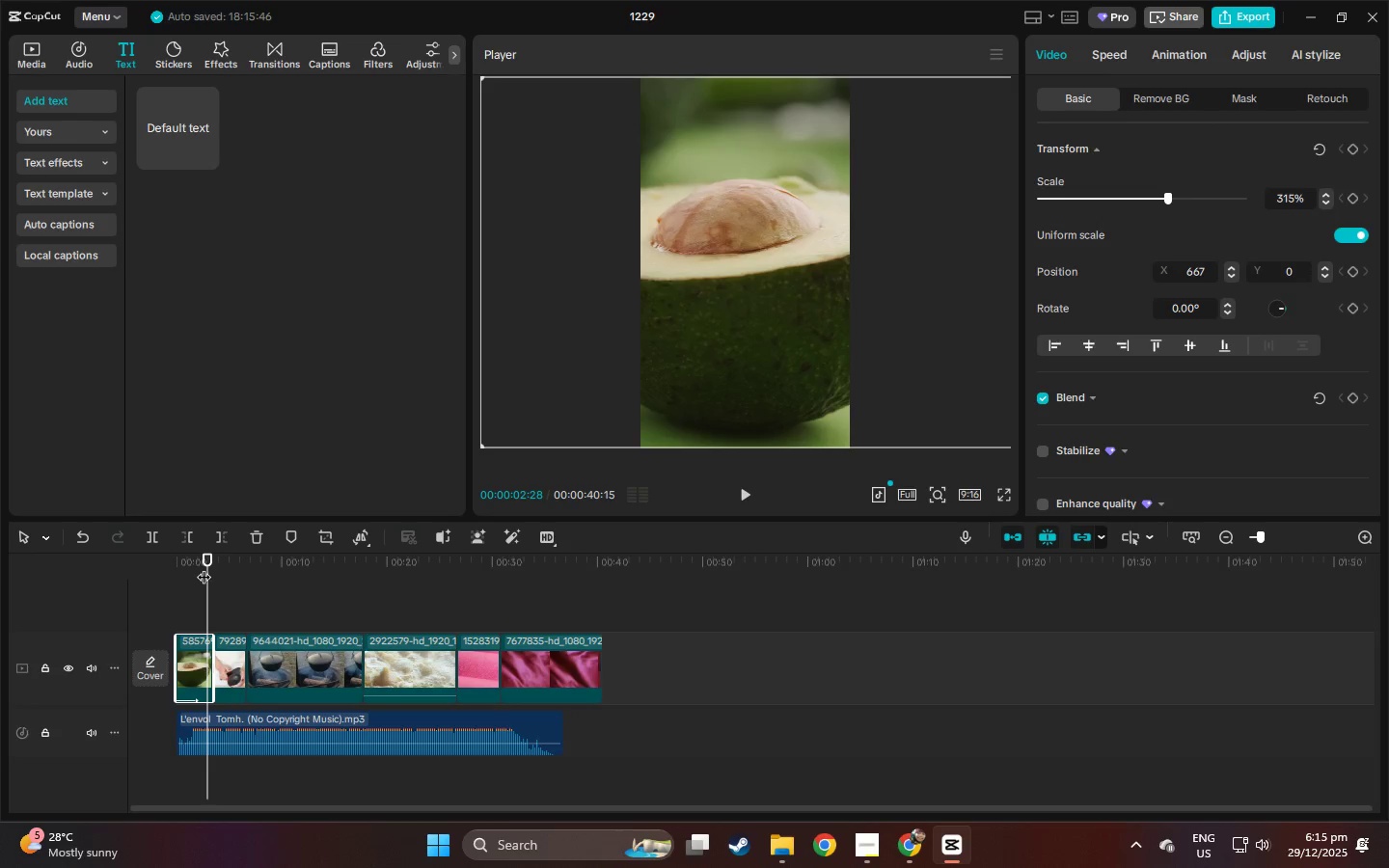 
left_click_drag(start_coordinate=[204, 557], to_coordinate=[195, 556])
 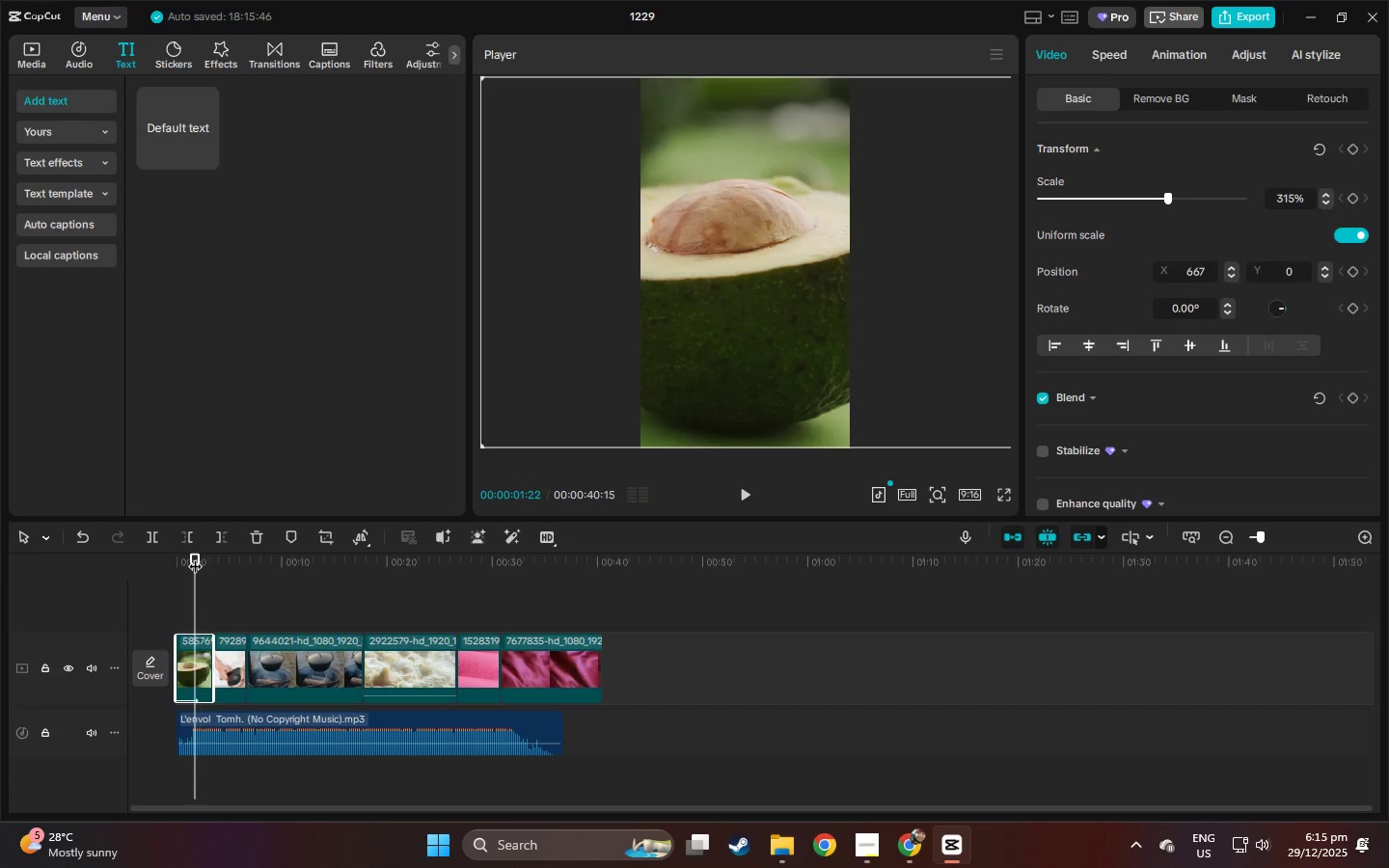 
key(Space)
 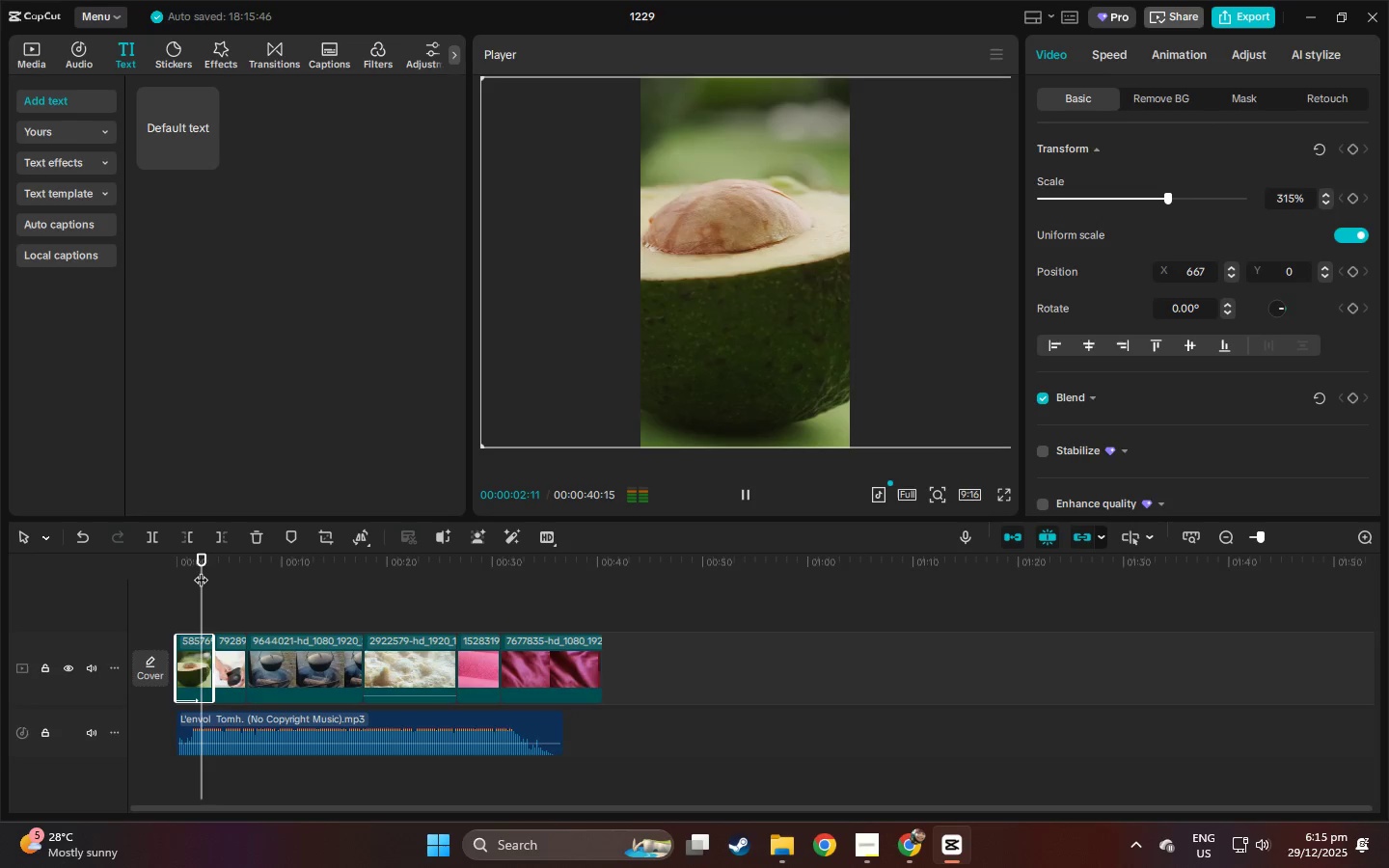 
key(Space)
 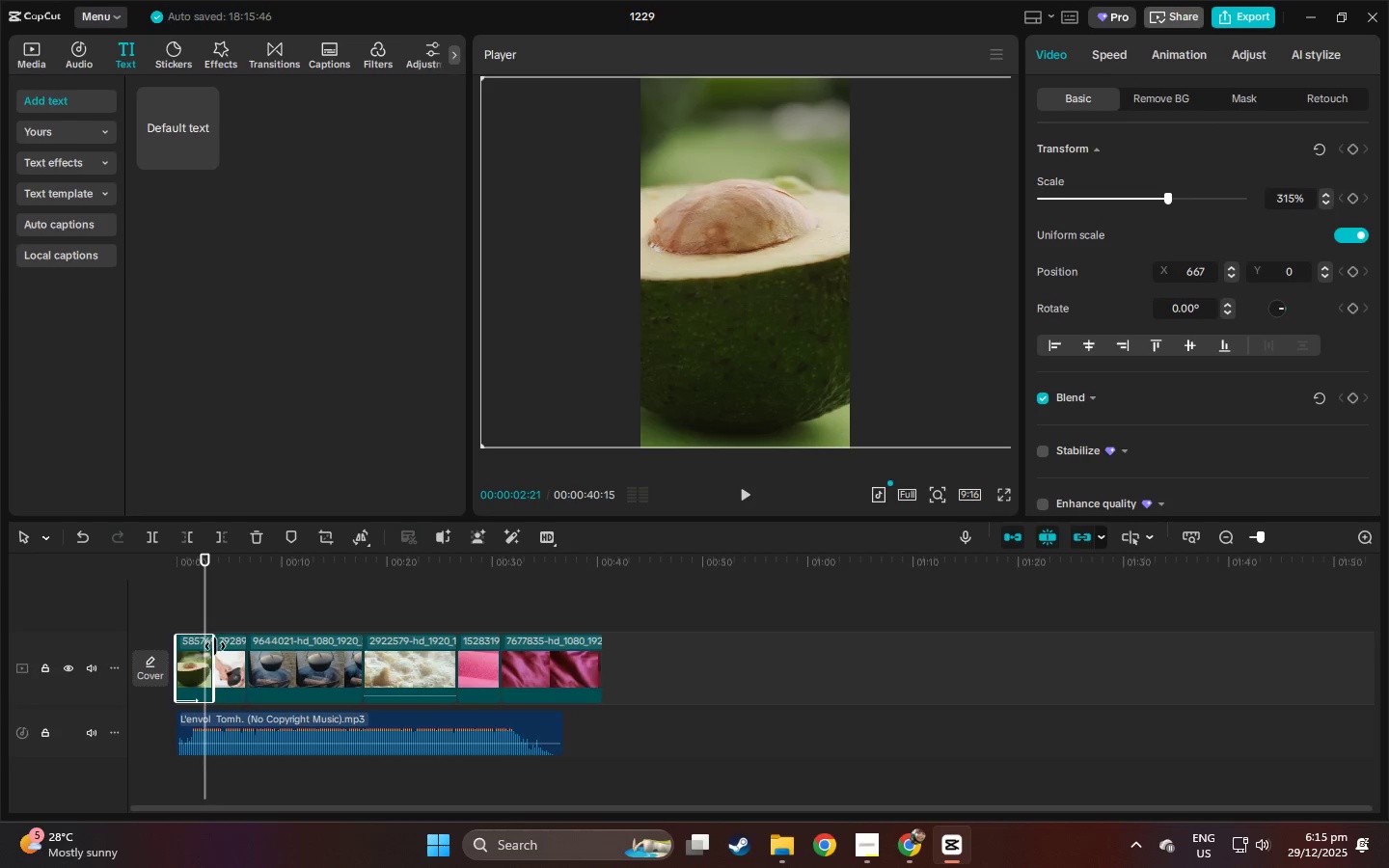 
left_click_drag(start_coordinate=[211, 648], to_coordinate=[200, 651])
 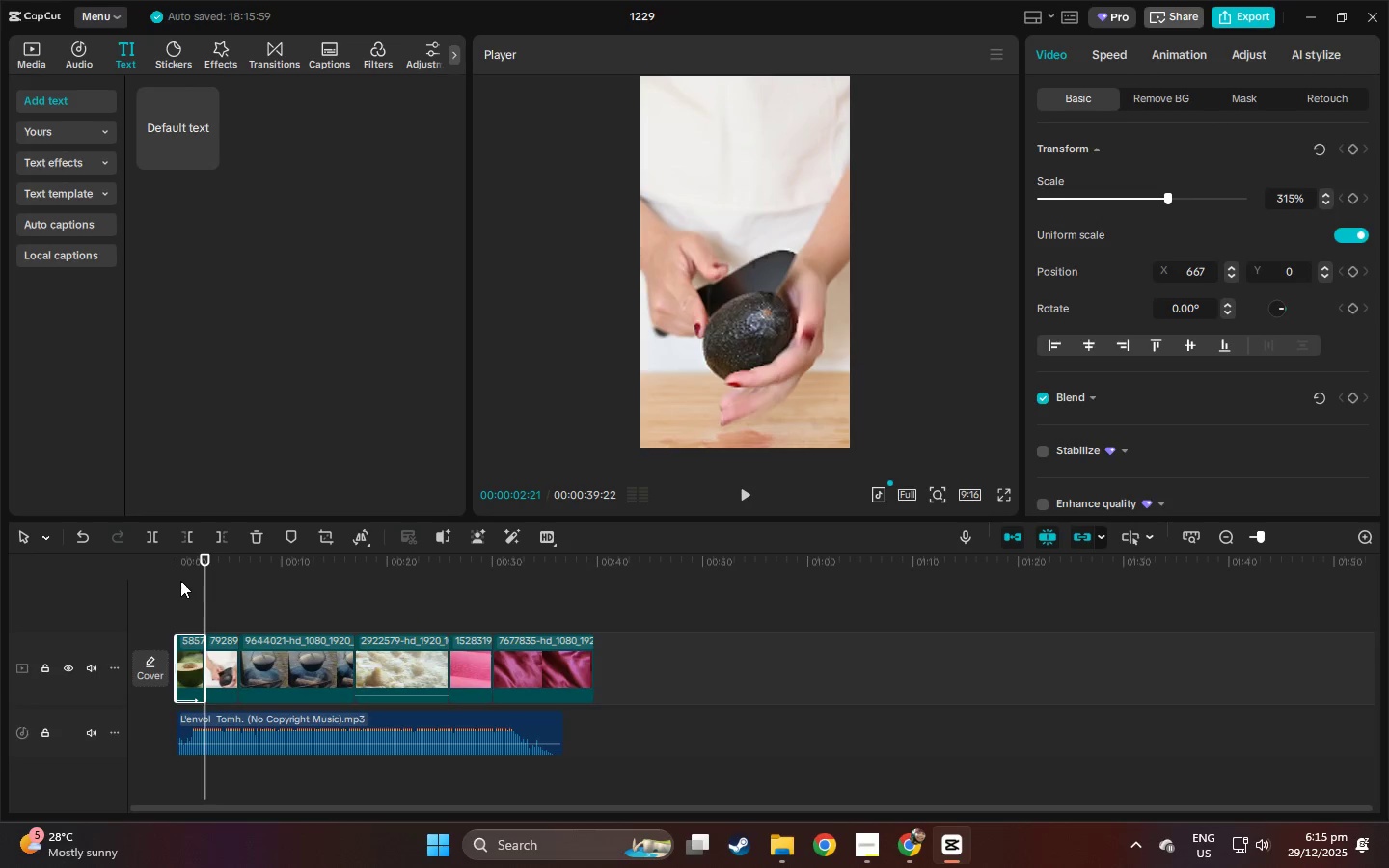 
left_click_drag(start_coordinate=[179, 576], to_coordinate=[152, 565])
 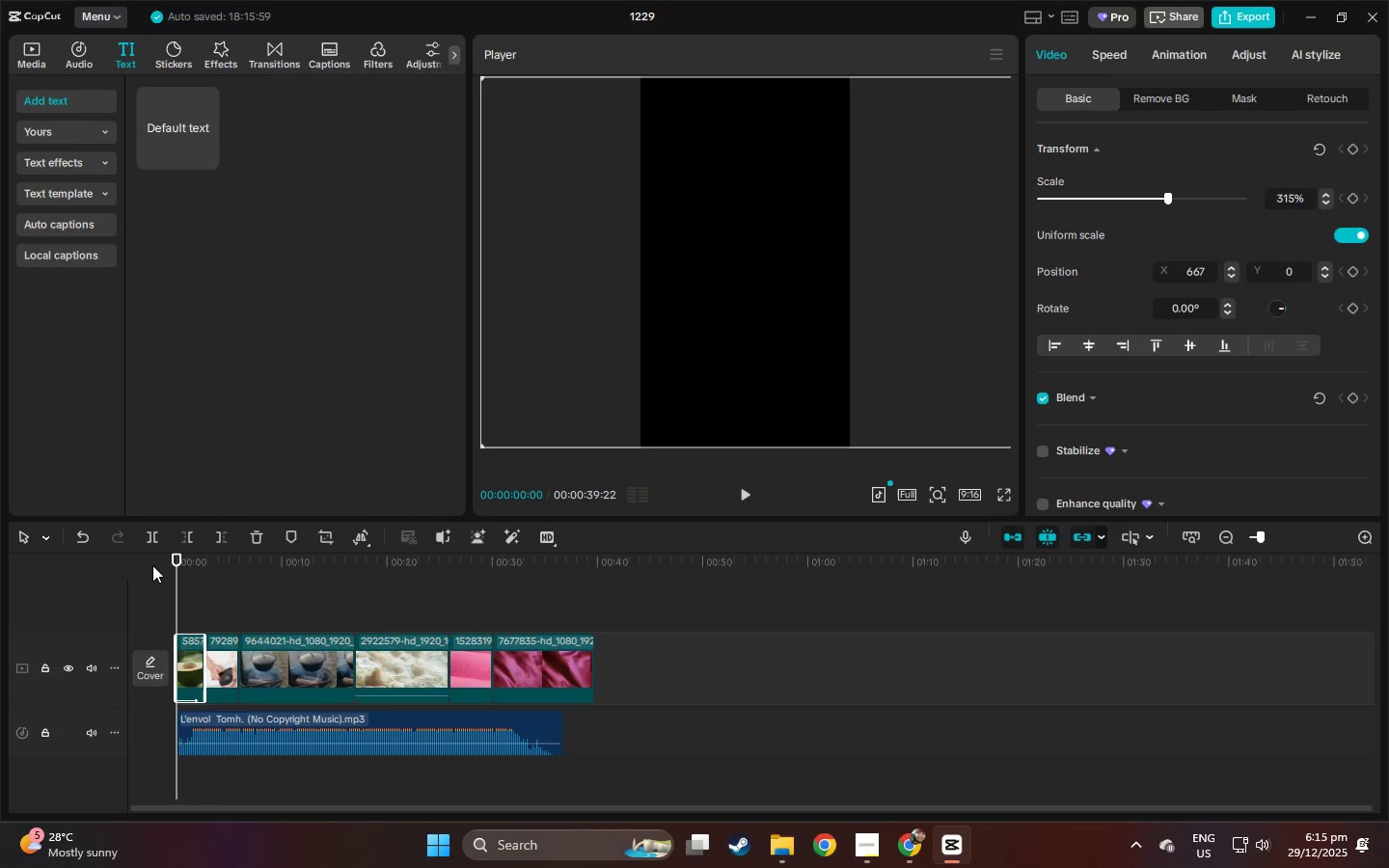 
key(Space)
 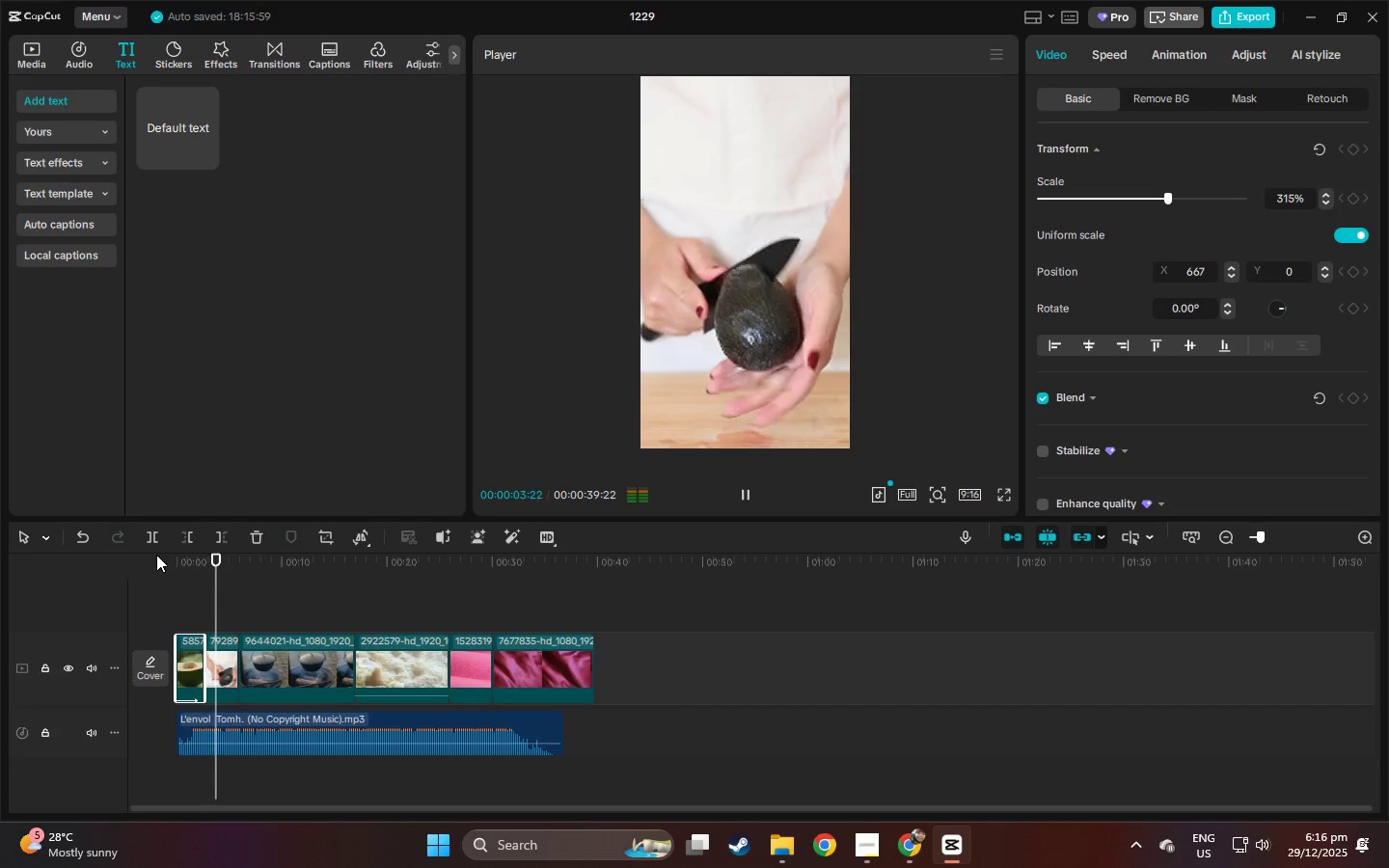 
wait(5.08)
 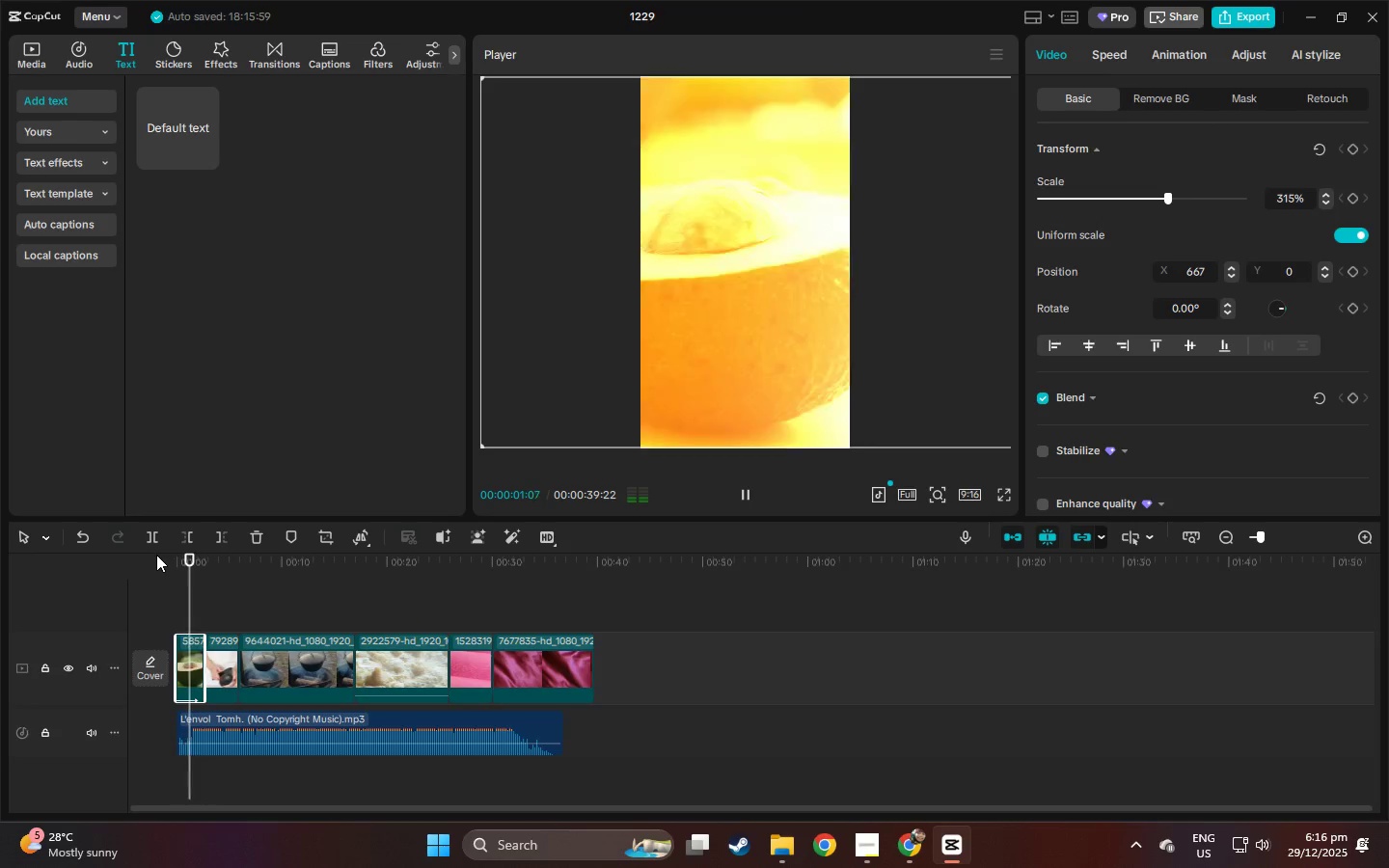 
key(Space)
 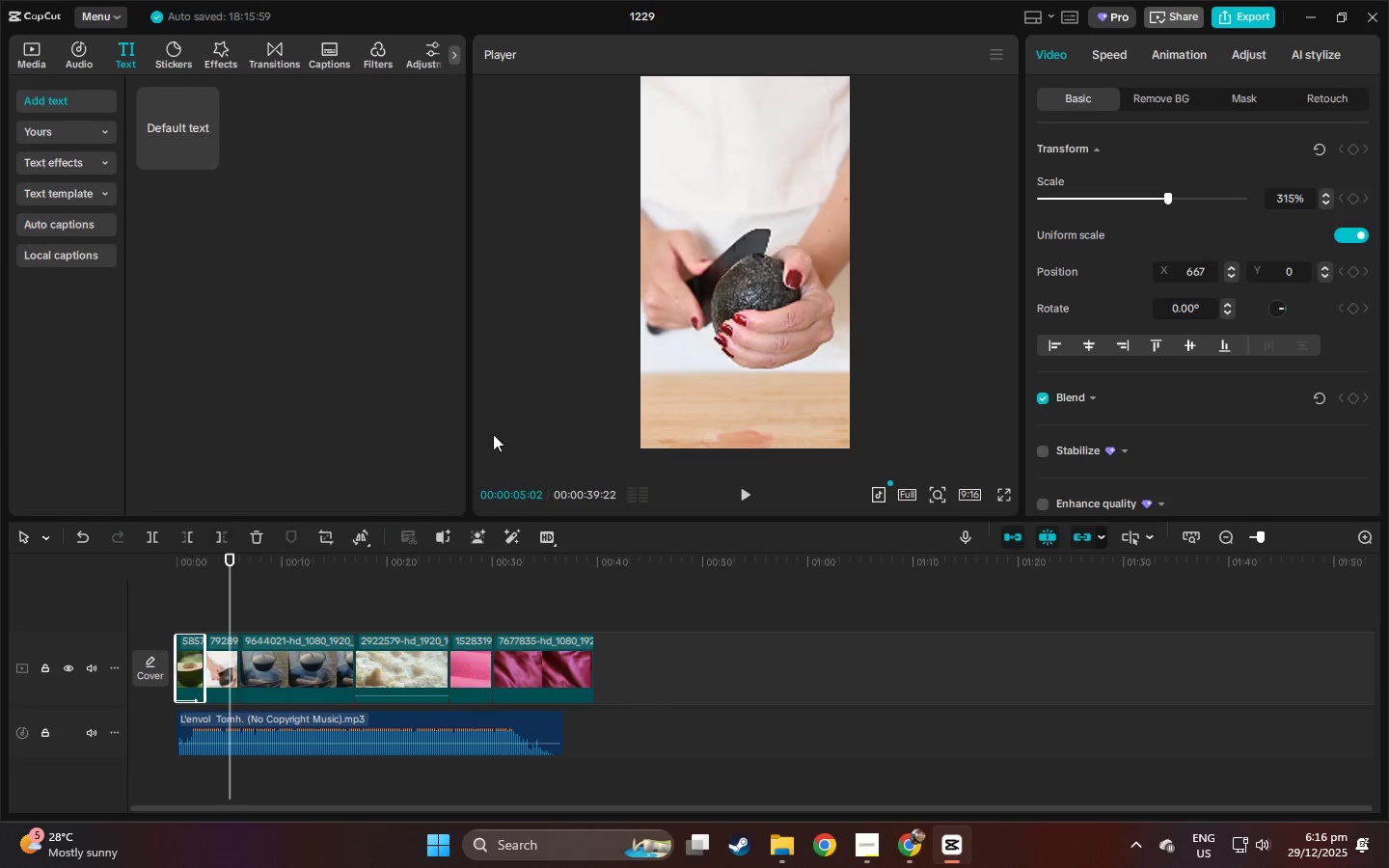 
left_click([735, 325])
 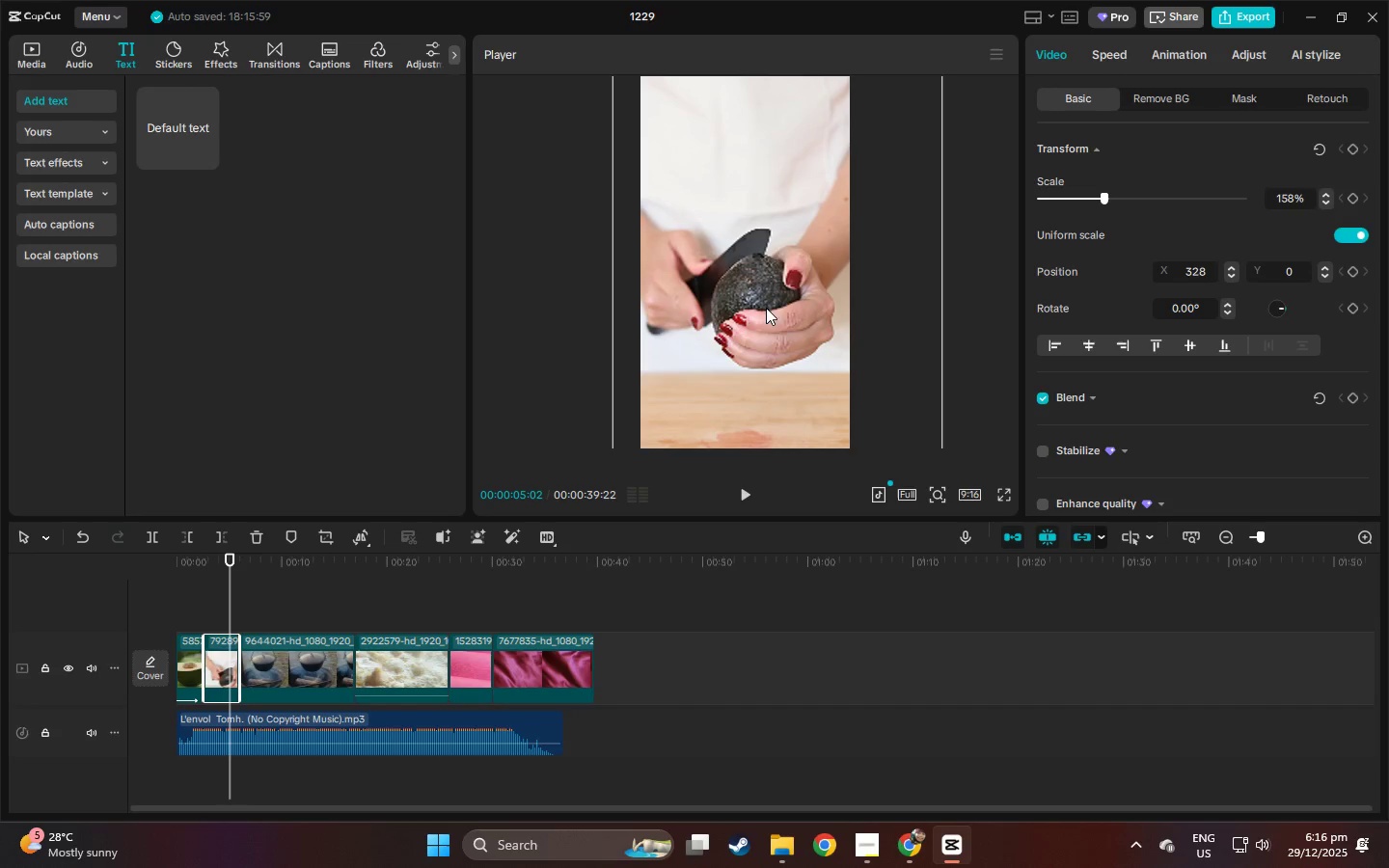 
left_click_drag(start_coordinate=[757, 292], to_coordinate=[770, 367])
 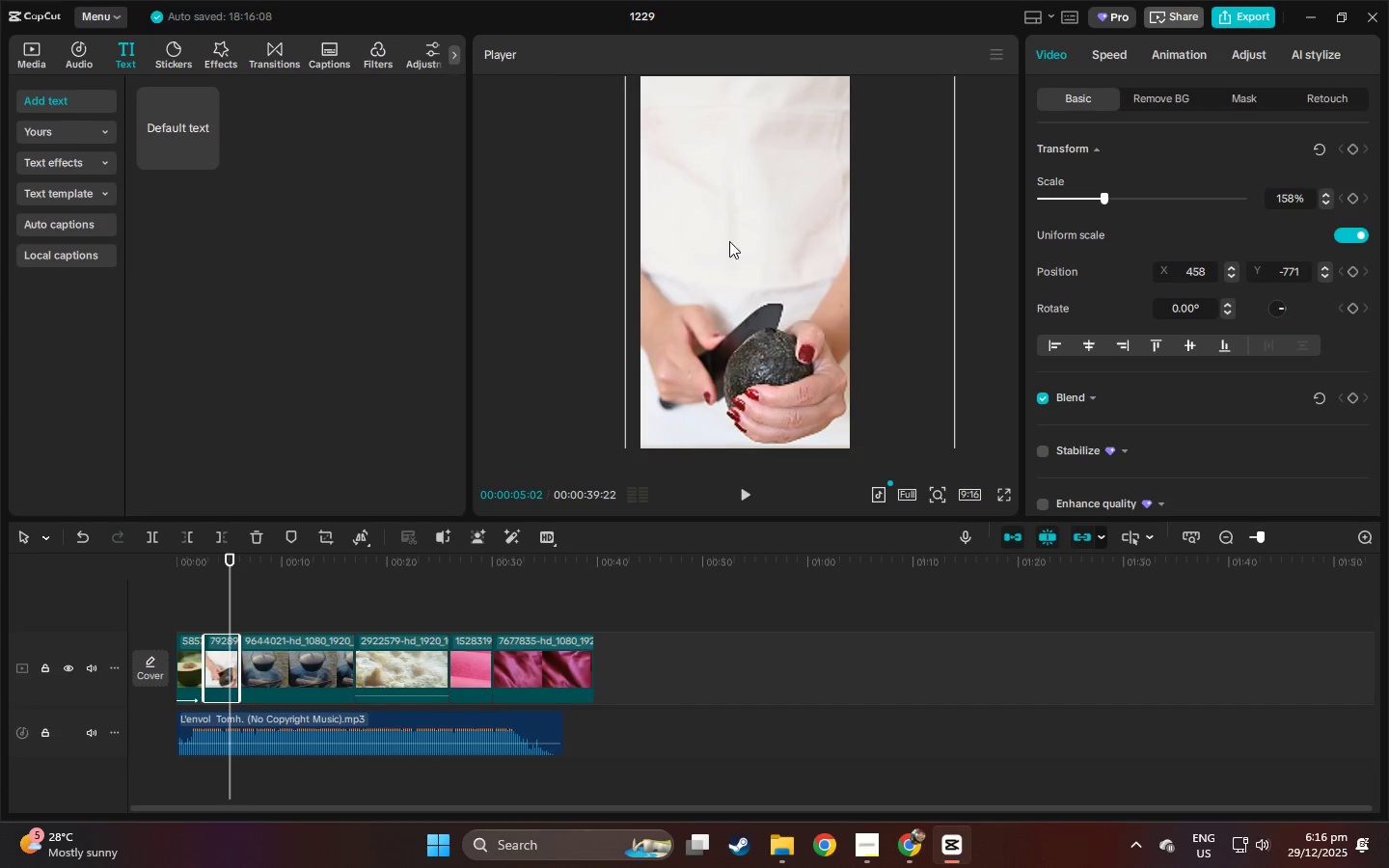 
left_click_drag(start_coordinate=[729, 237], to_coordinate=[757, 327])
 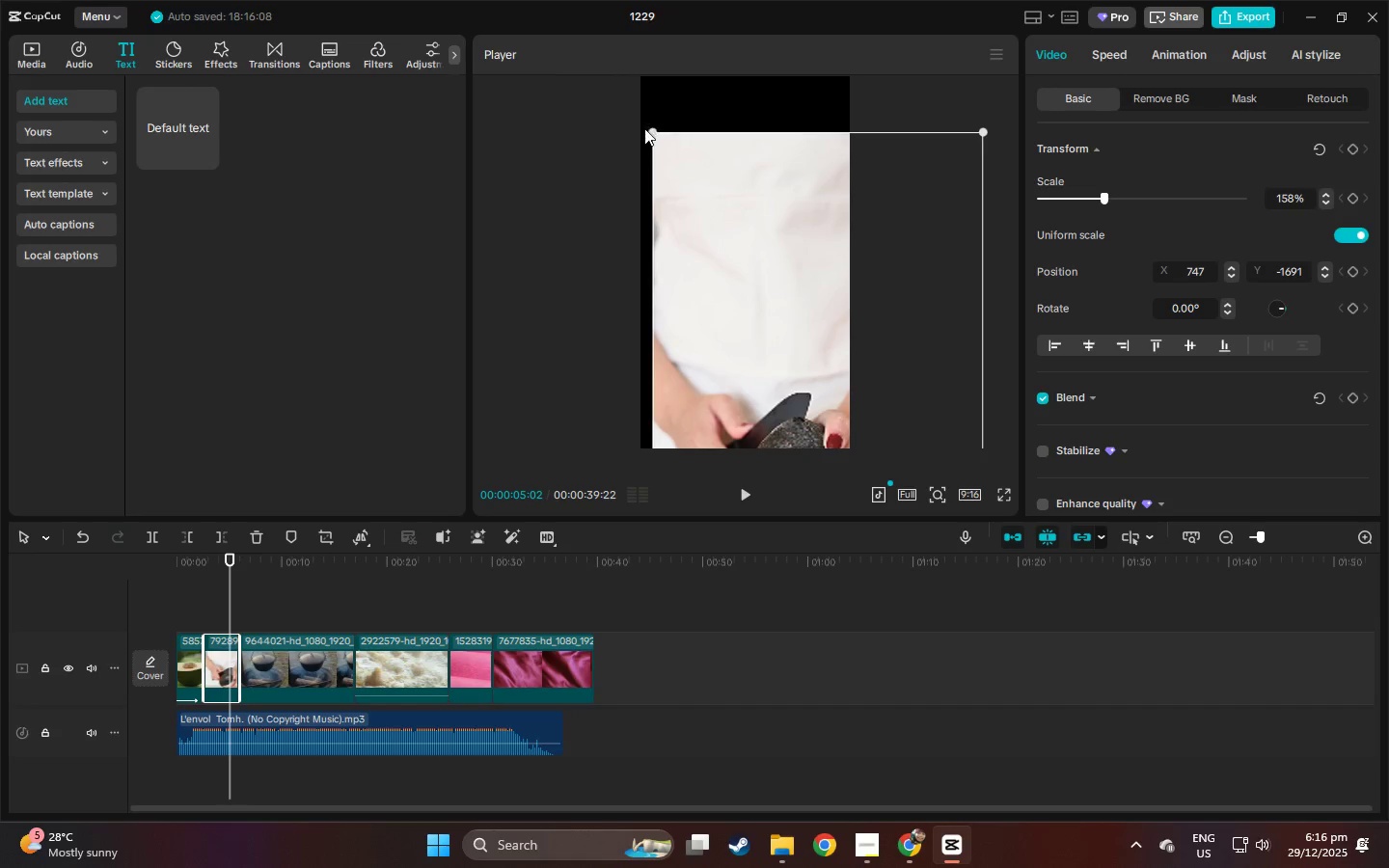 
left_click_drag(start_coordinate=[644, 128], to_coordinate=[663, 145])
 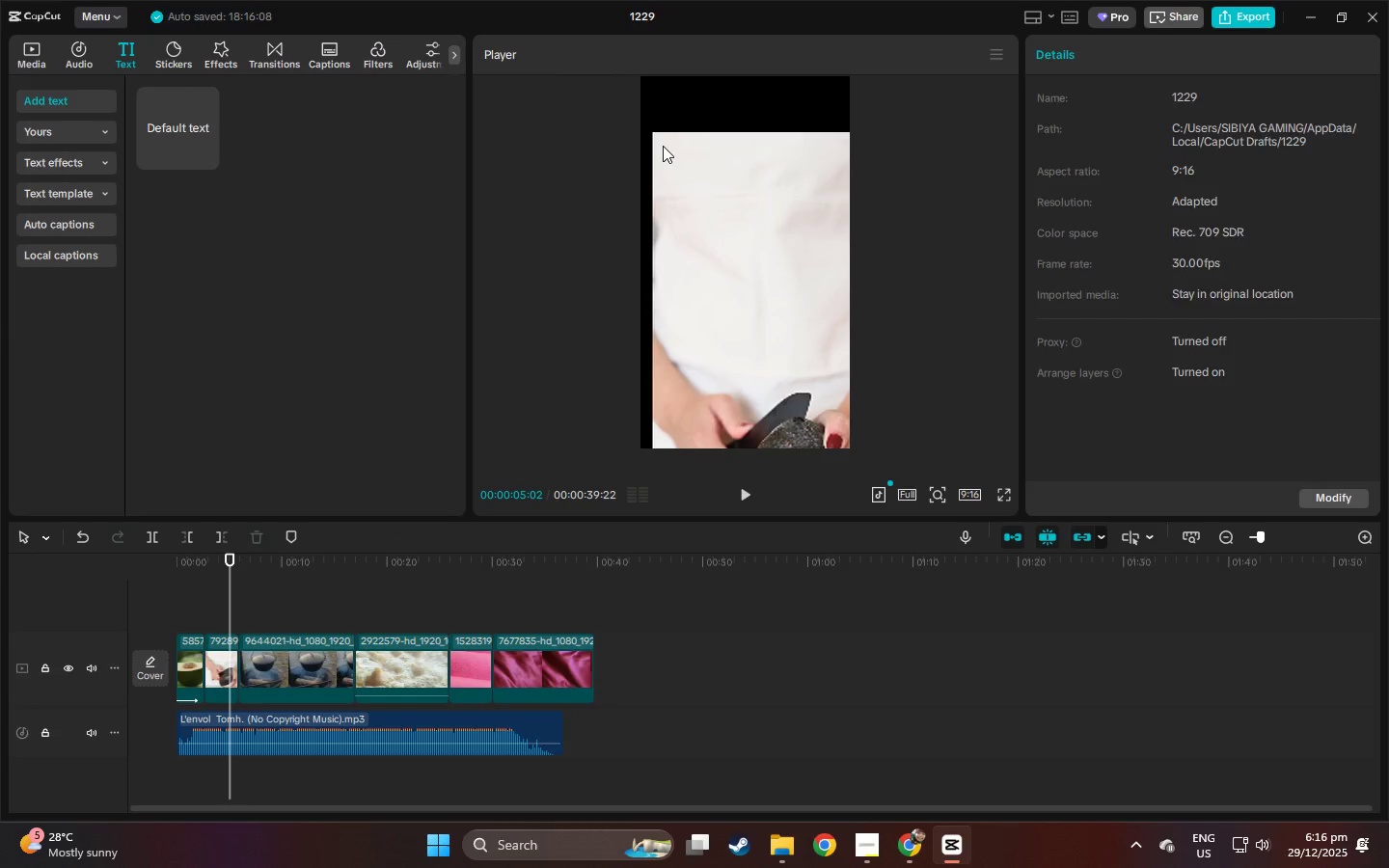 
double_click([663, 146])
 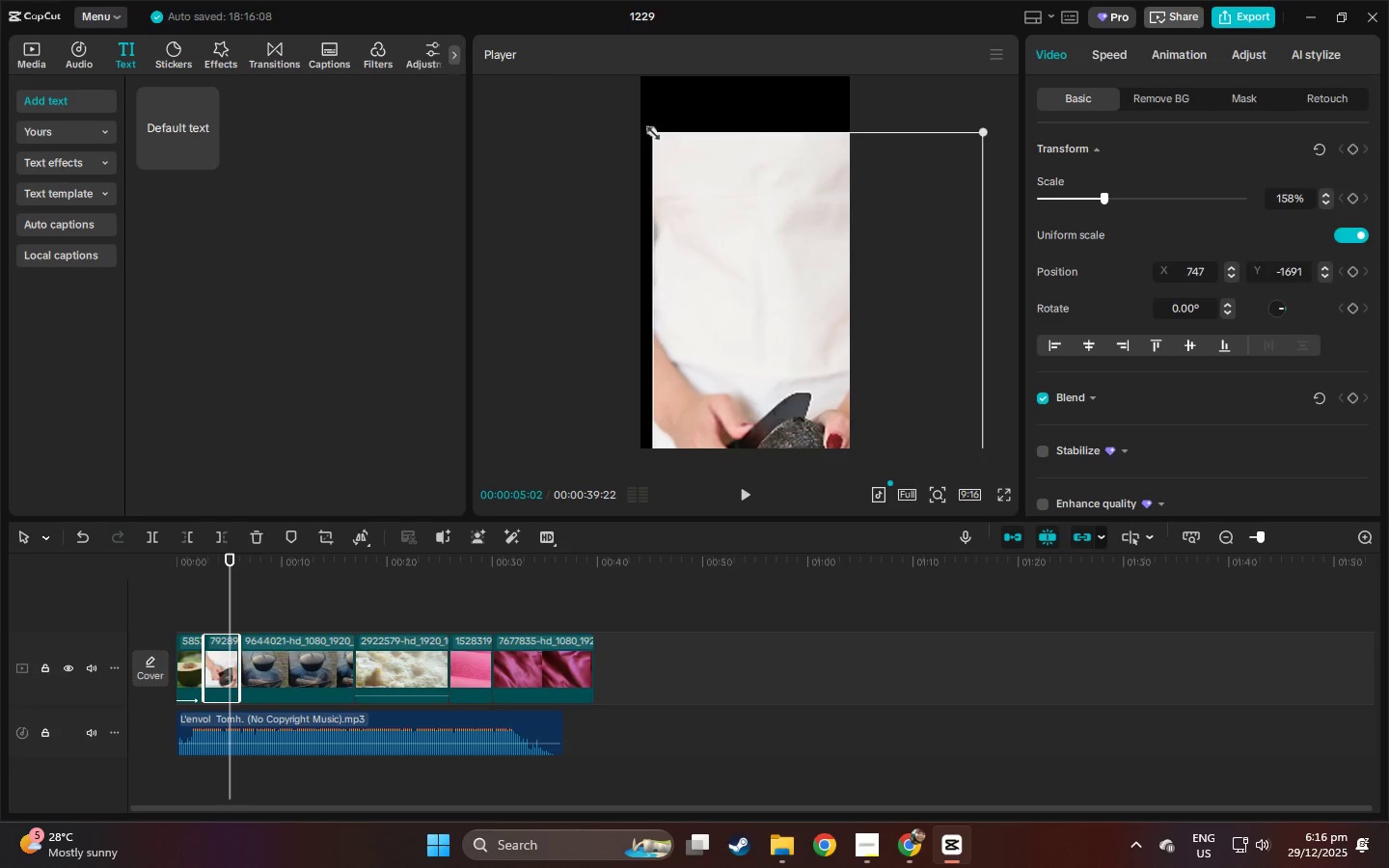 
left_click_drag(start_coordinate=[649, 130], to_coordinate=[760, 270])
 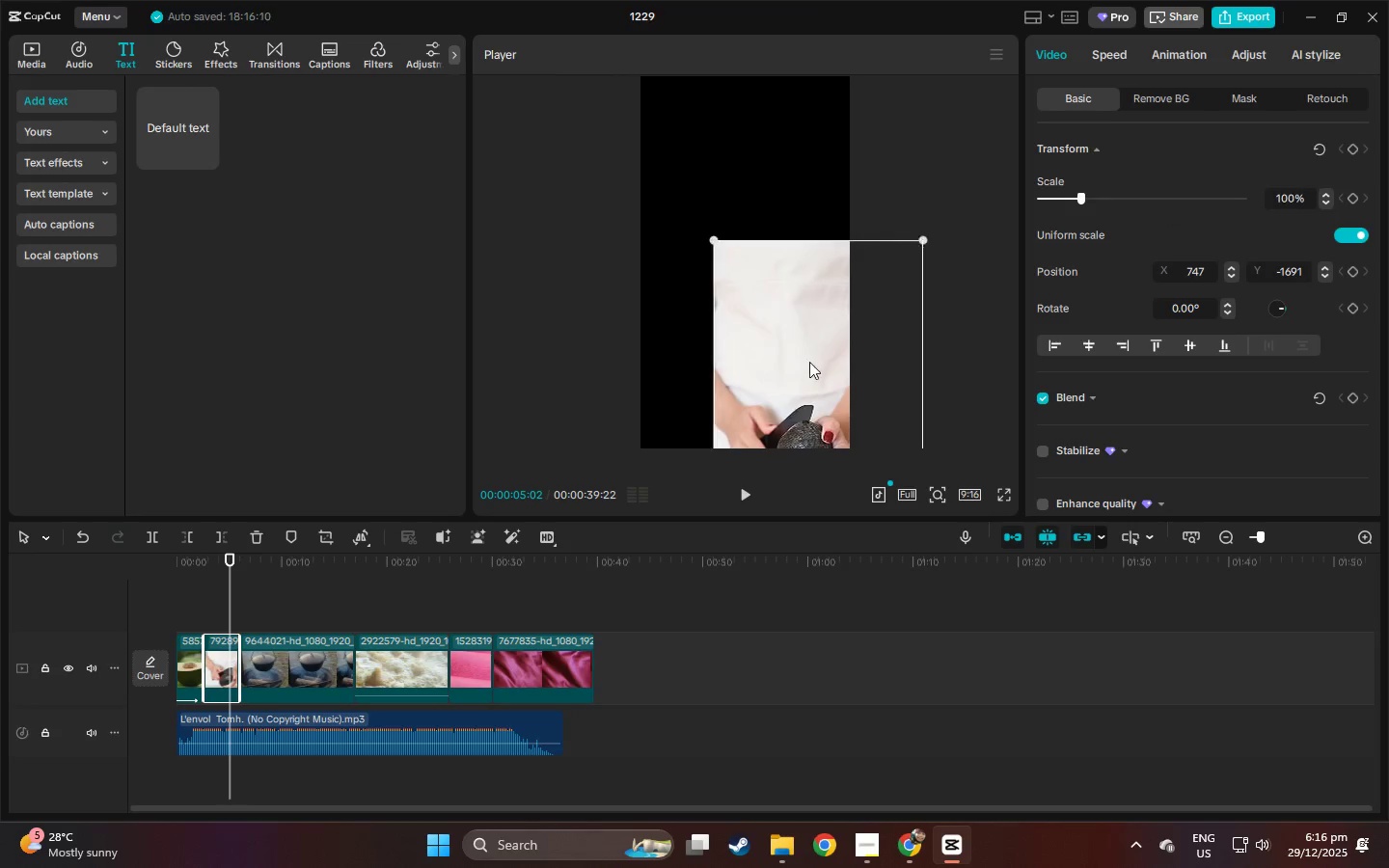 
left_click_drag(start_coordinate=[809, 362], to_coordinate=[735, 197])
 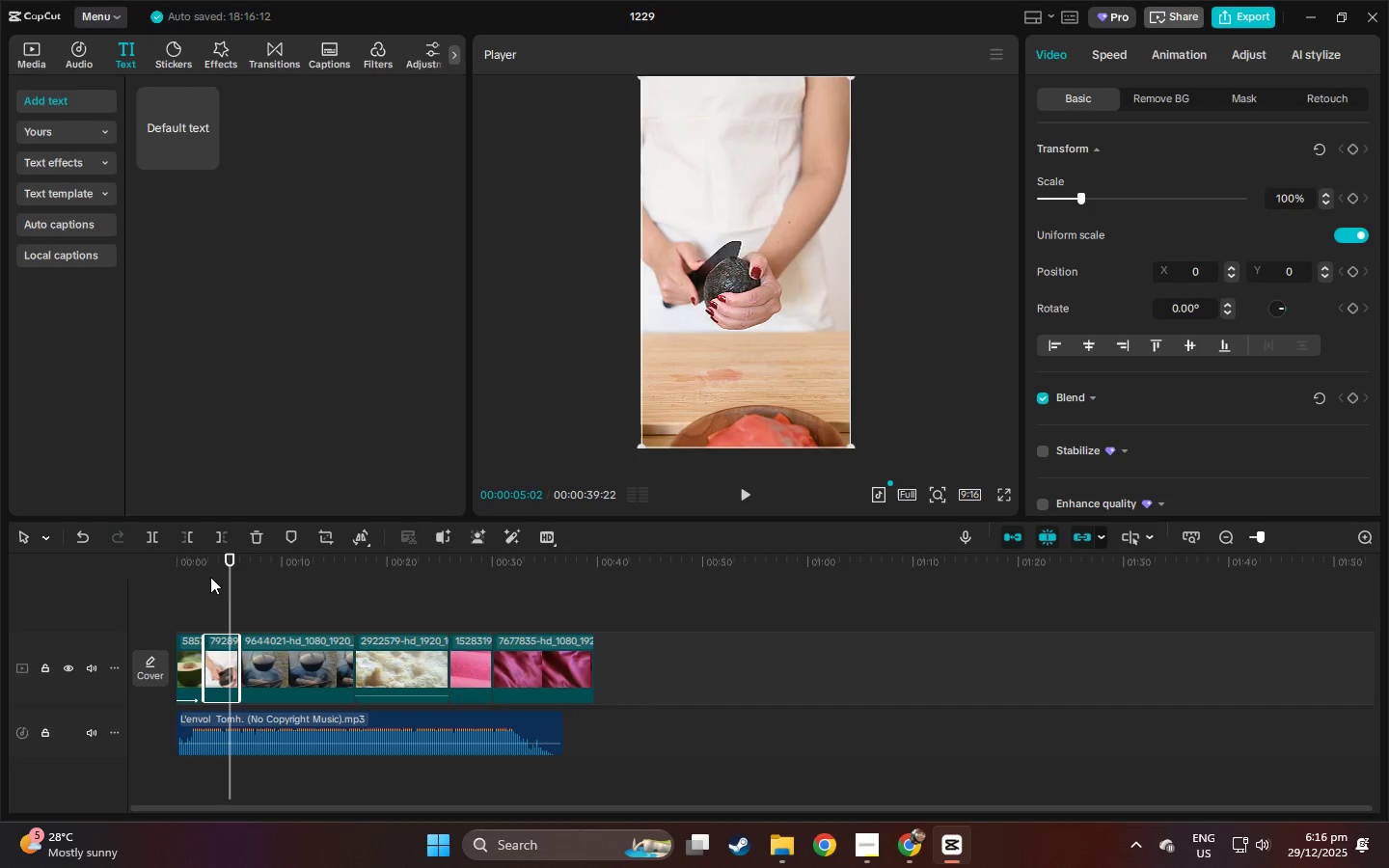 
left_click_drag(start_coordinate=[209, 571], to_coordinate=[130, 569])
 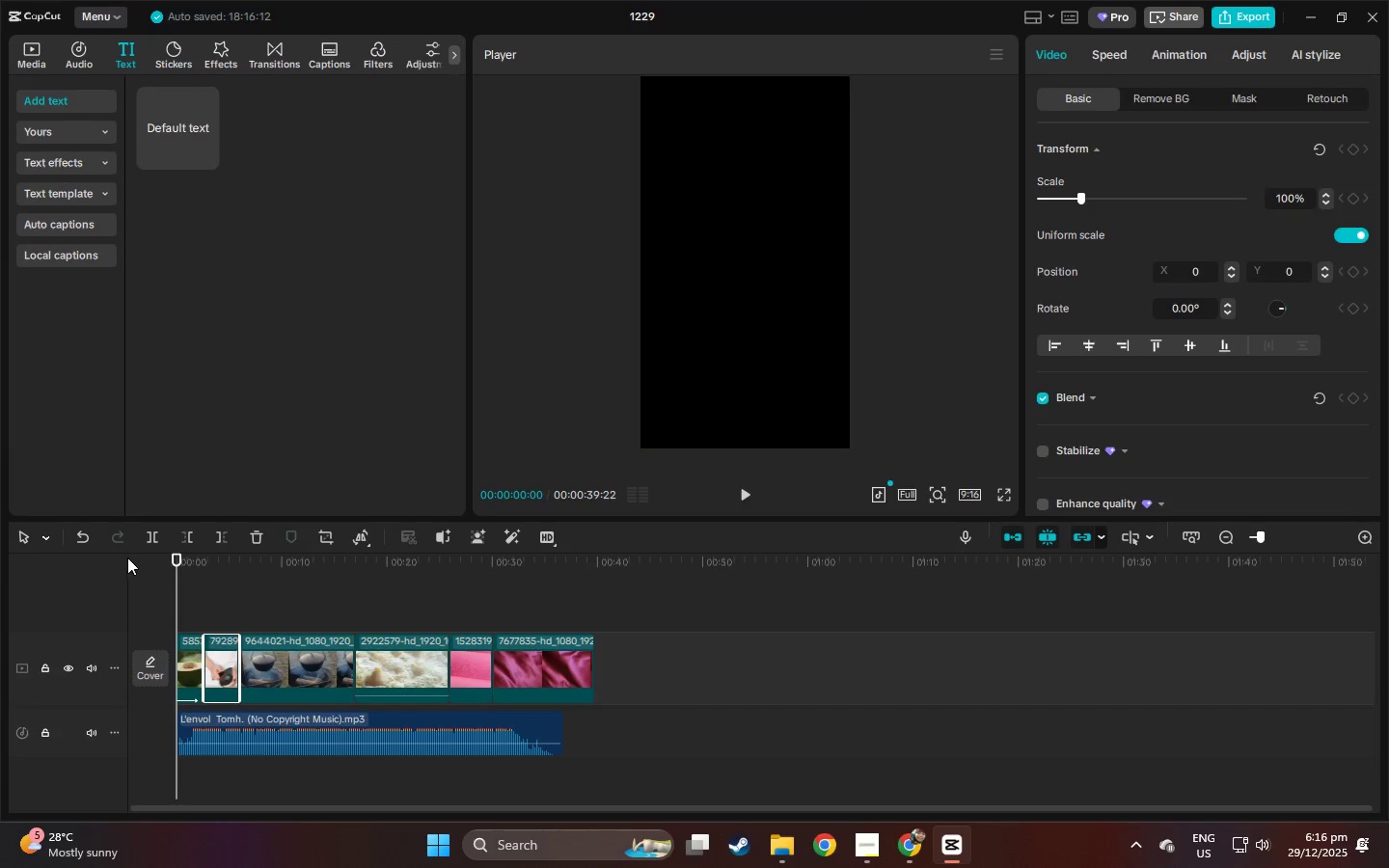 
key(Space)
 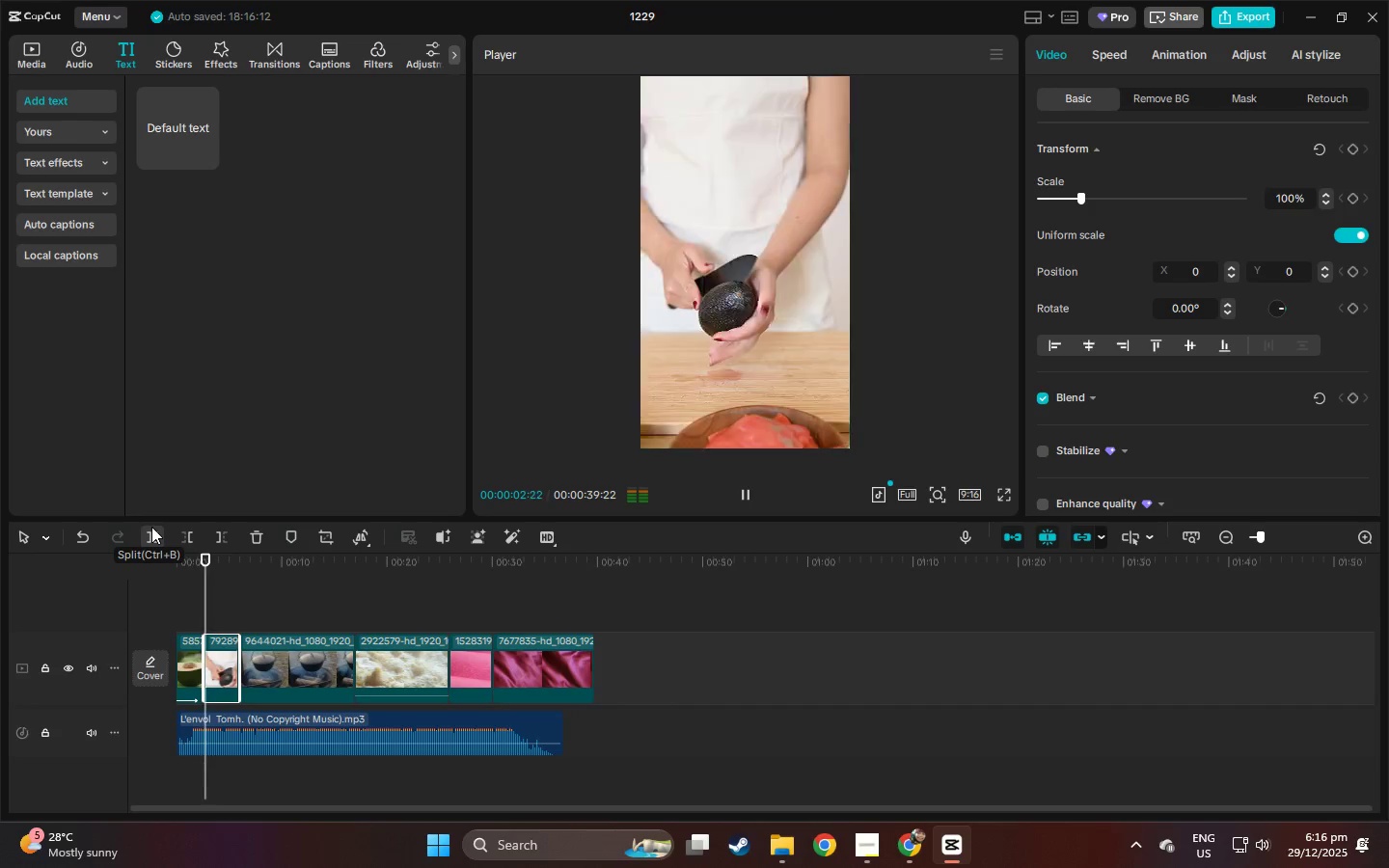 
key(Space)
 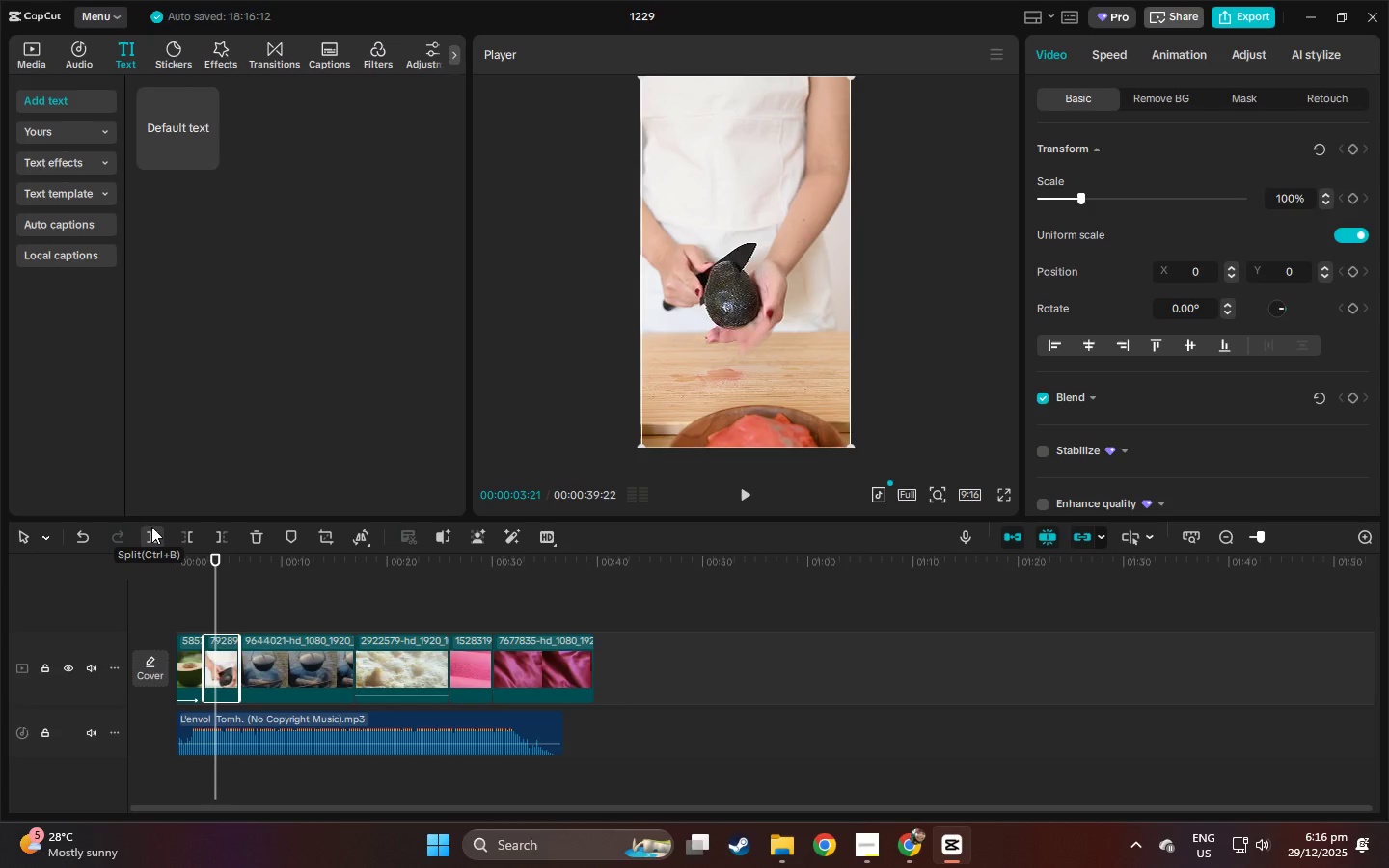 
key(Space)
 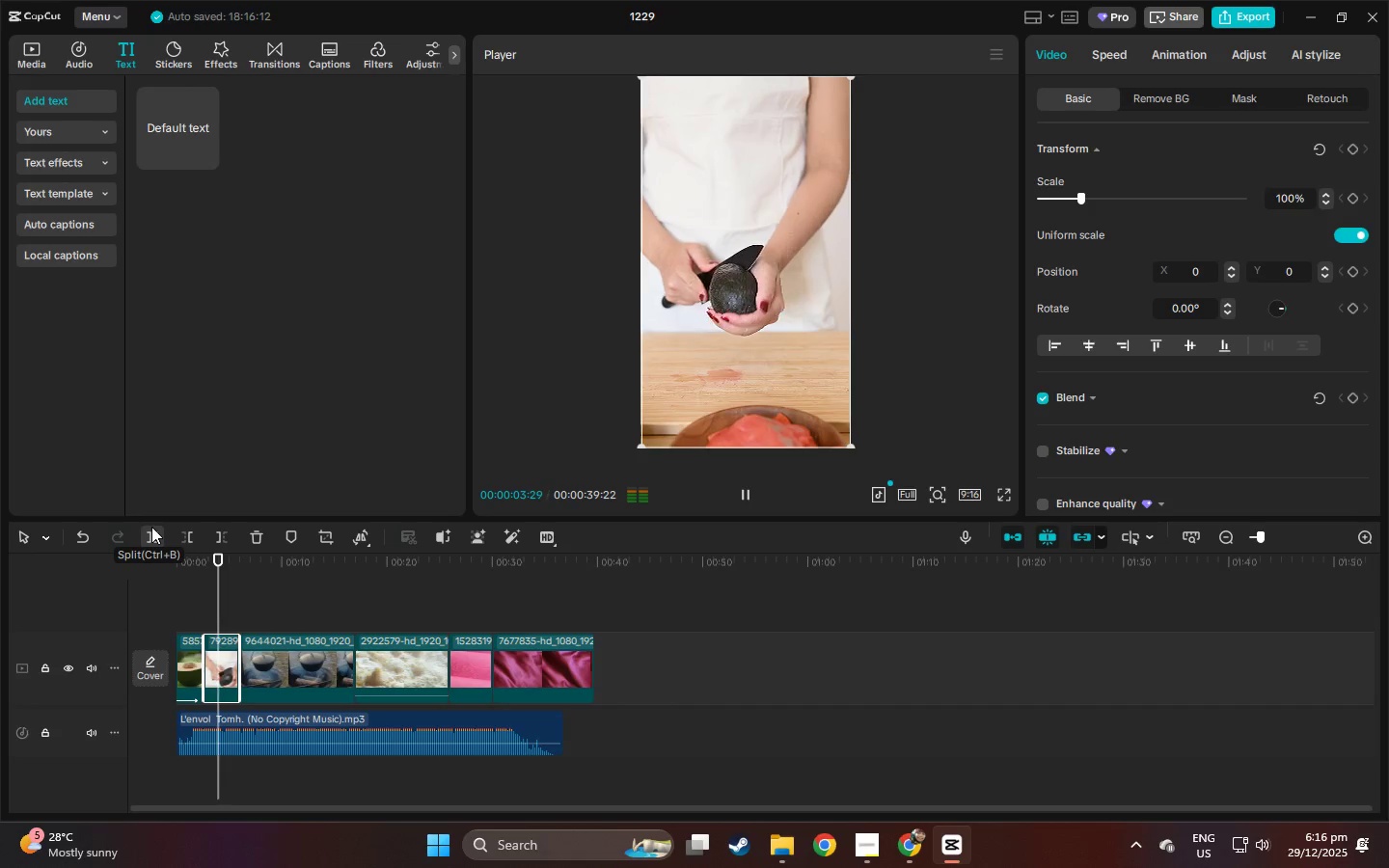 
key(Space)
 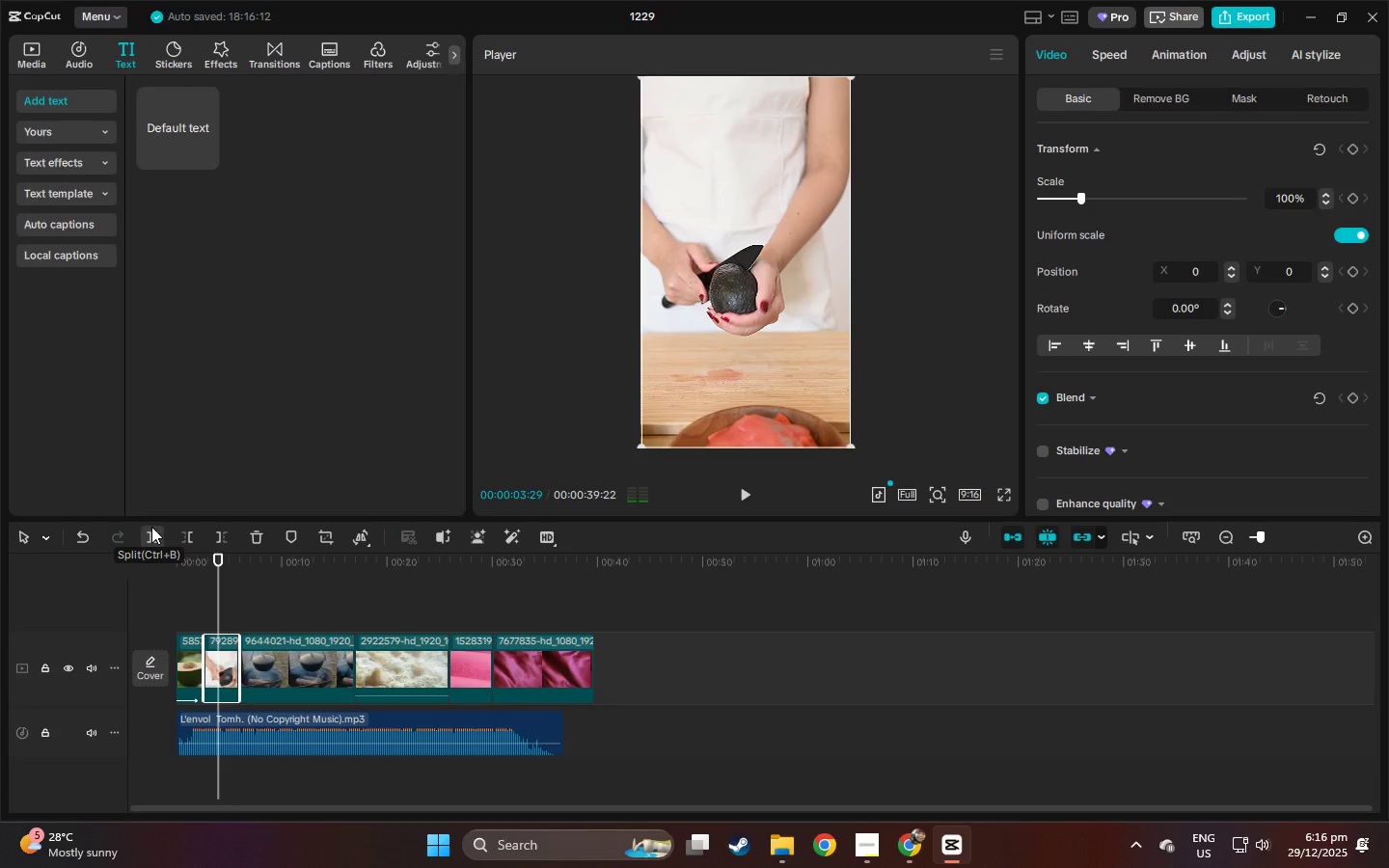 
key(Control+ControlLeft)
 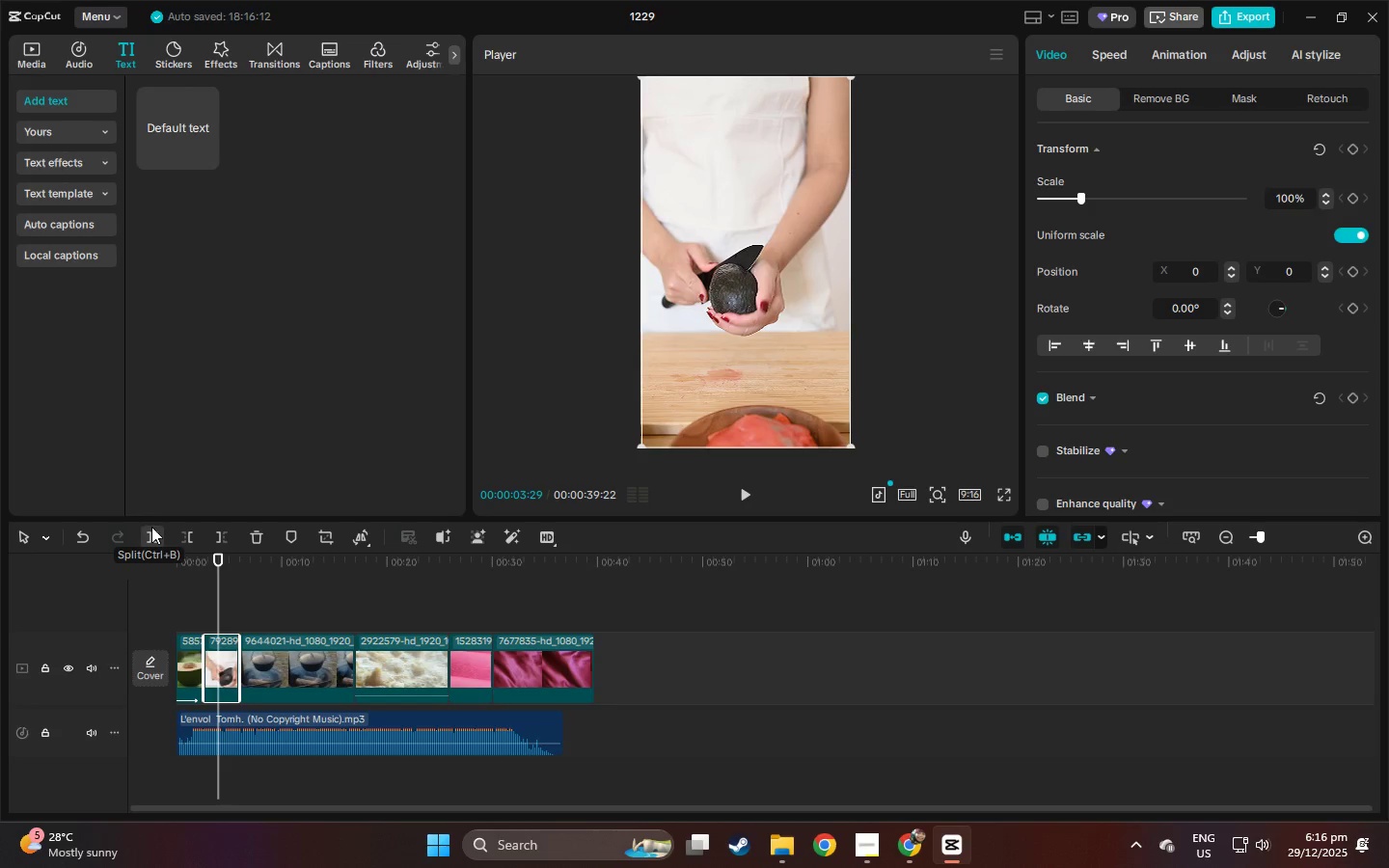 
key(Control+B)
 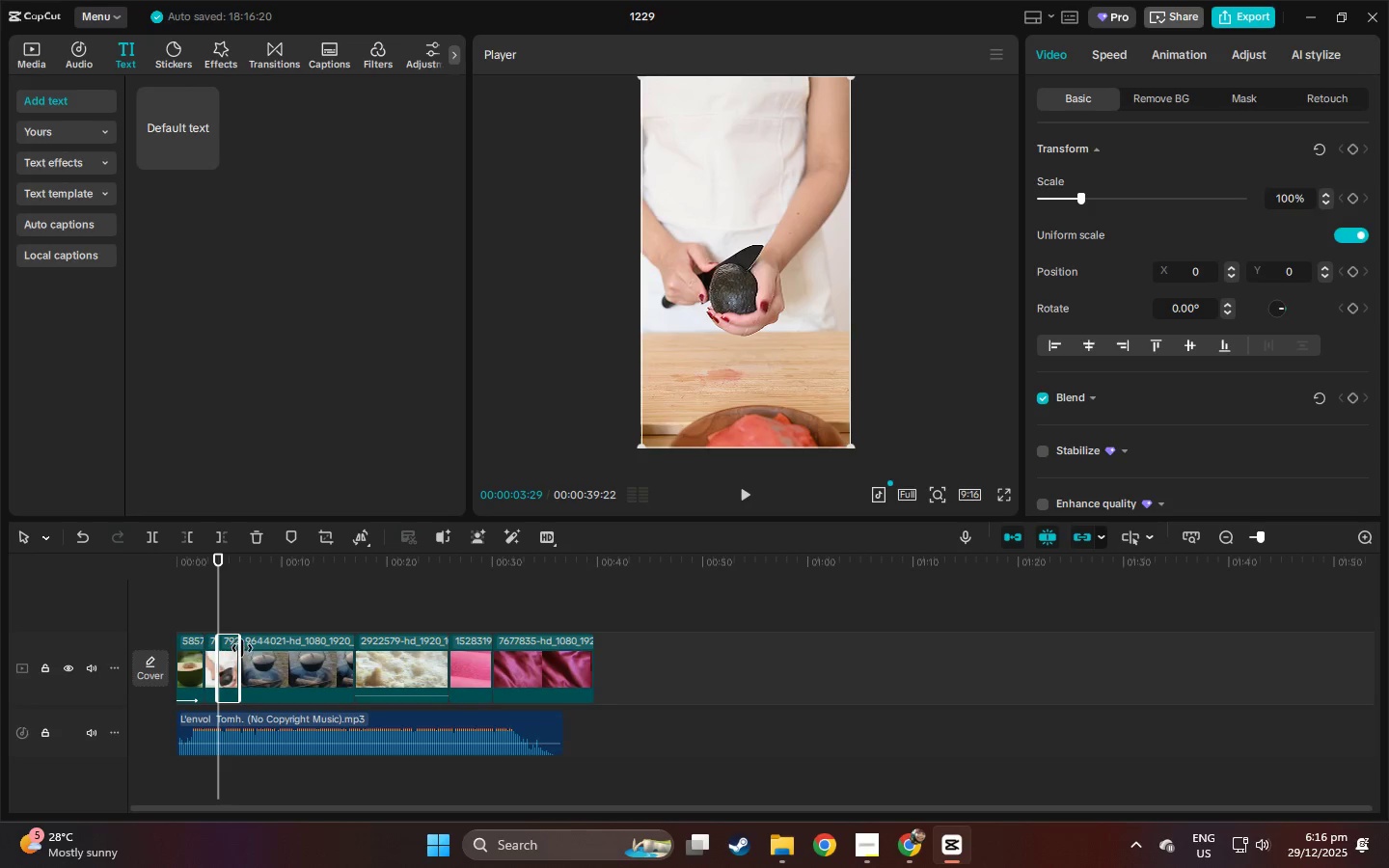 
left_click([268, 644])
 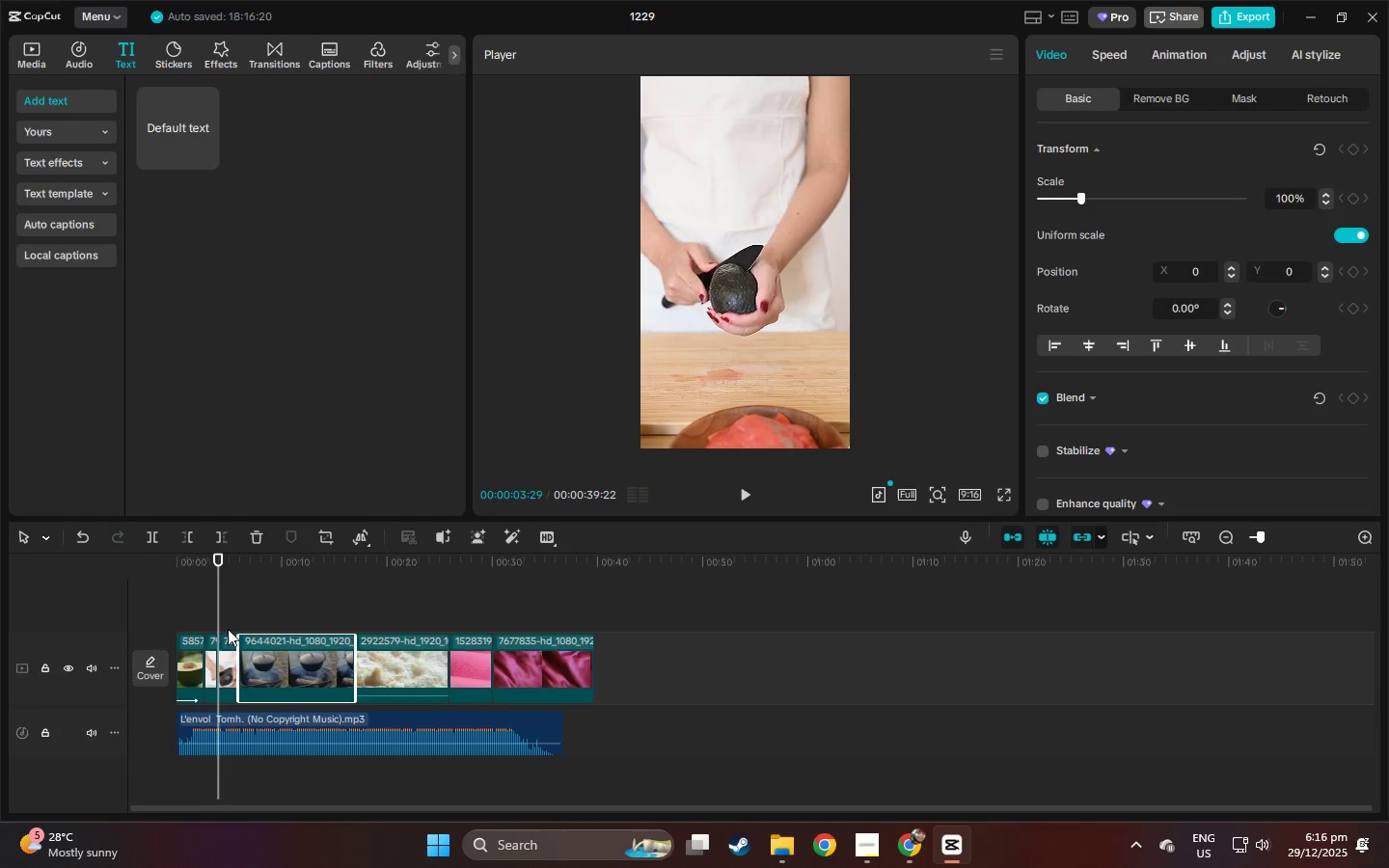 
left_click([232, 644])
 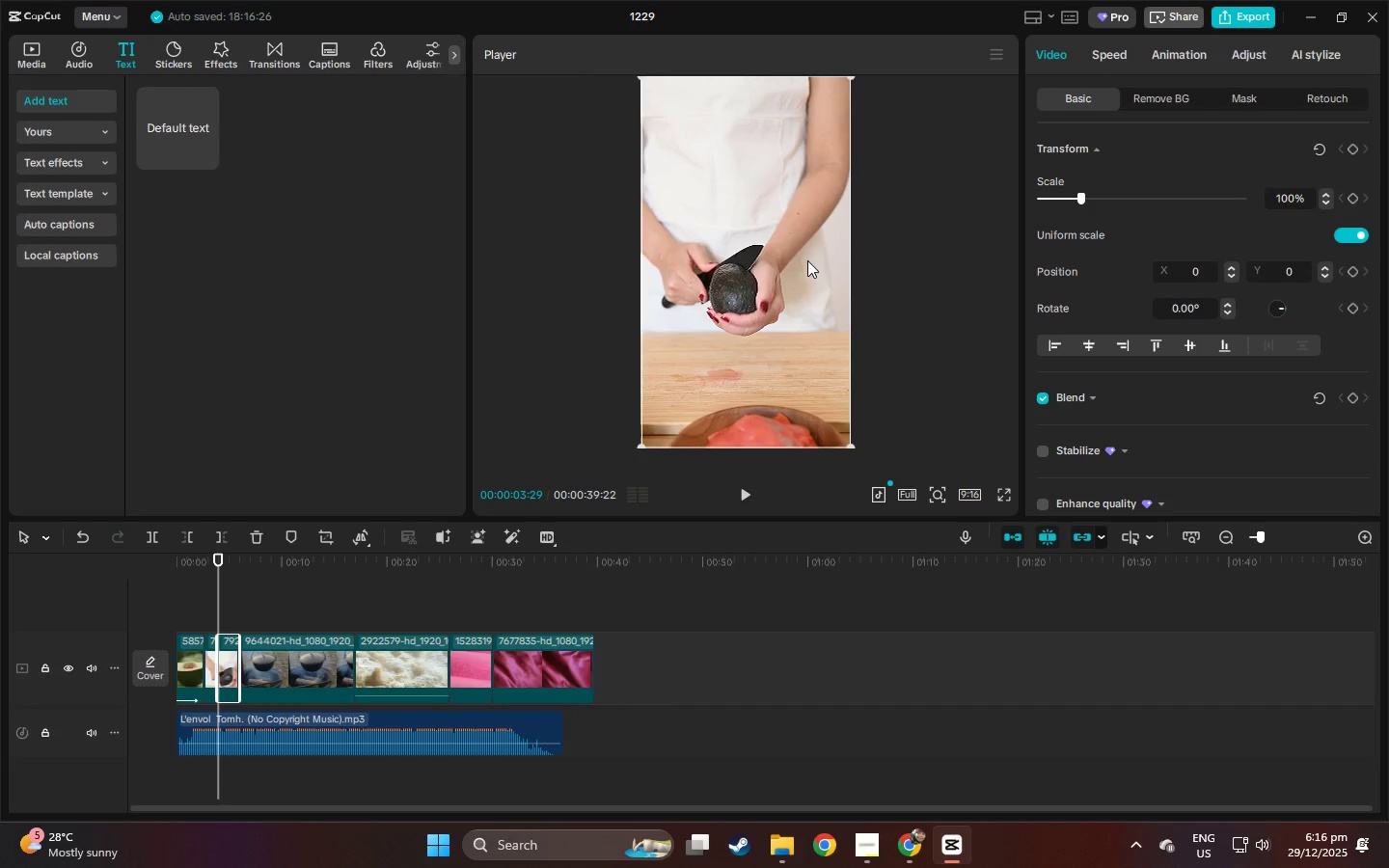 
left_click([807, 260])
 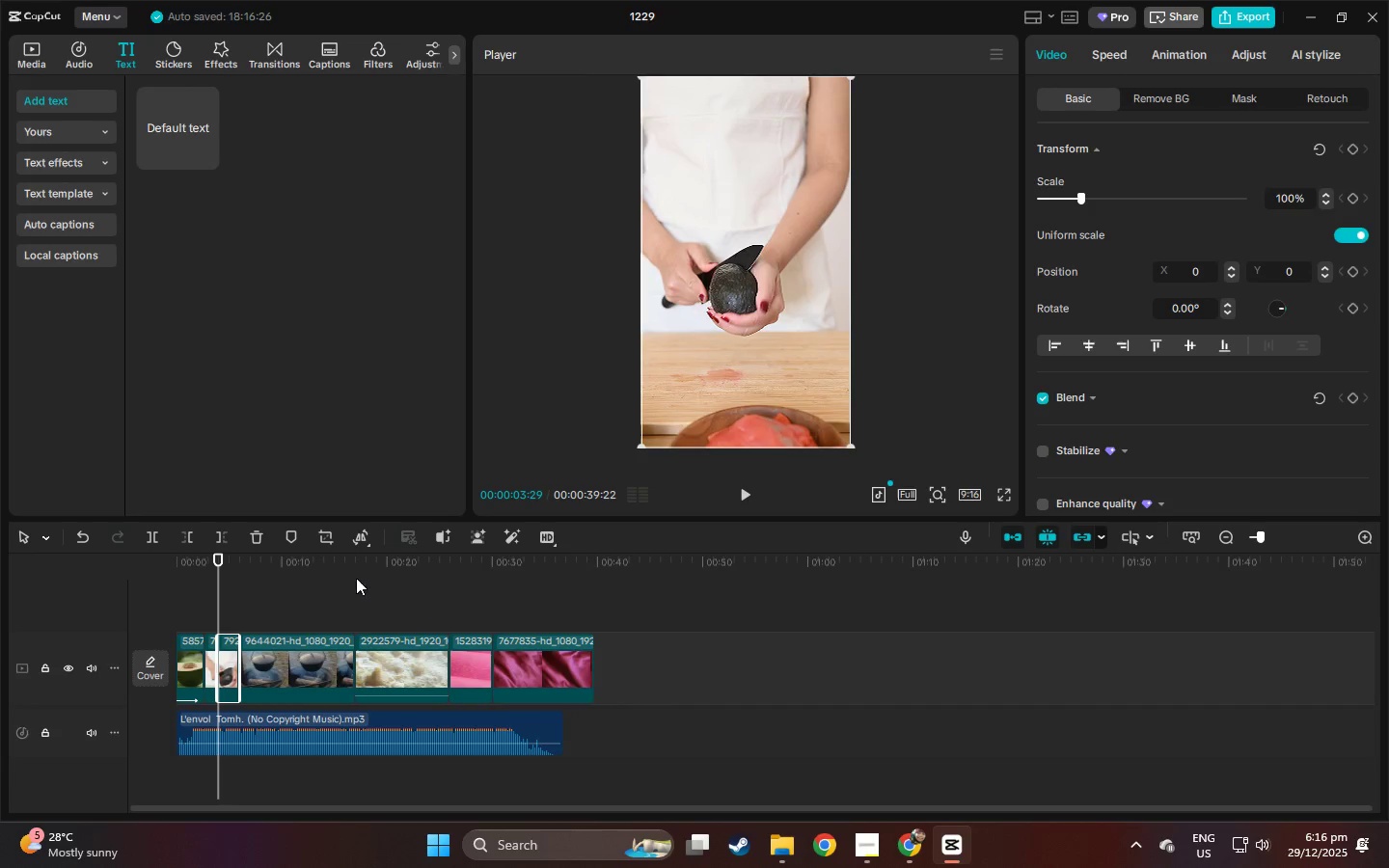 
left_click([264, 645])
 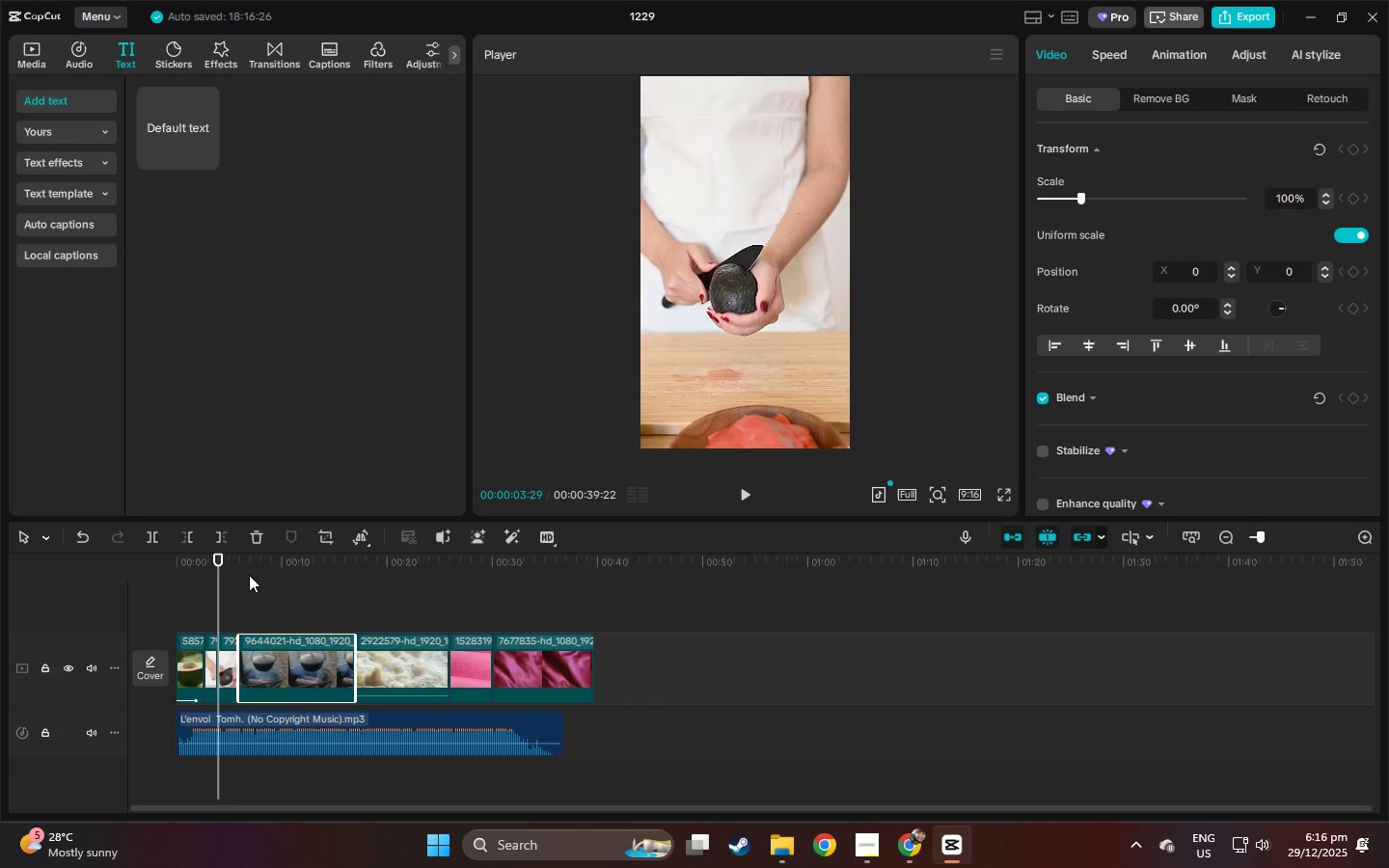 
left_click_drag(start_coordinate=[249, 573], to_coordinate=[258, 573])
 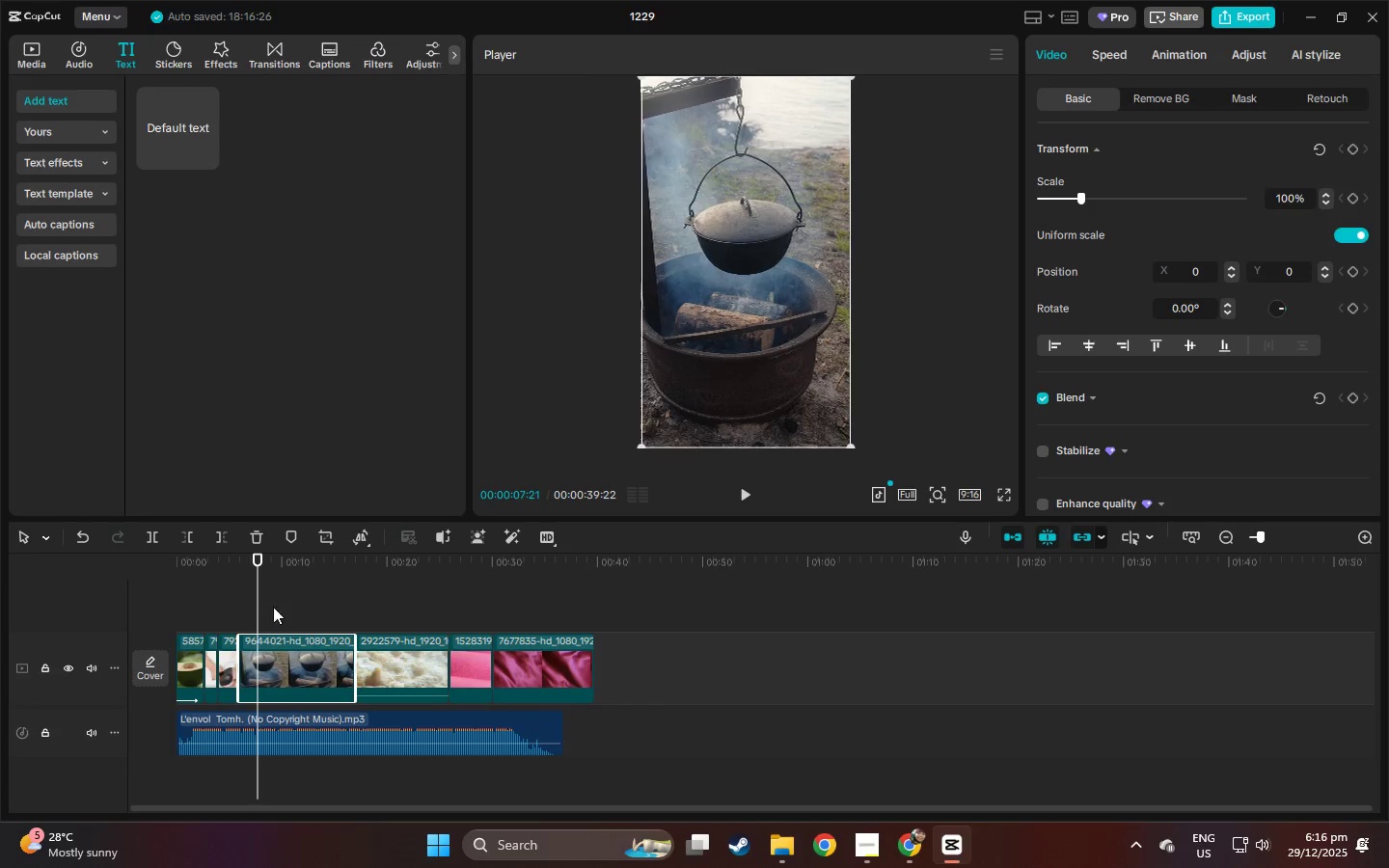 
key(Control+ControlLeft)
 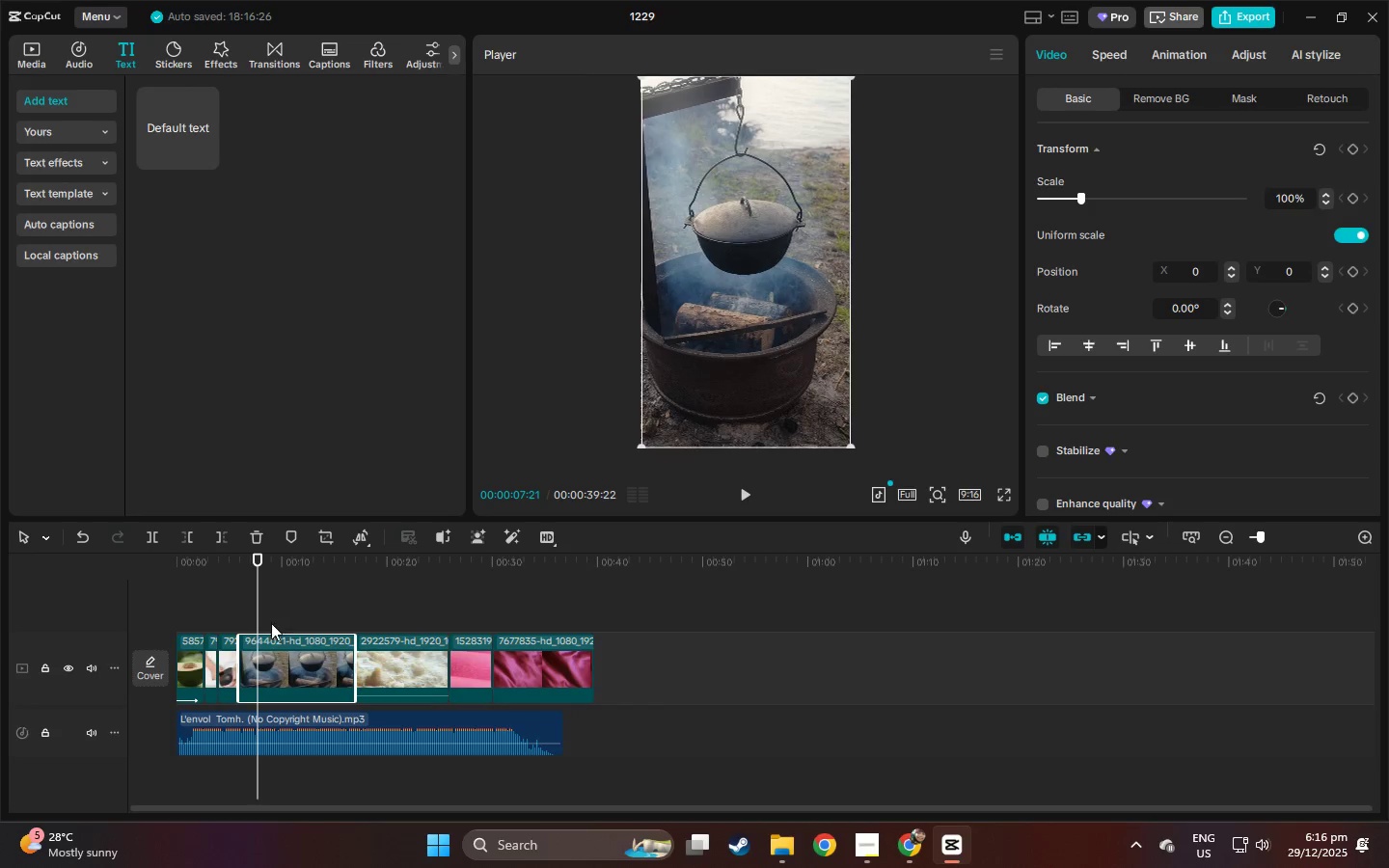 
key(Control+B)
 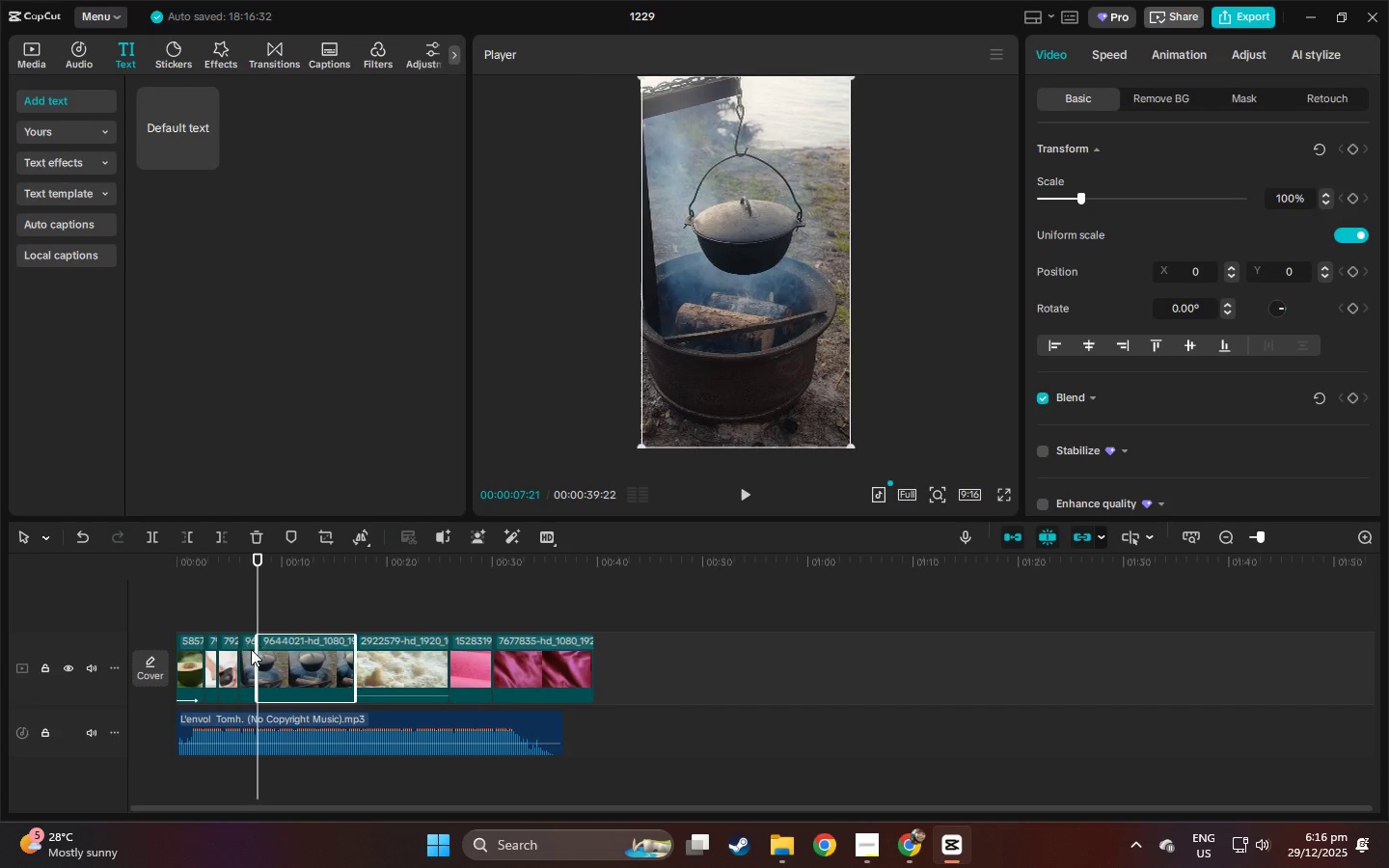 
left_click([251, 650])
 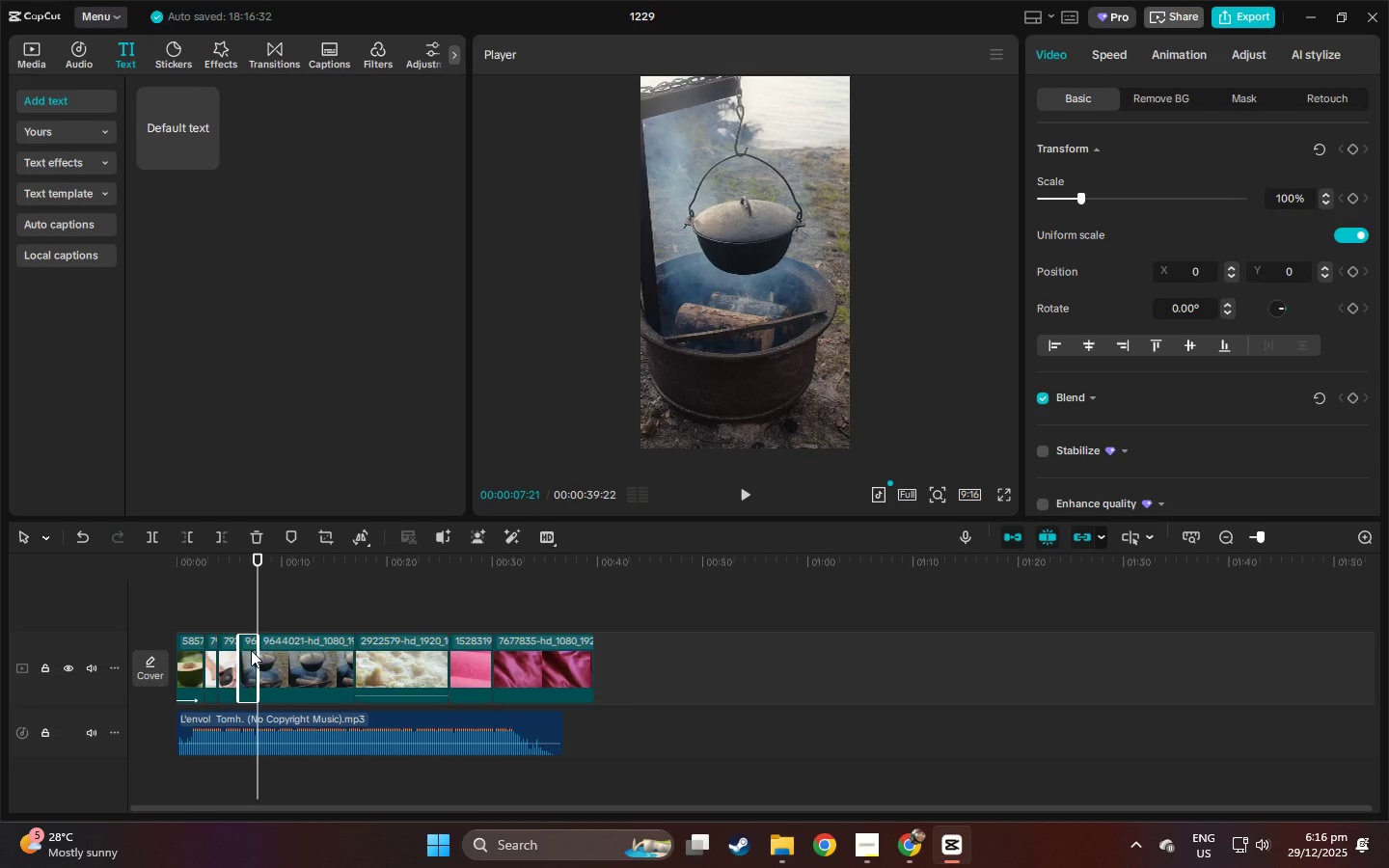 
hold_key(key=AltLeft, duration=1.38)
left_click_drag(start_coordinate=[251, 650], to_coordinate=[257, 579])
 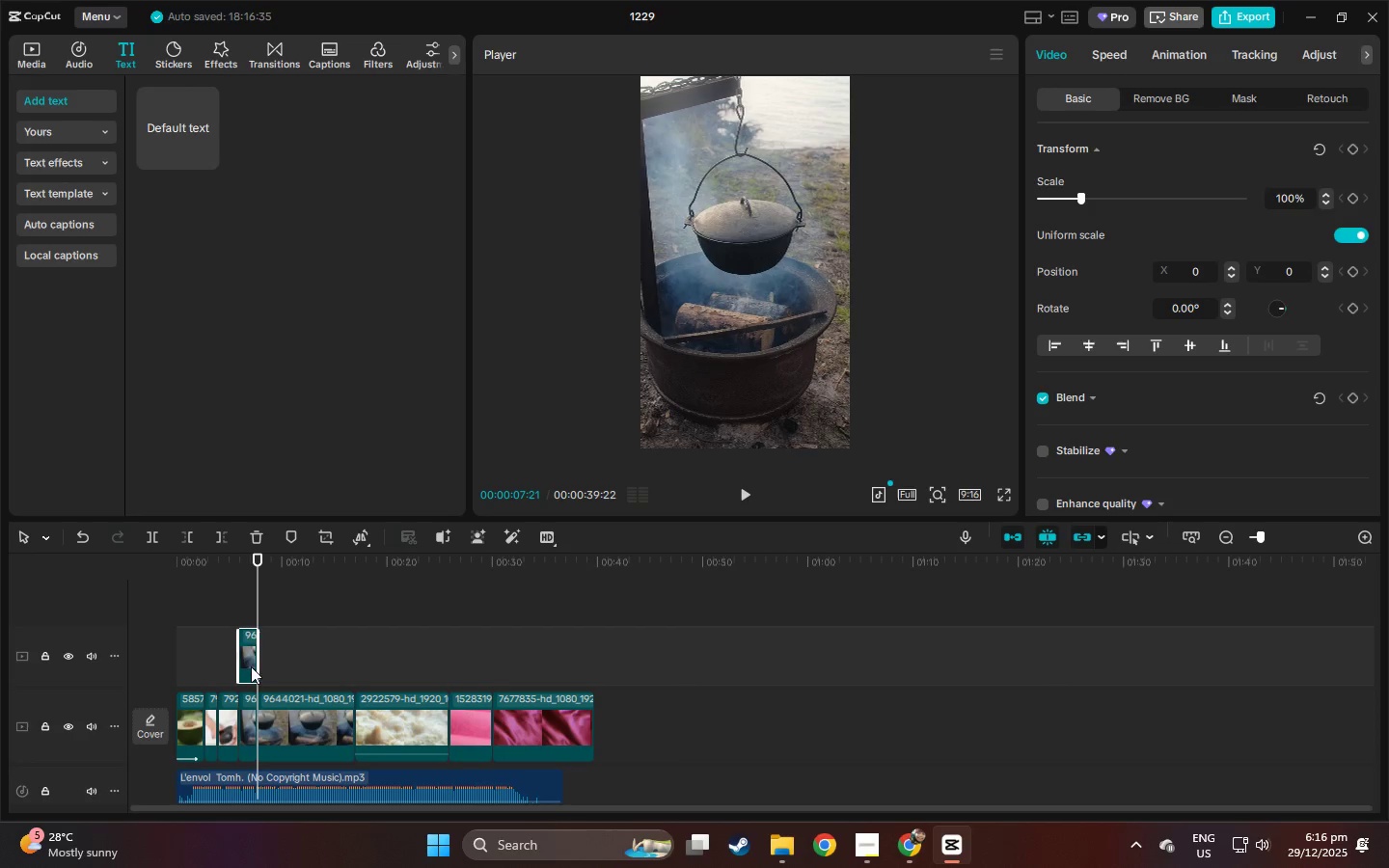 
left_click([733, 271])
 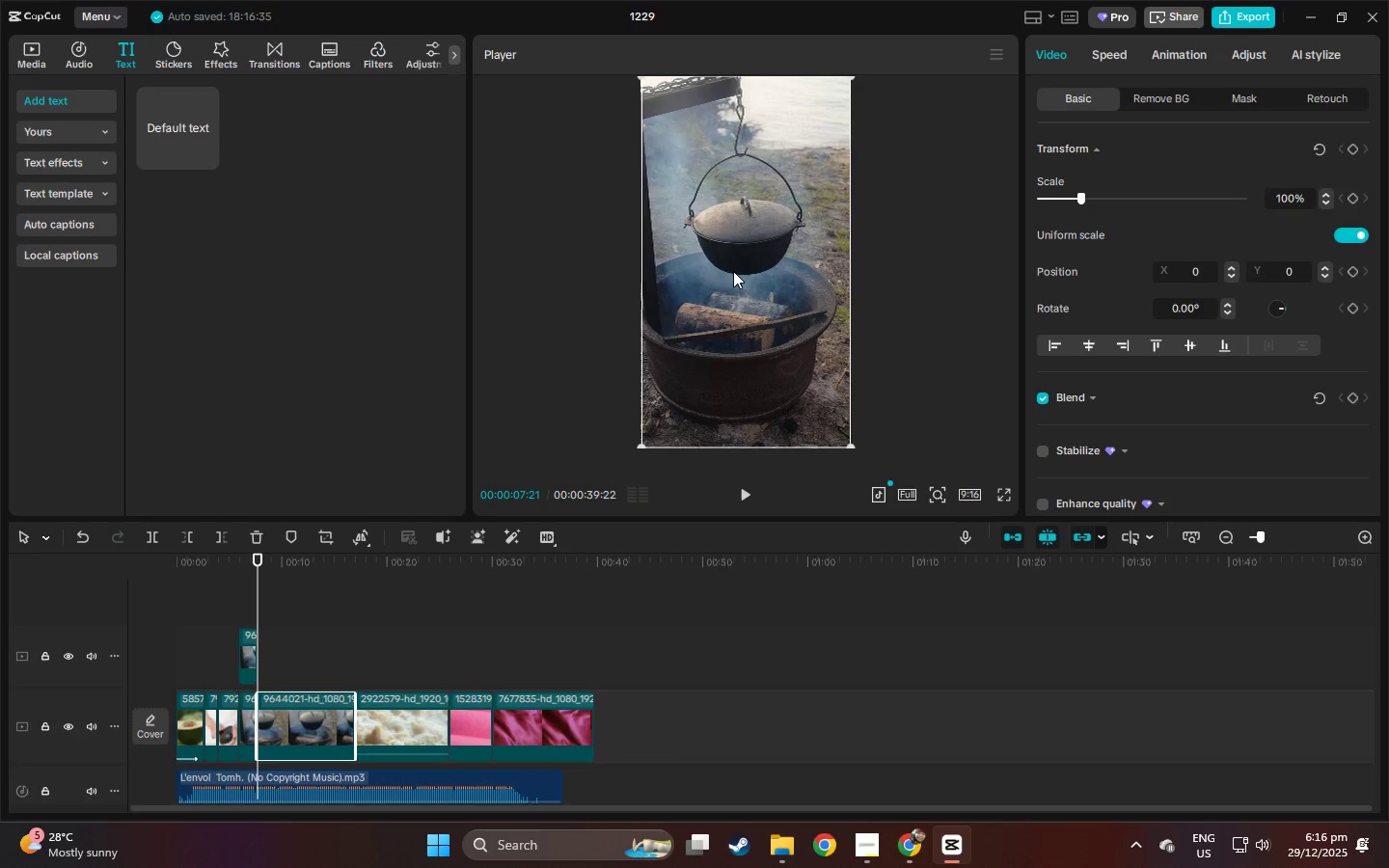 
left_click_drag(start_coordinate=[733, 271], to_coordinate=[821, 272])
 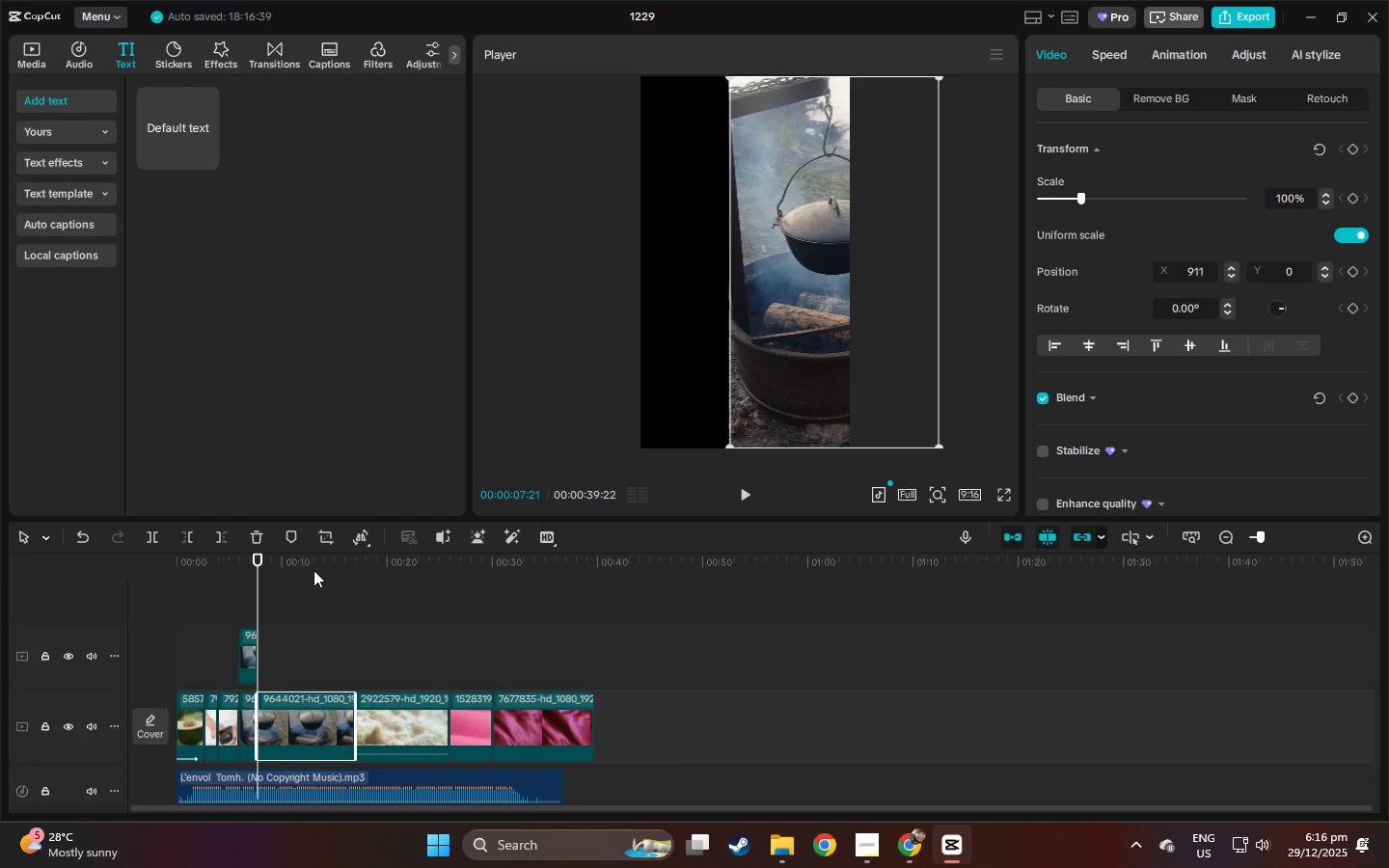 
left_click_drag(start_coordinate=[242, 552], to_coordinate=[232, 556])
 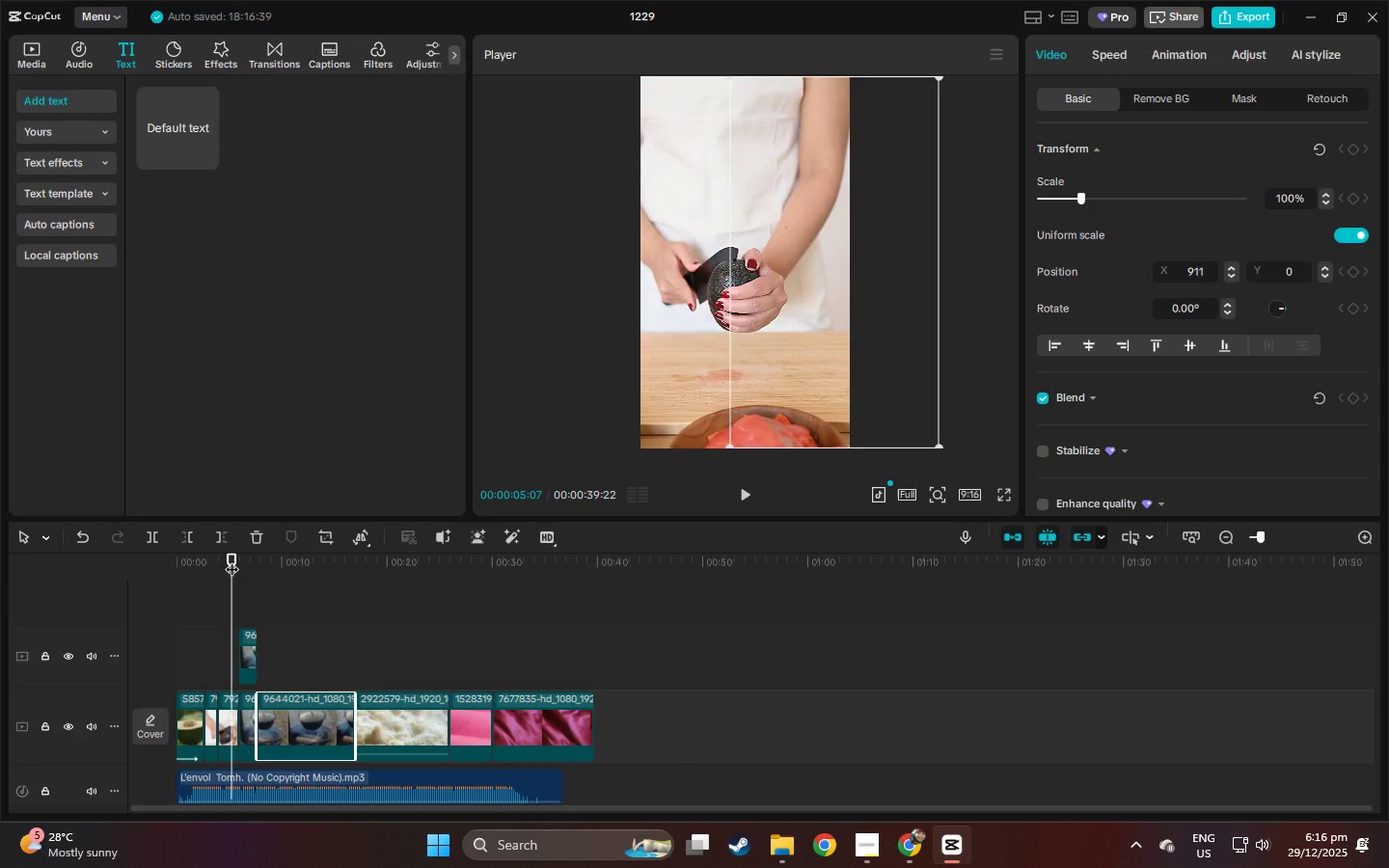 
key(Space)
 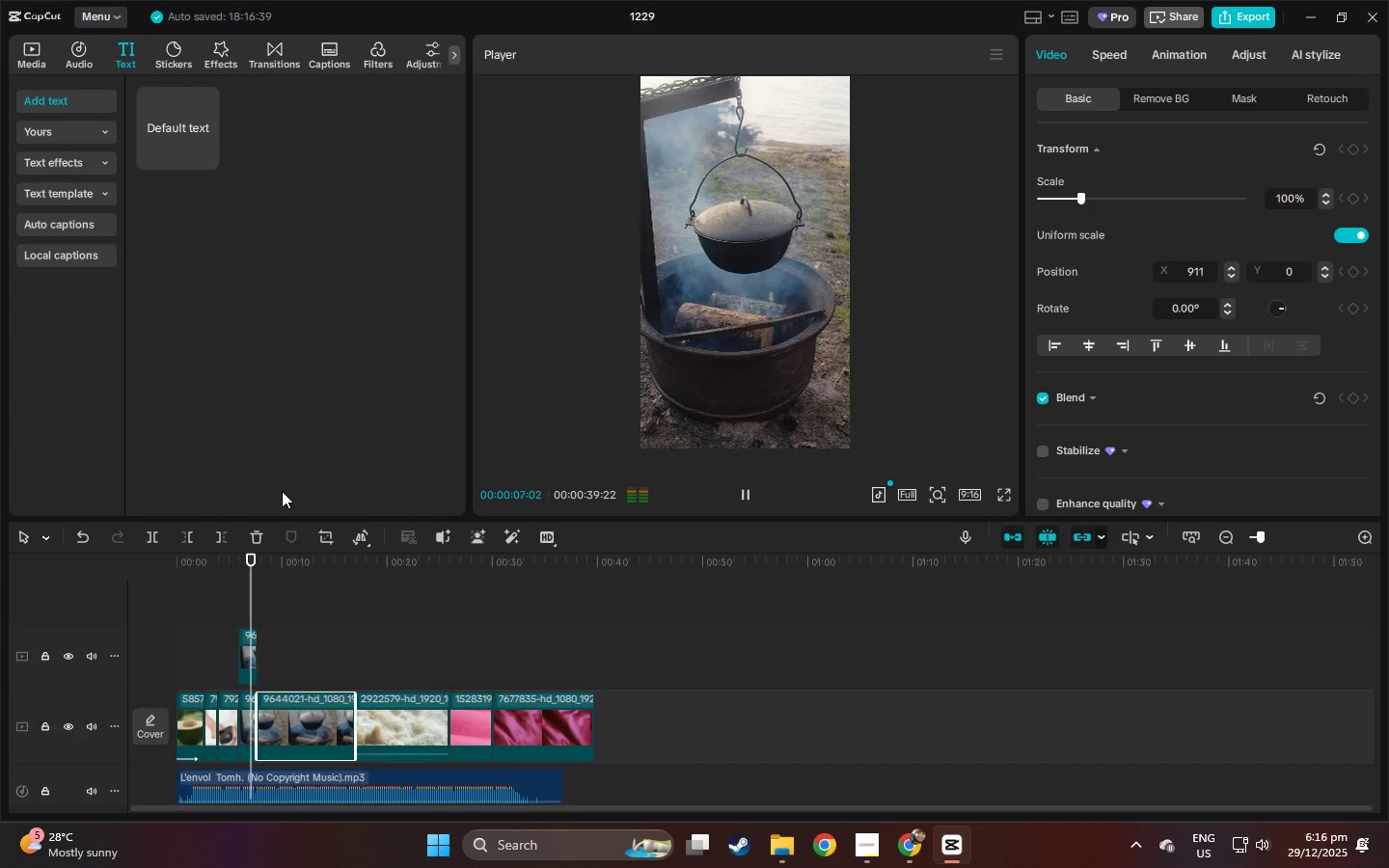 
key(Space)
 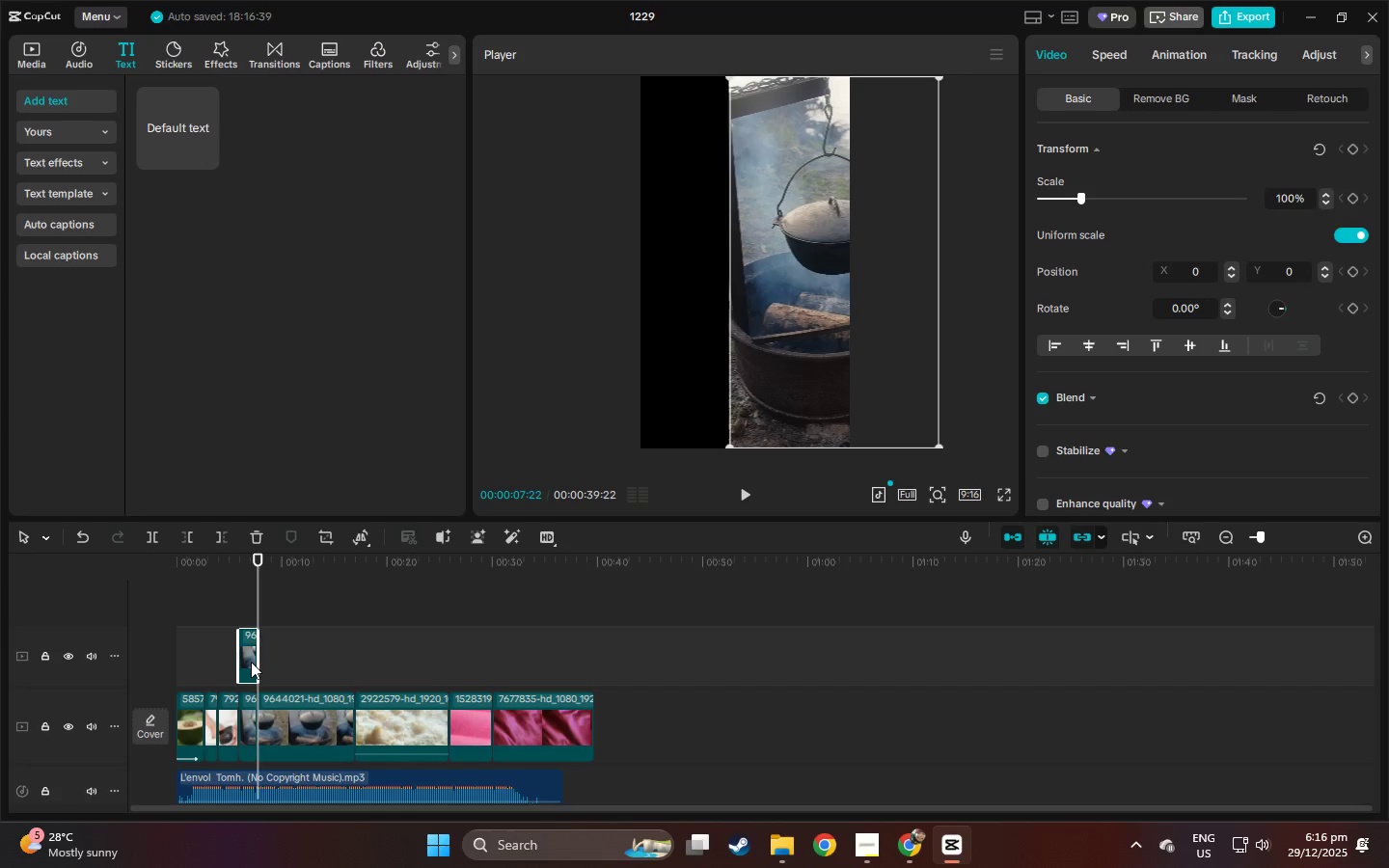 
double_click([249, 717])
 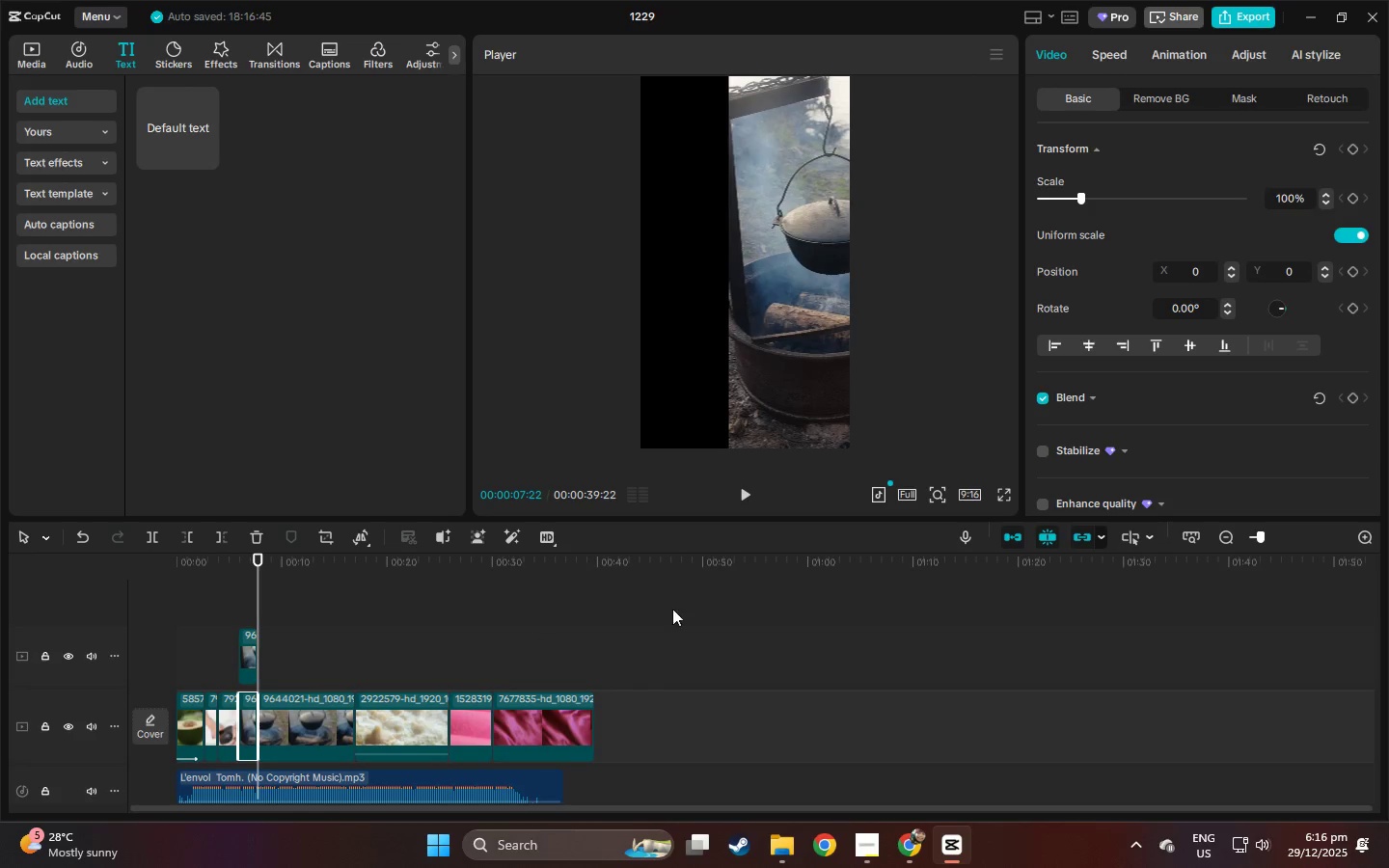 
left_click_drag(start_coordinate=[1261, 531], to_coordinate=[1271, 536])
 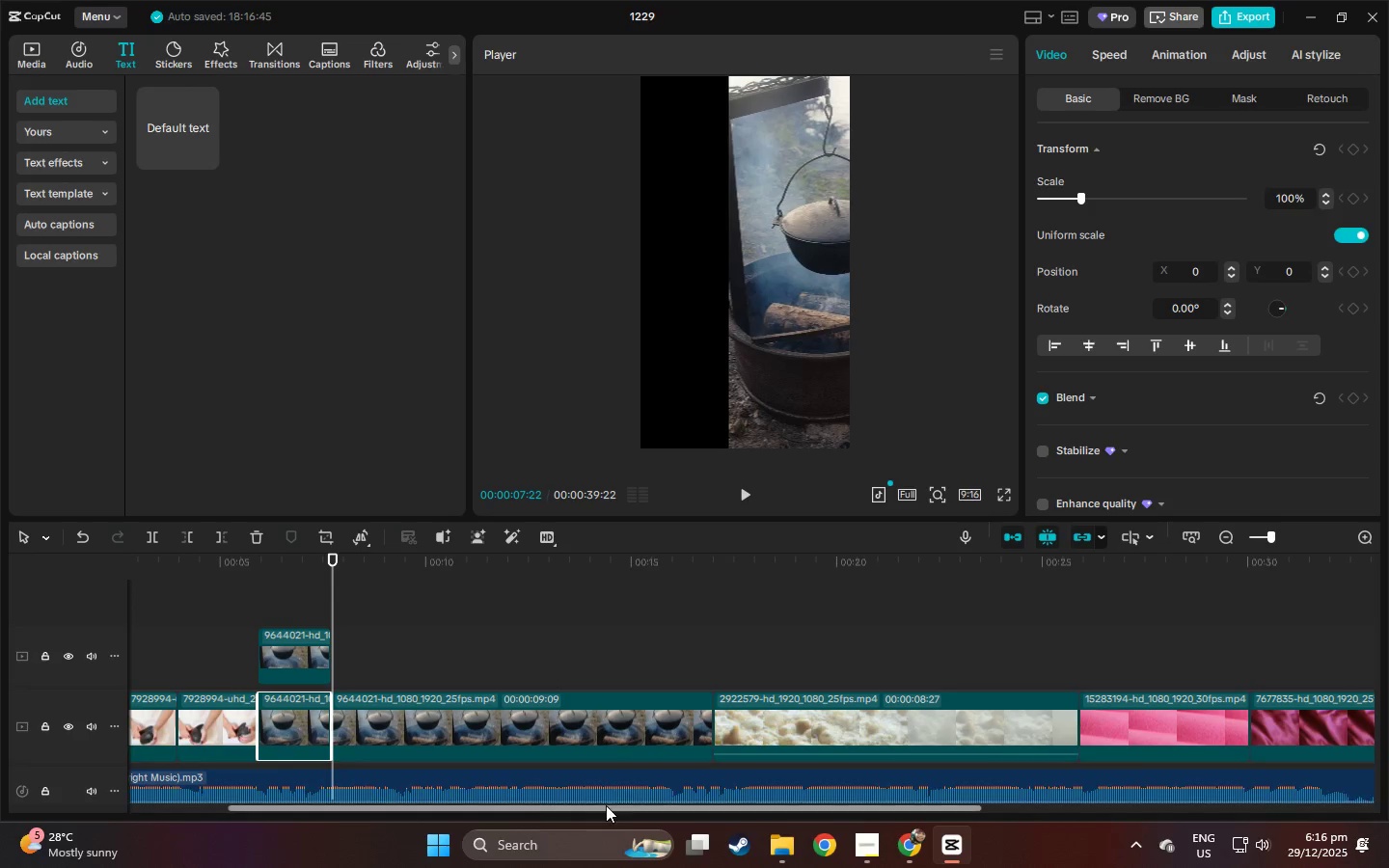 
left_click_drag(start_coordinate=[531, 808], to_coordinate=[403, 805])
 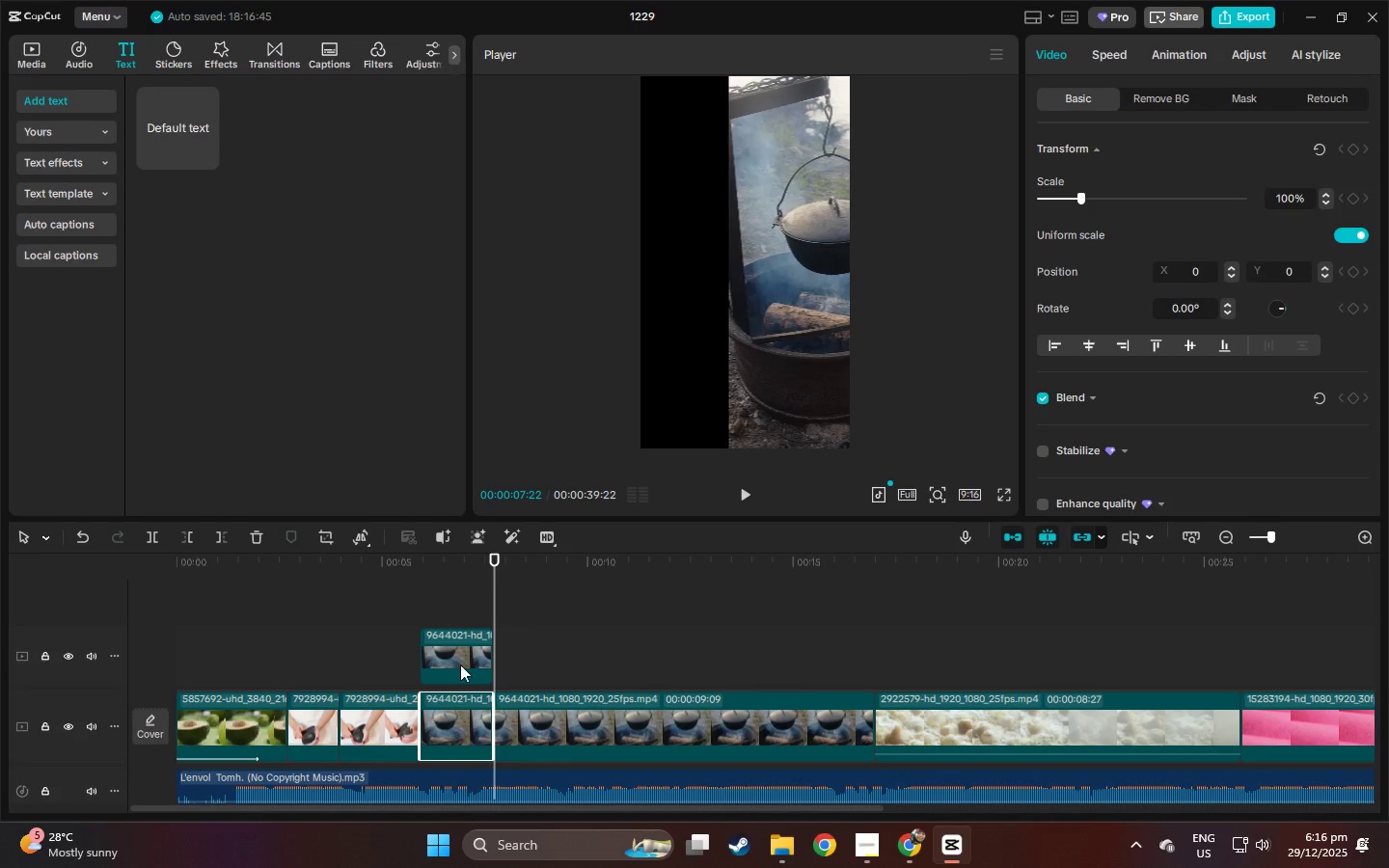 
left_click([464, 662])
 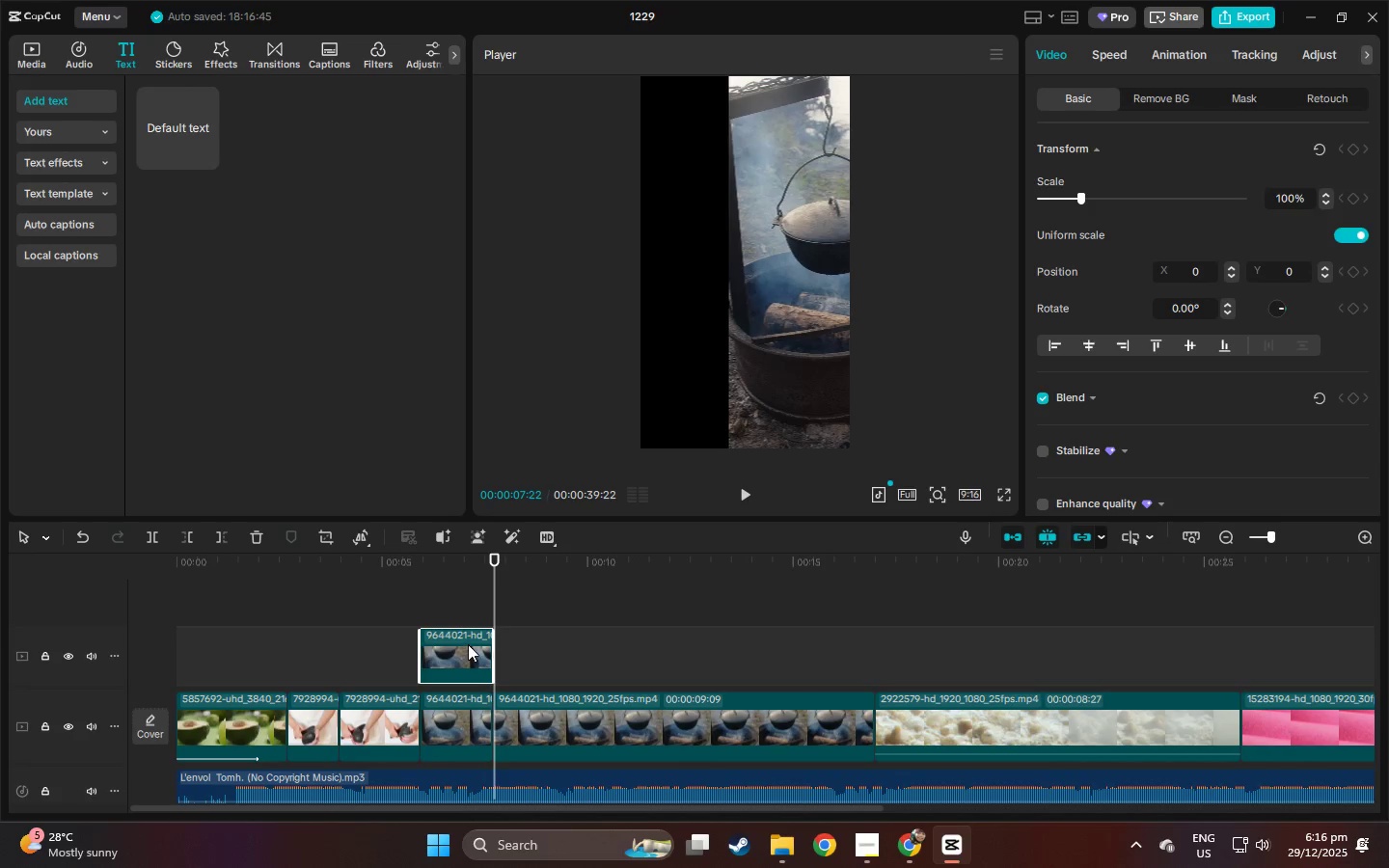 
key(Delete)
 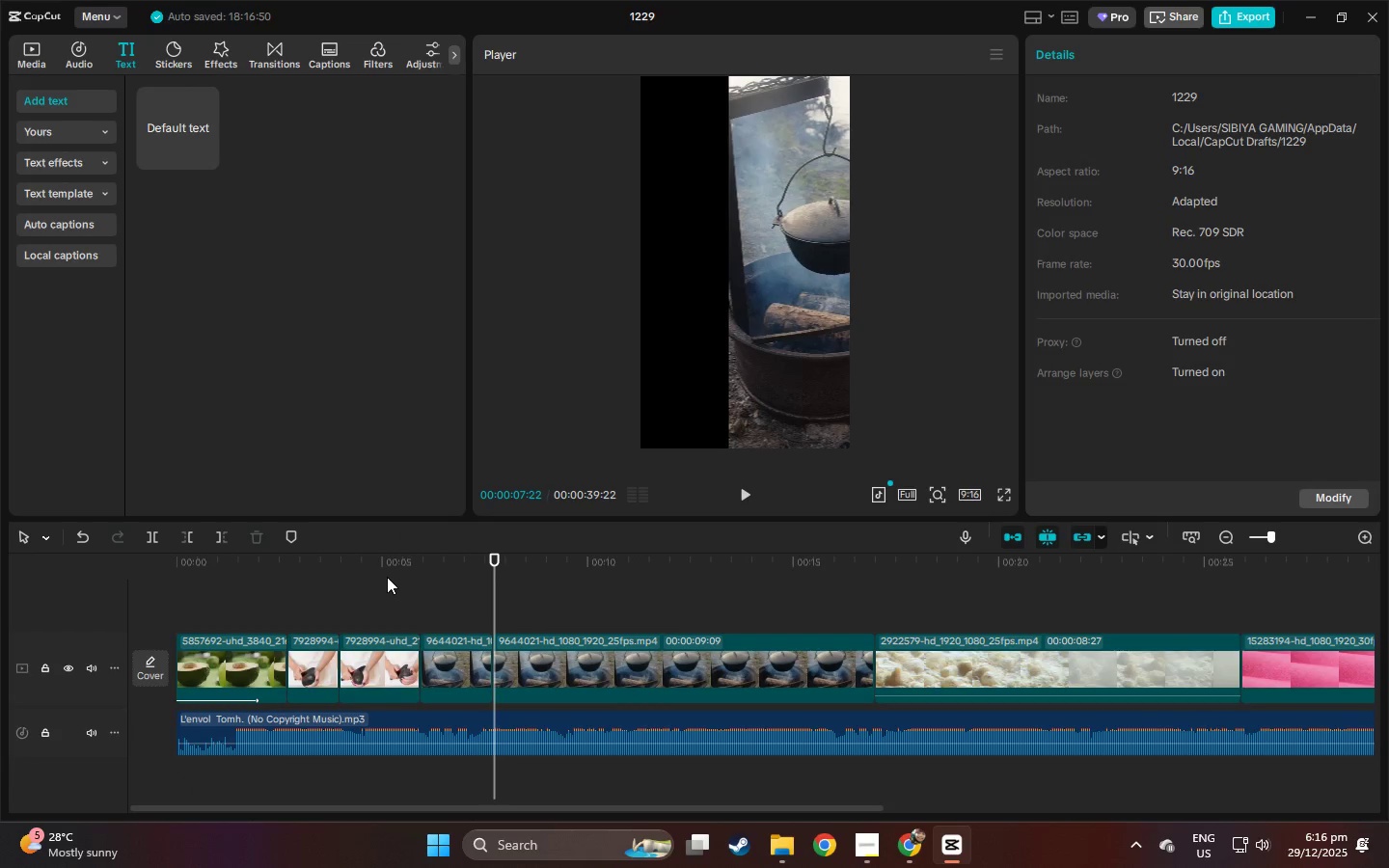 
left_click_drag(start_coordinate=[388, 566], to_coordinate=[232, 562])
 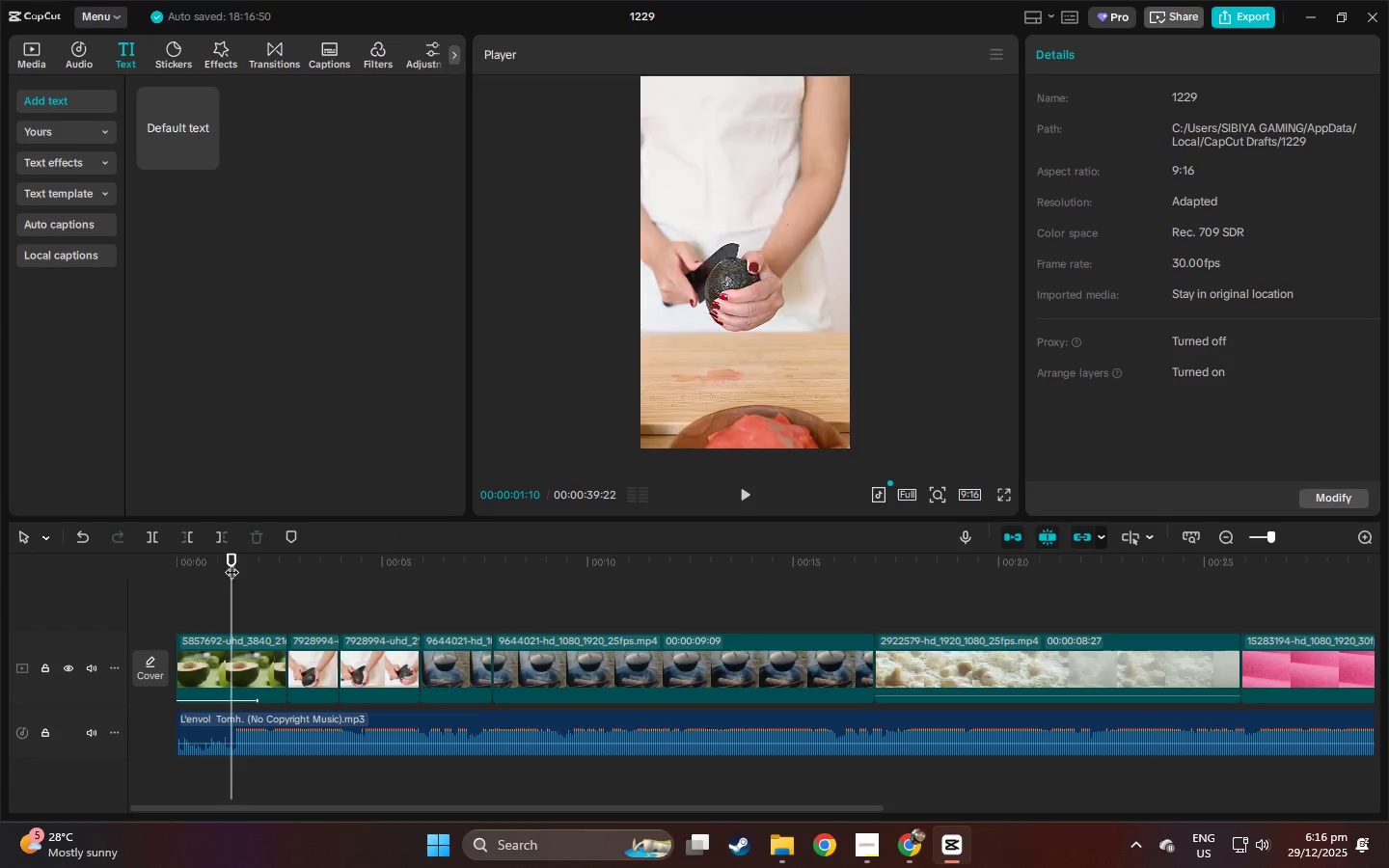 
key(Space)
 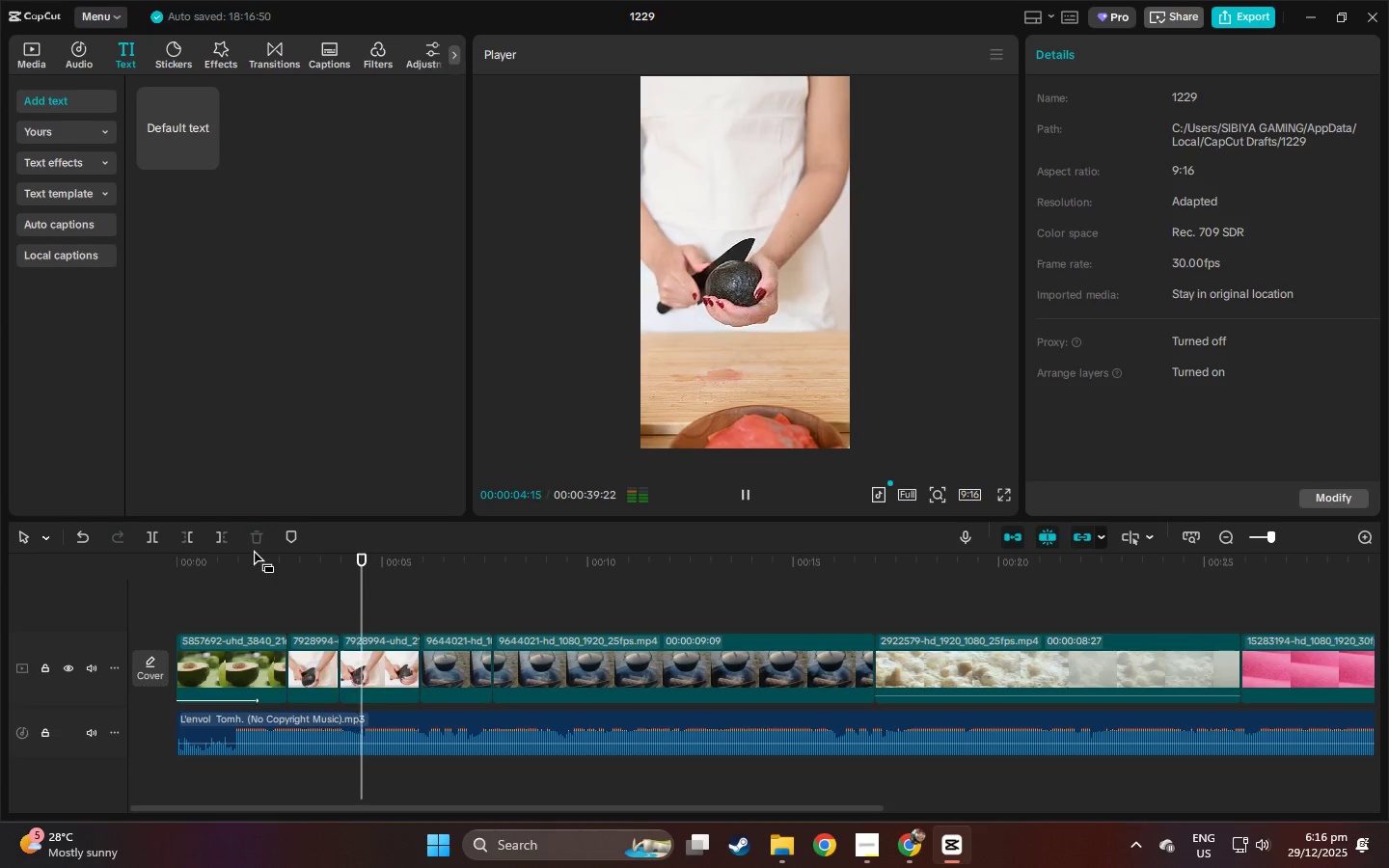 
key(Space)
 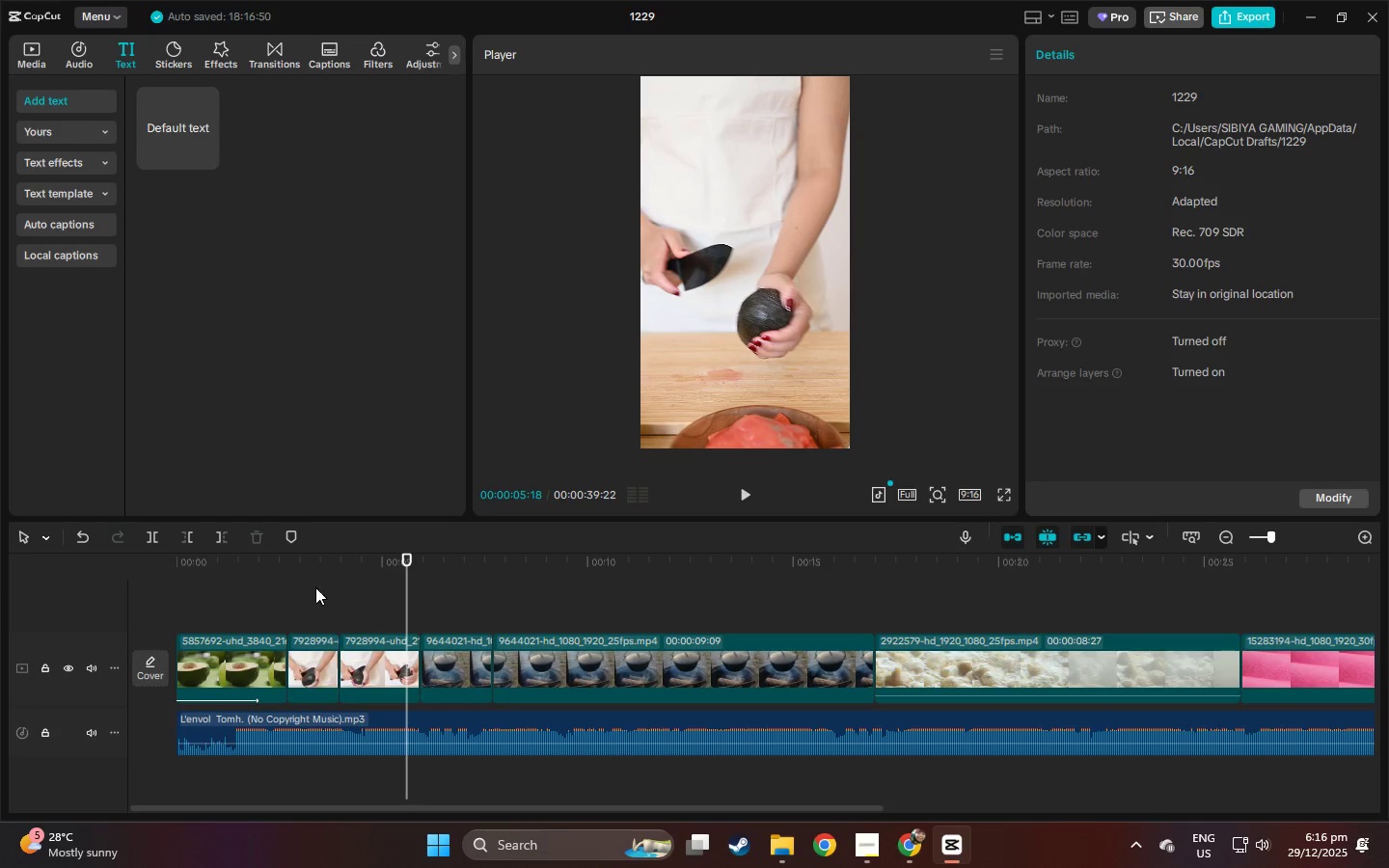 
left_click_drag(start_coordinate=[273, 577], to_coordinate=[233, 572])
 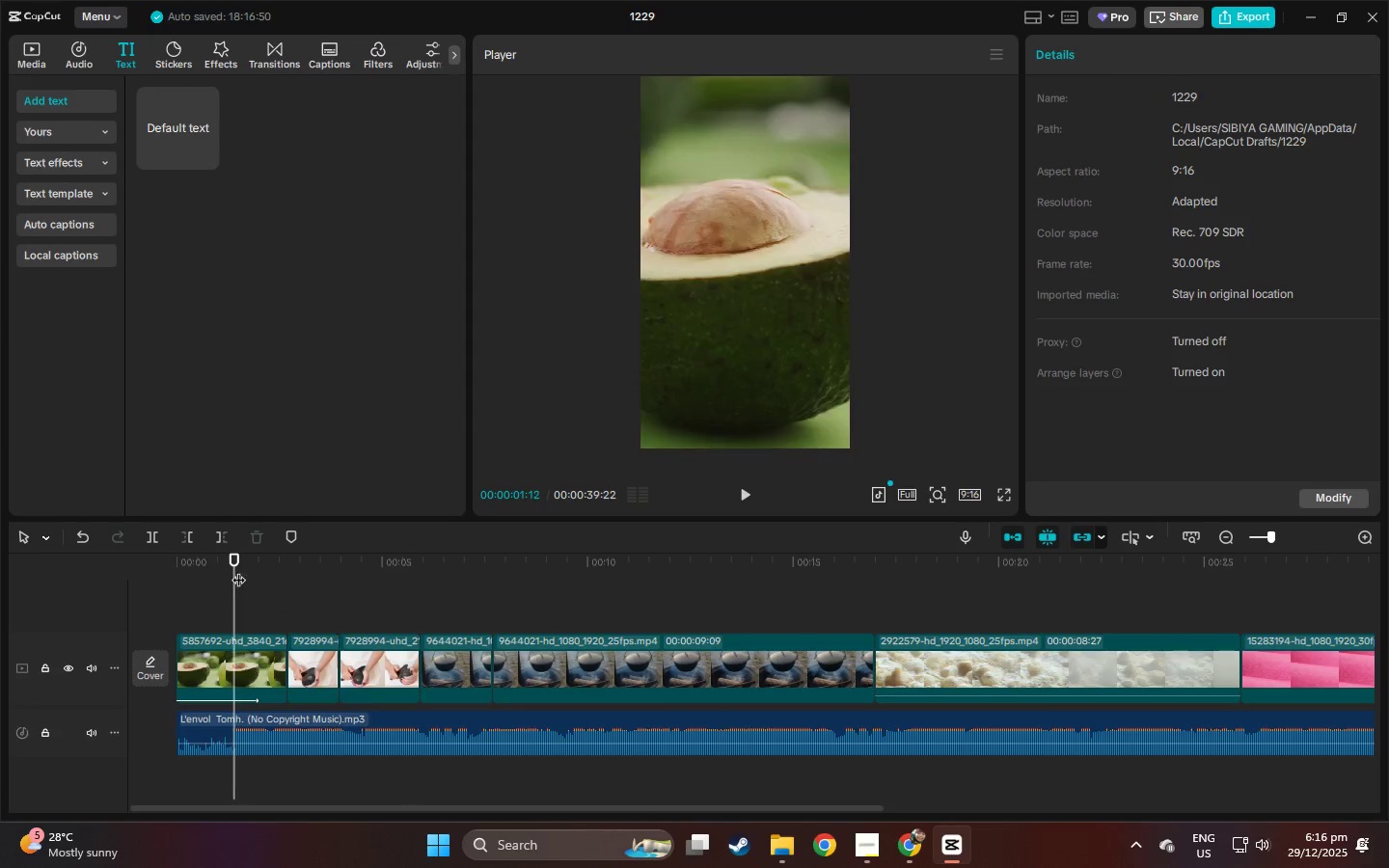 
key(Space)
 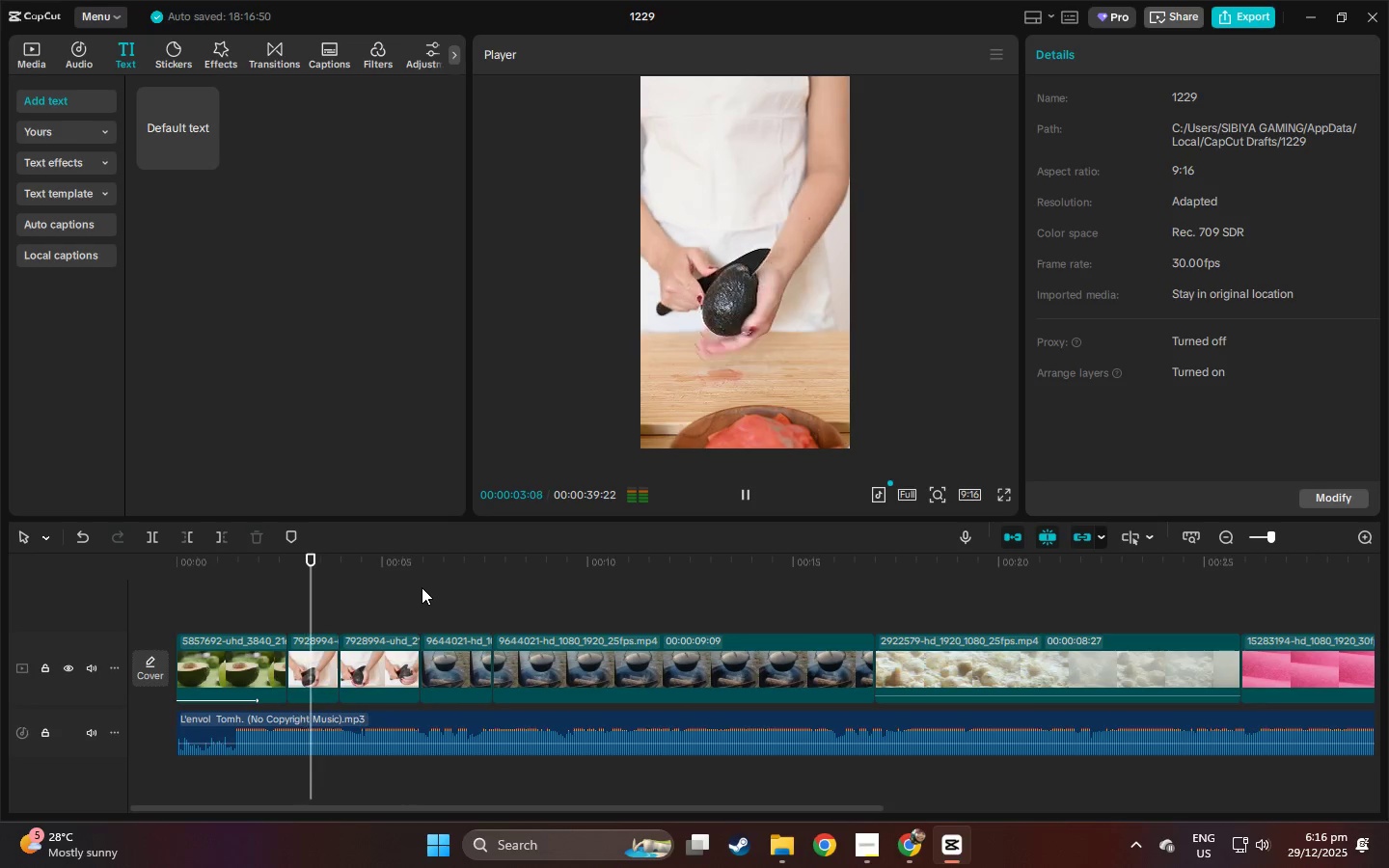 
key(Space)
 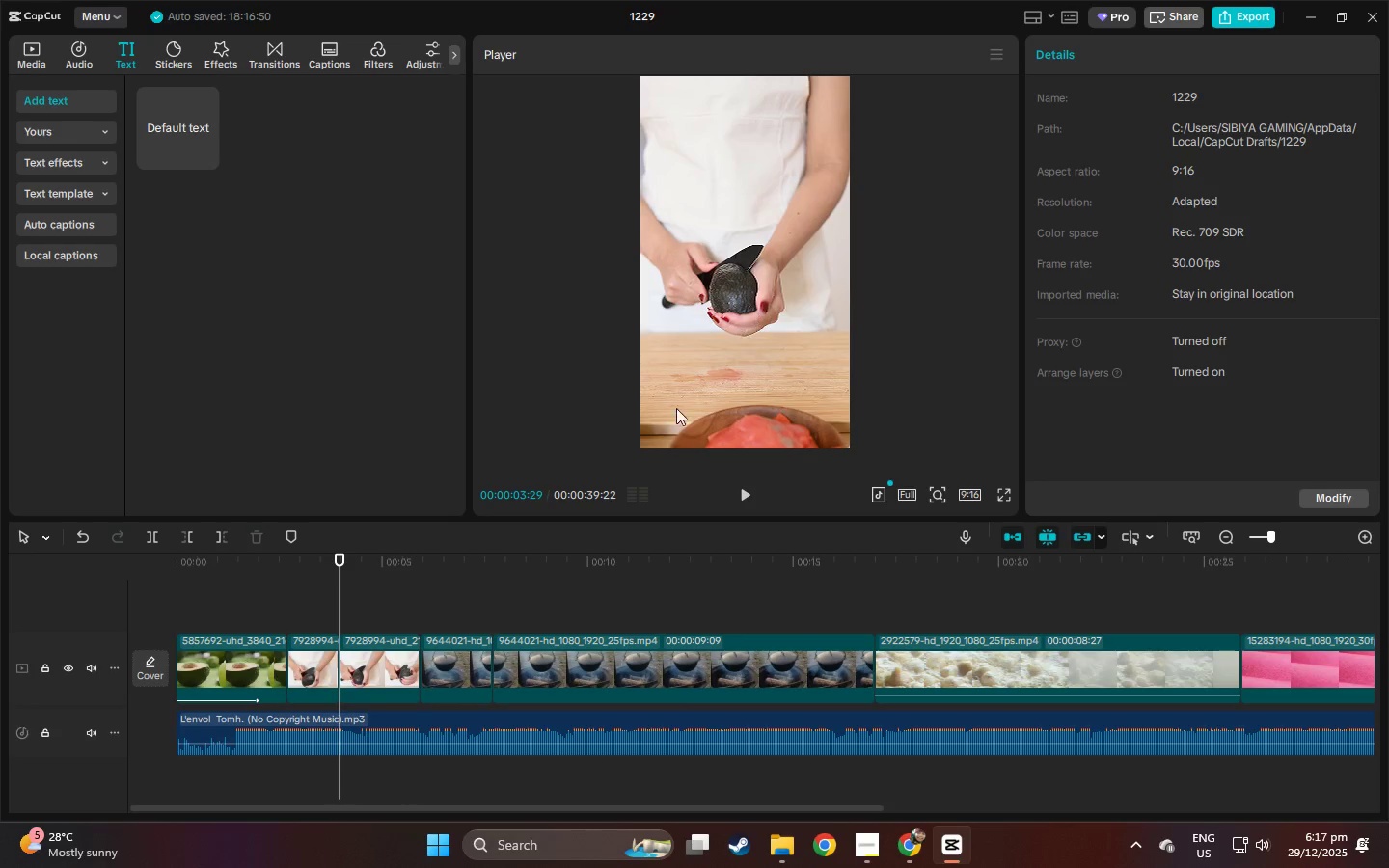 
left_click([381, 655])
 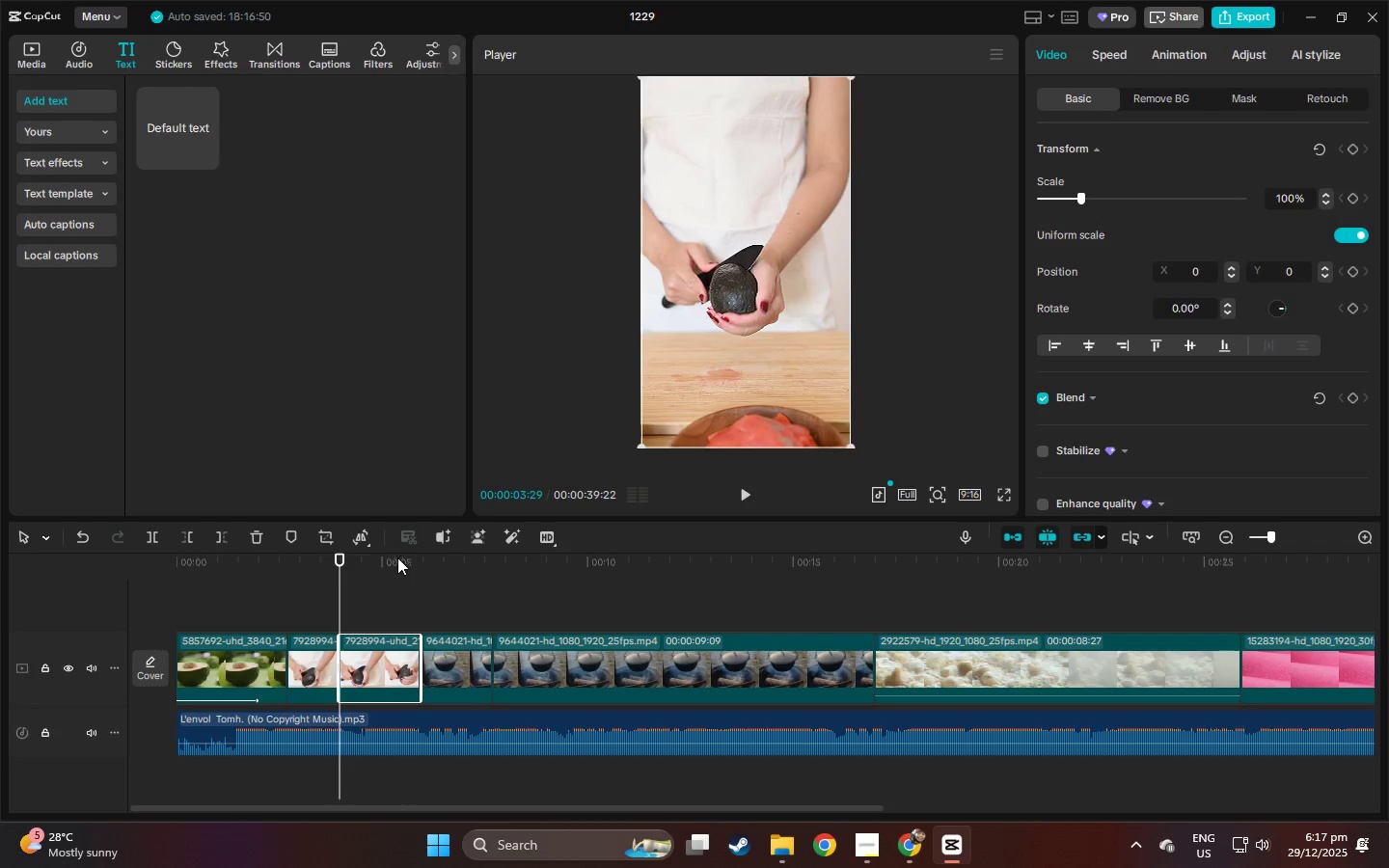 
left_click([381, 569])
 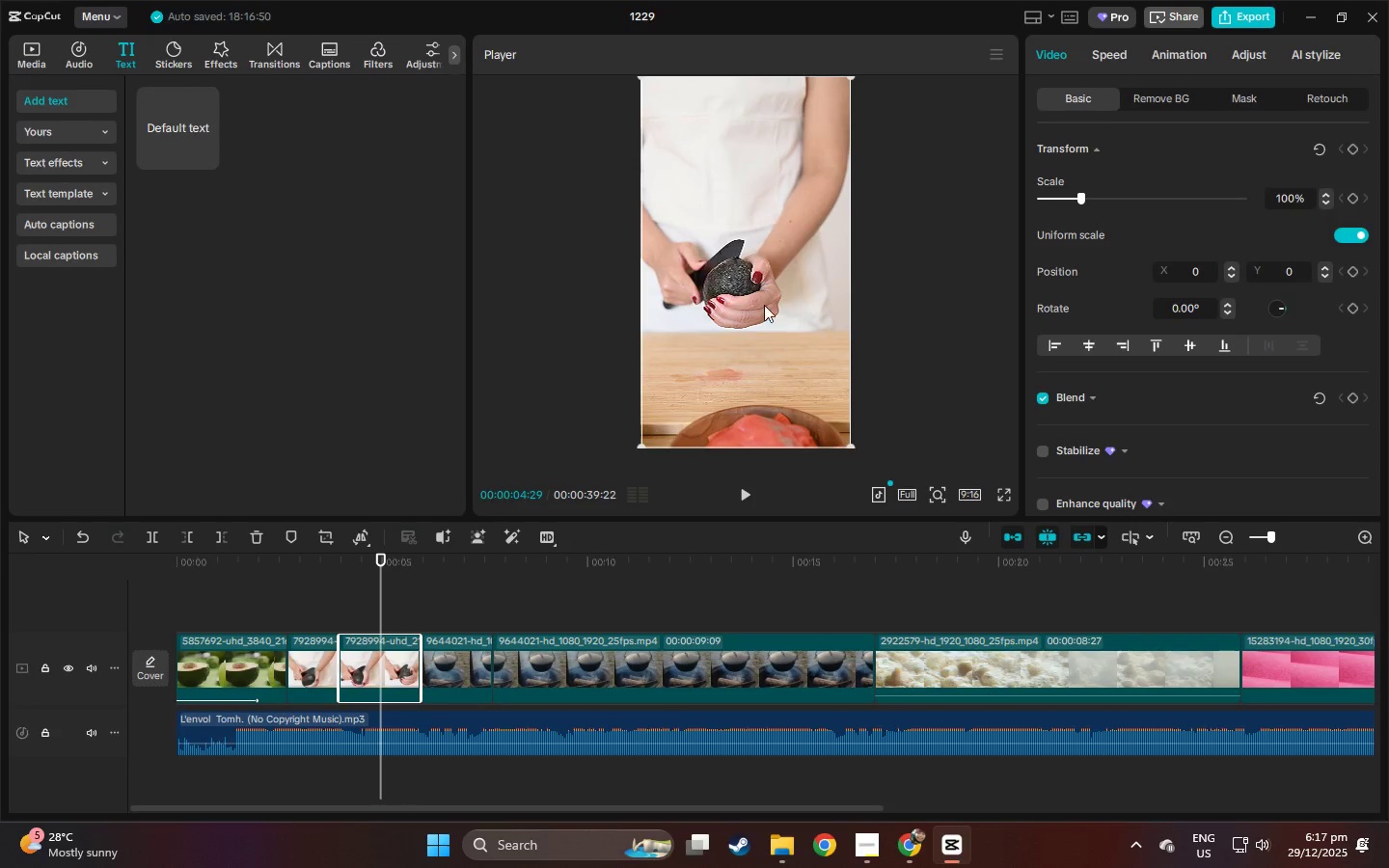 
left_click_drag(start_coordinate=[767, 302], to_coordinate=[771, 311])
 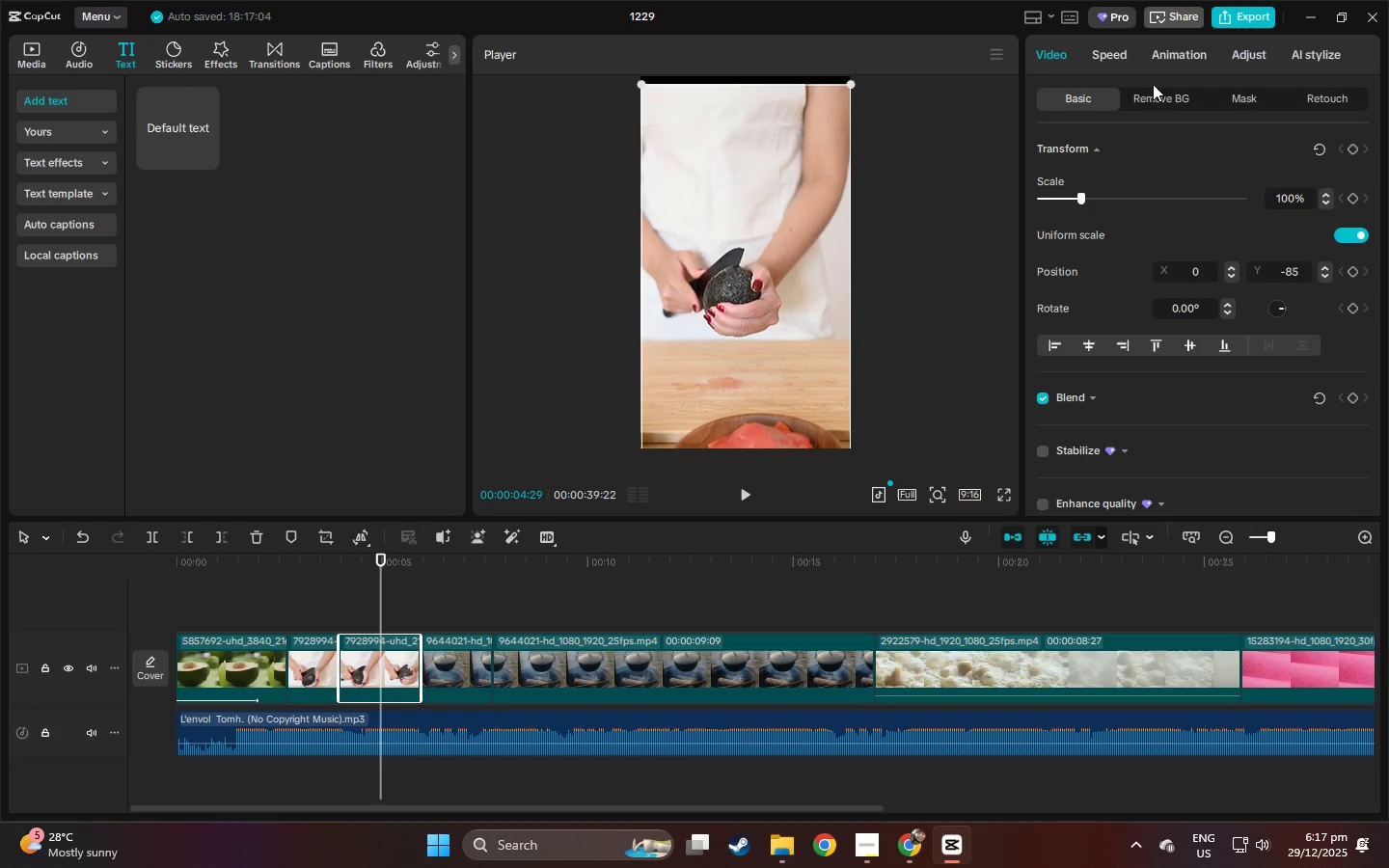 
left_click([1169, 61])
 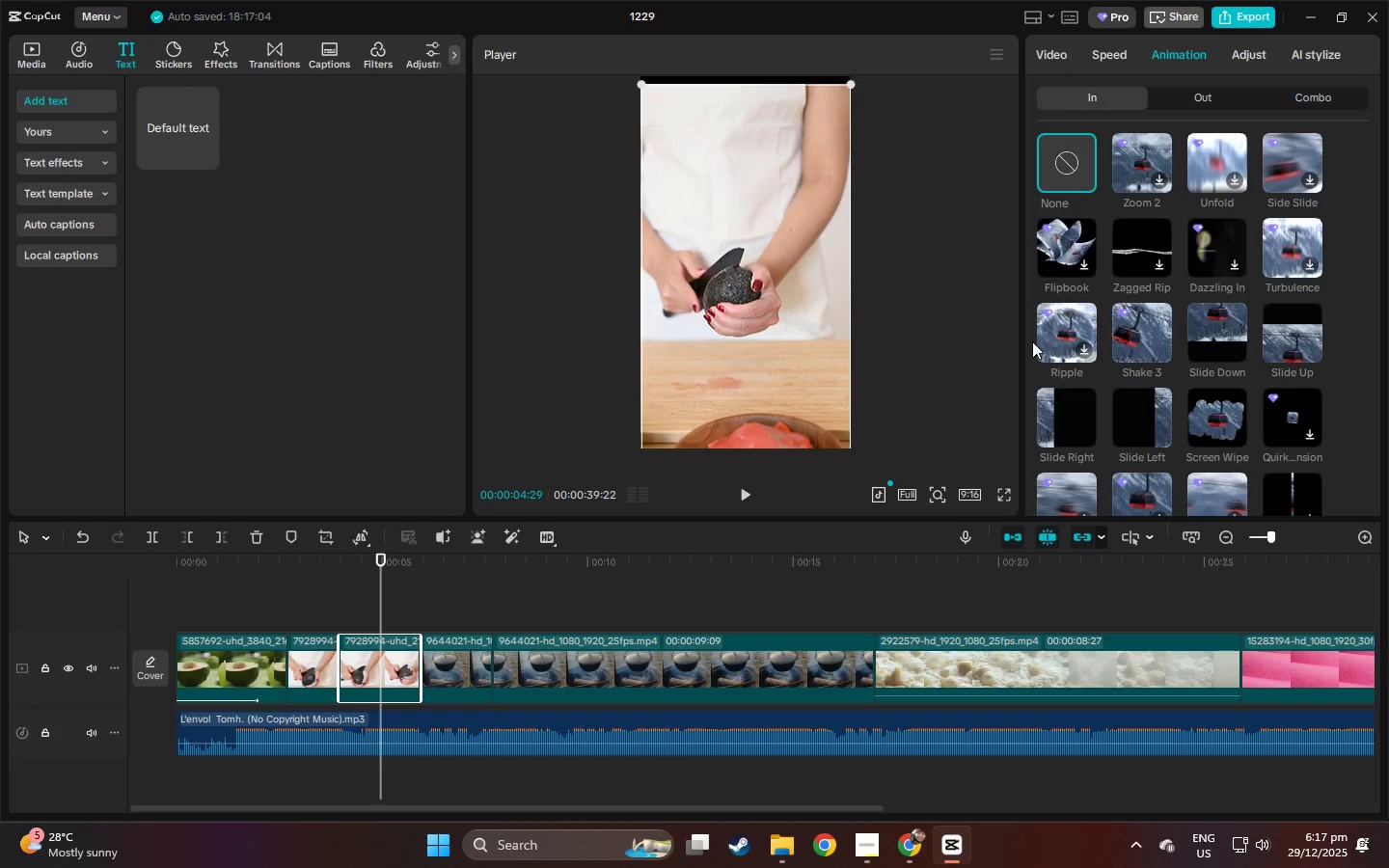 
scroll: coordinate [1060, 396], scroll_direction: down, amount: 11.0
 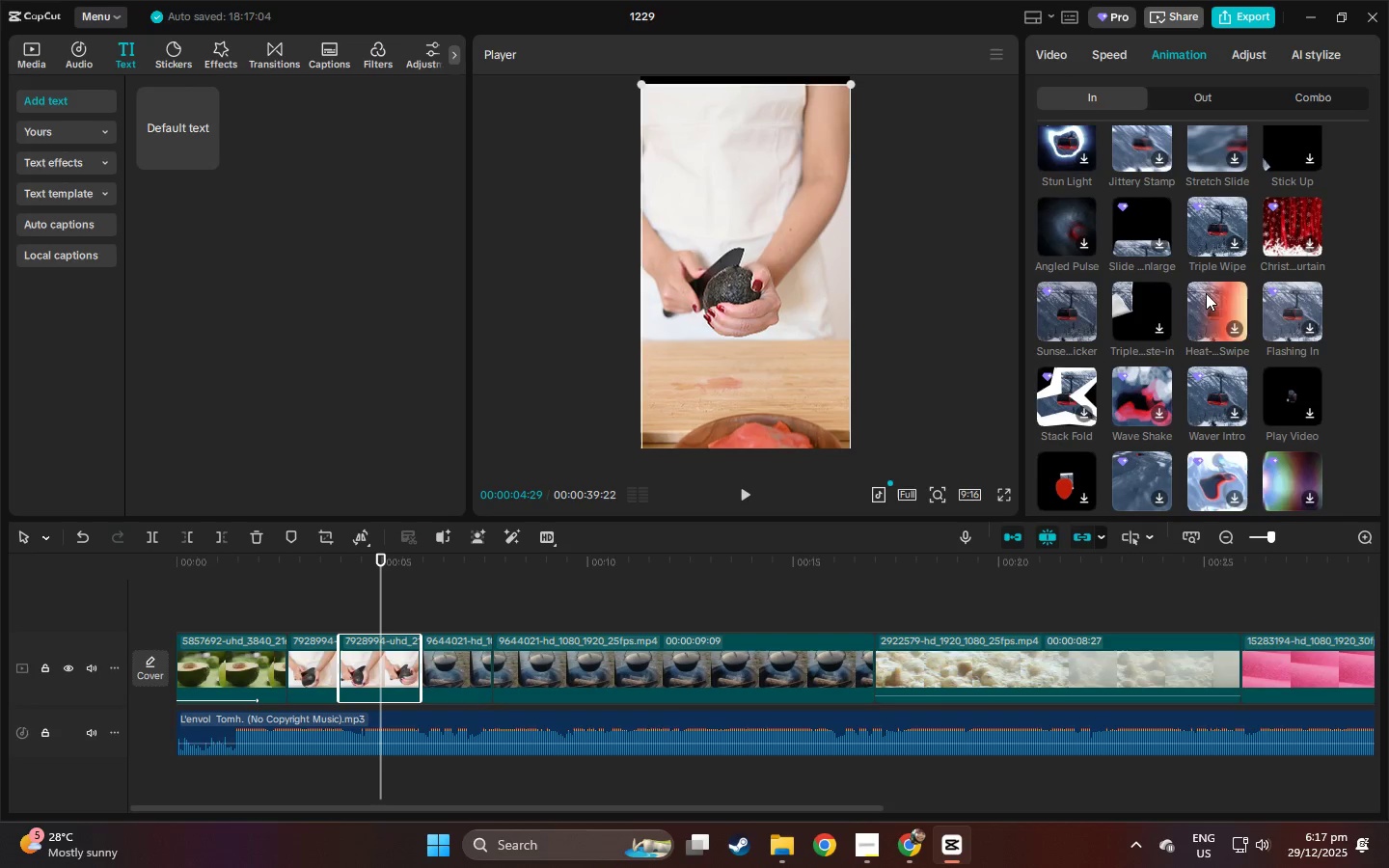 
left_click([1206, 293])
 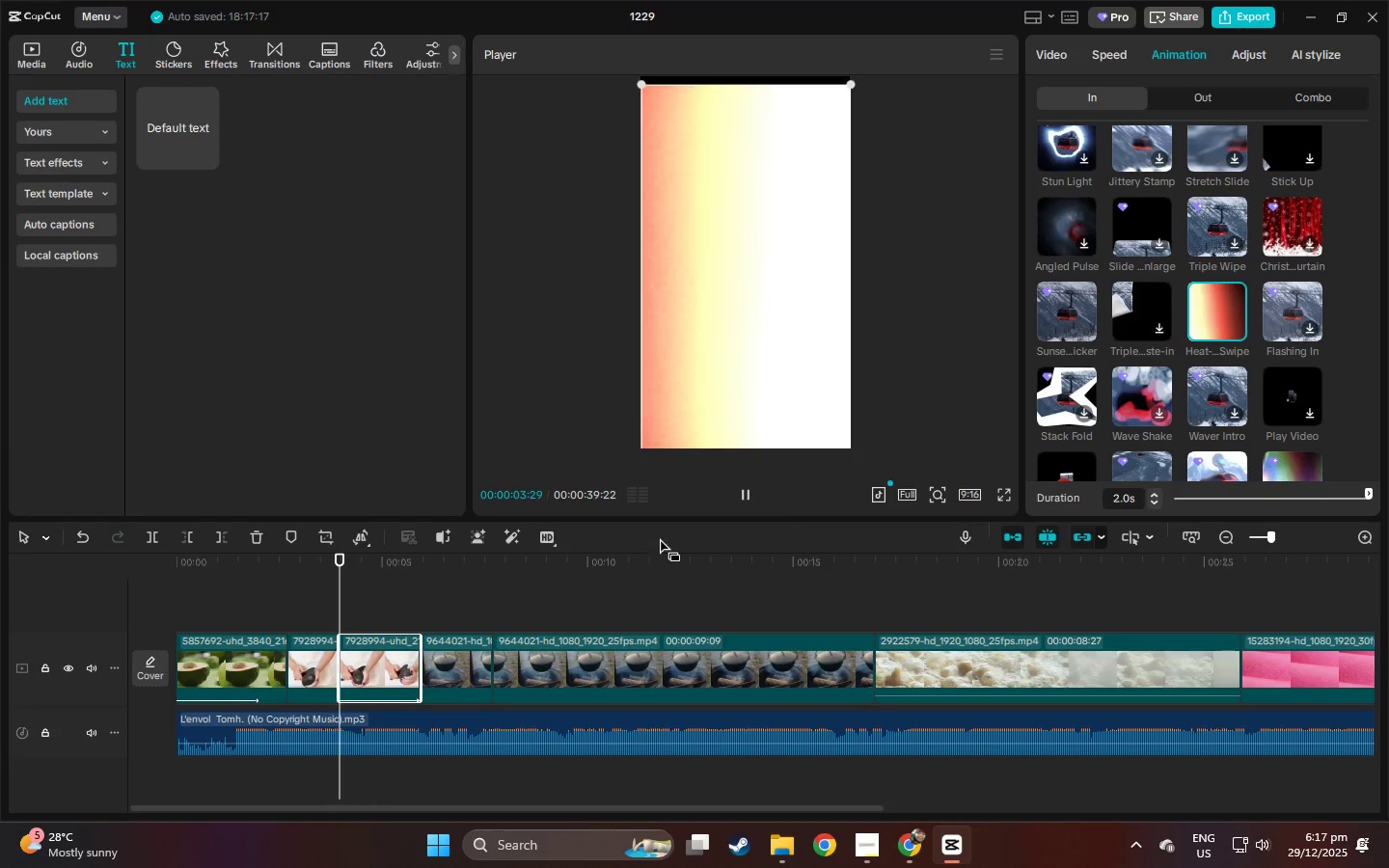 
mouse_move([466, 541])
 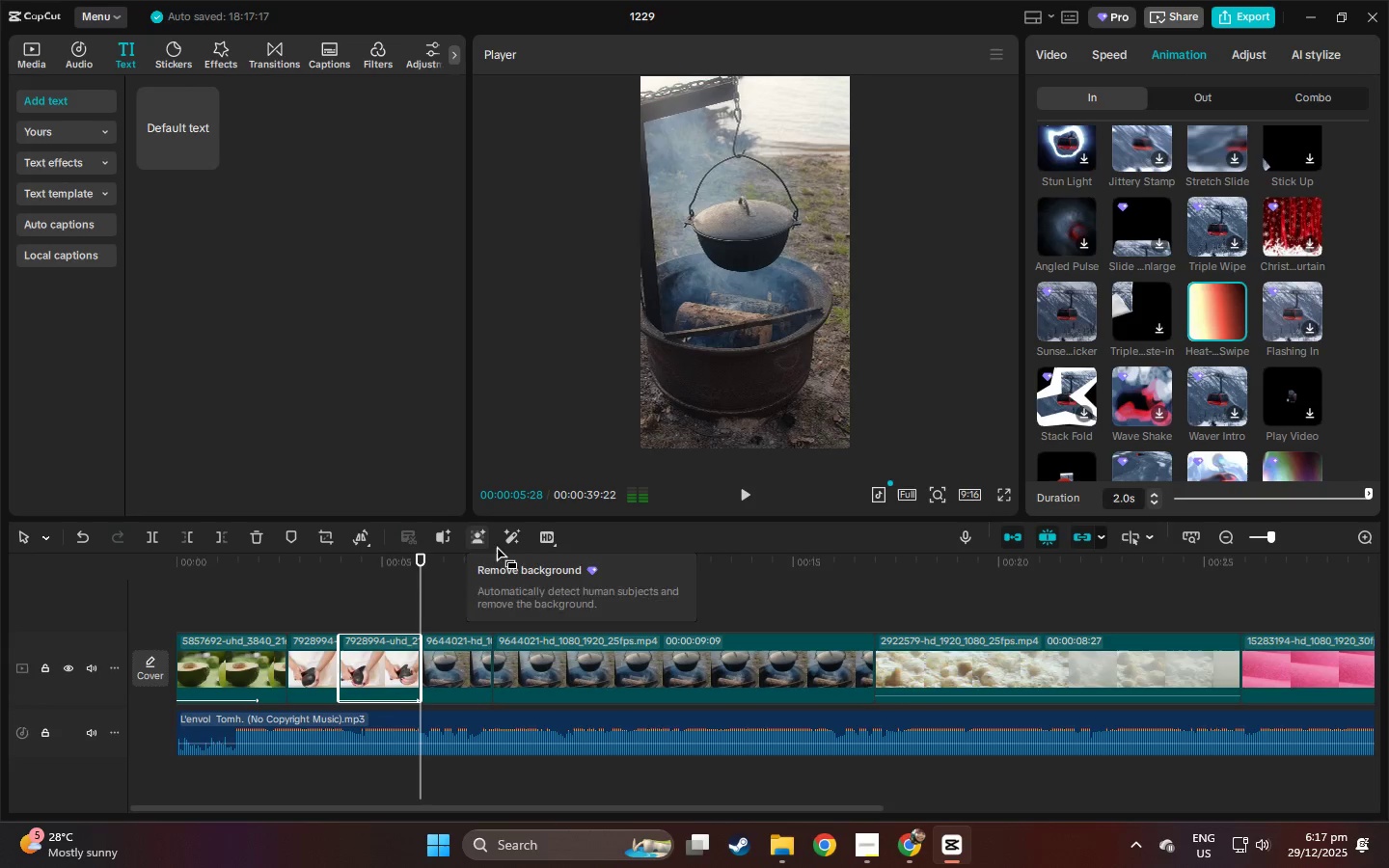 
key(Control+ControlLeft)
 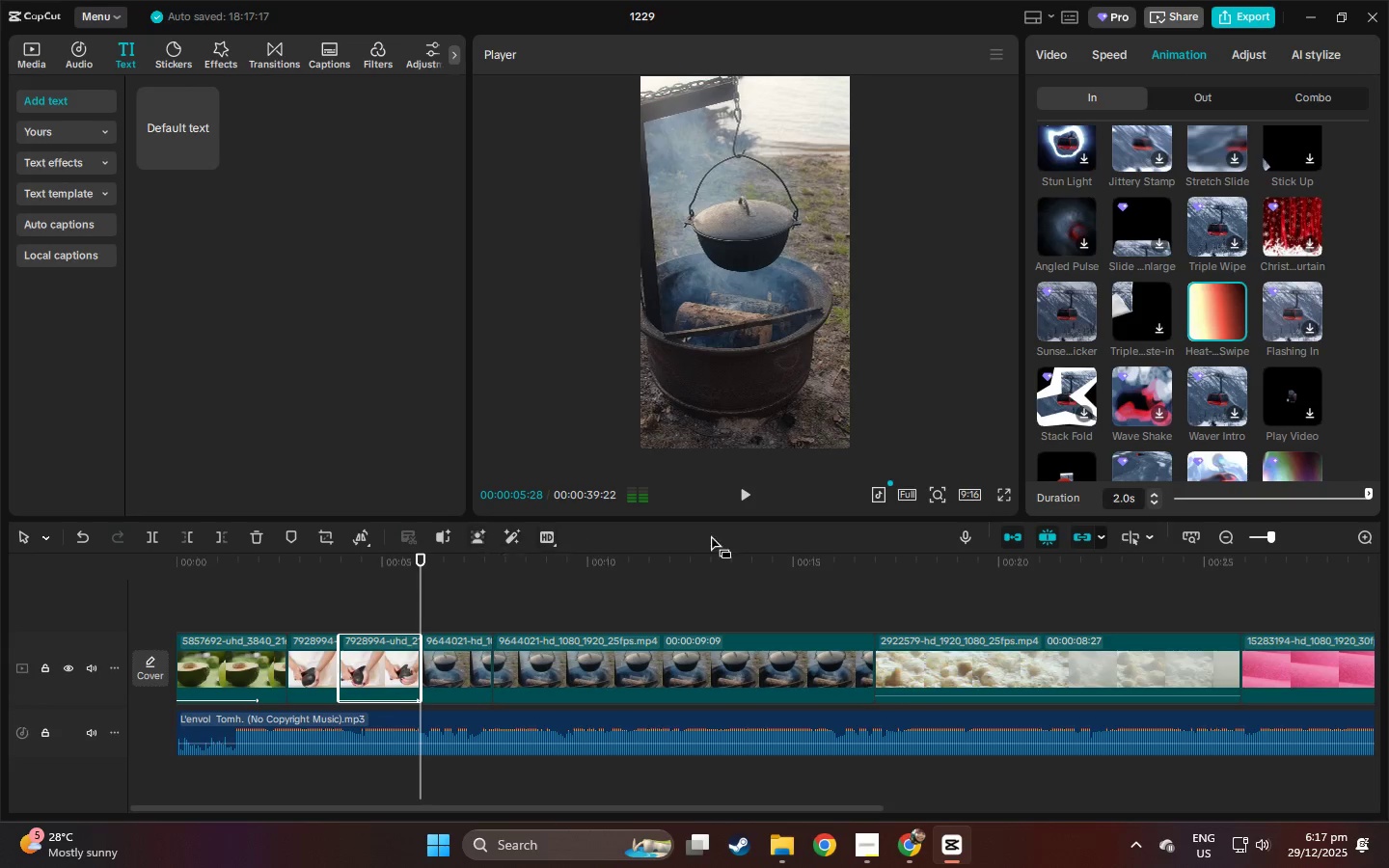 
key(Control+Z)
 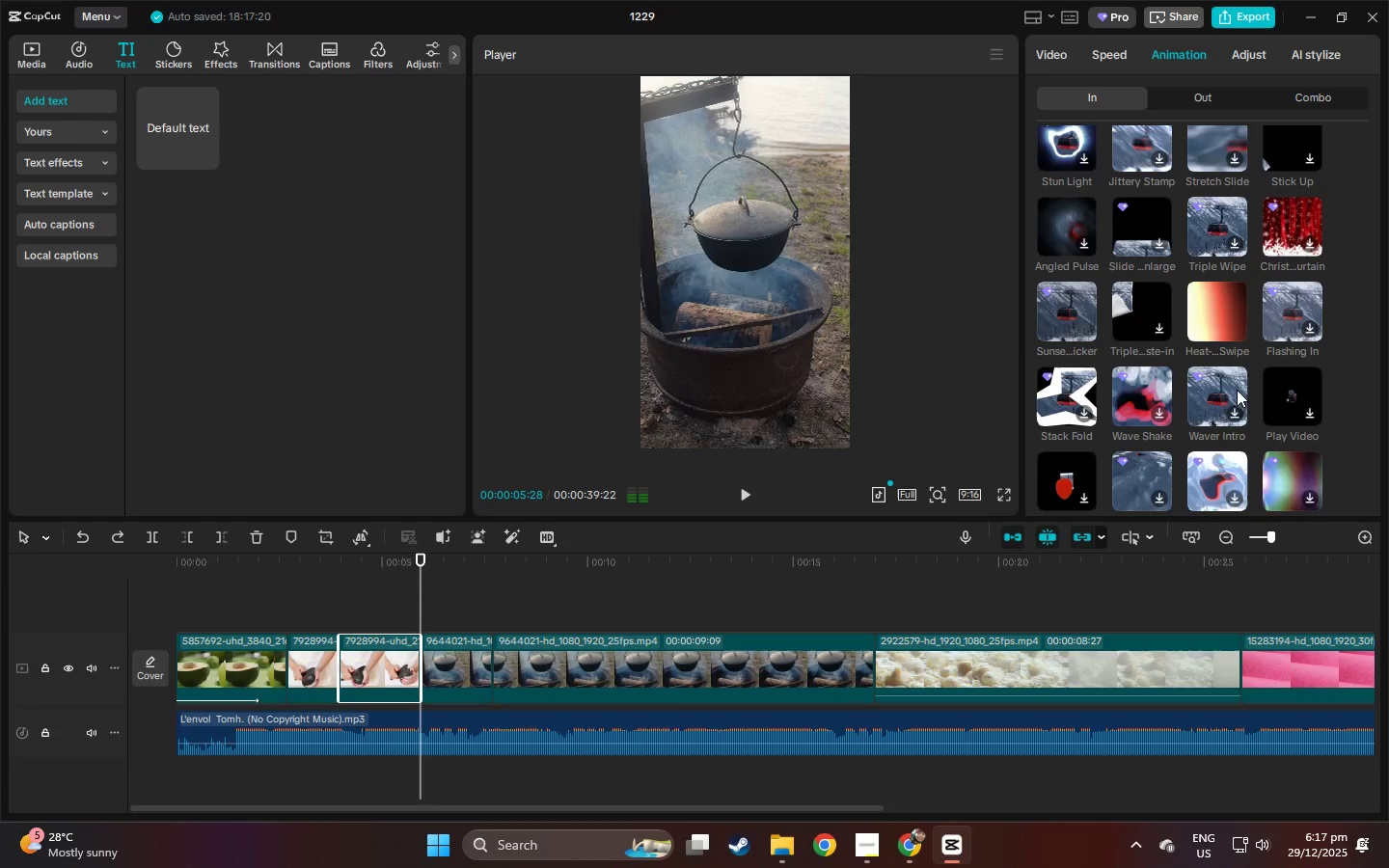 
scroll: coordinate [1185, 383], scroll_direction: down, amount: 3.0
 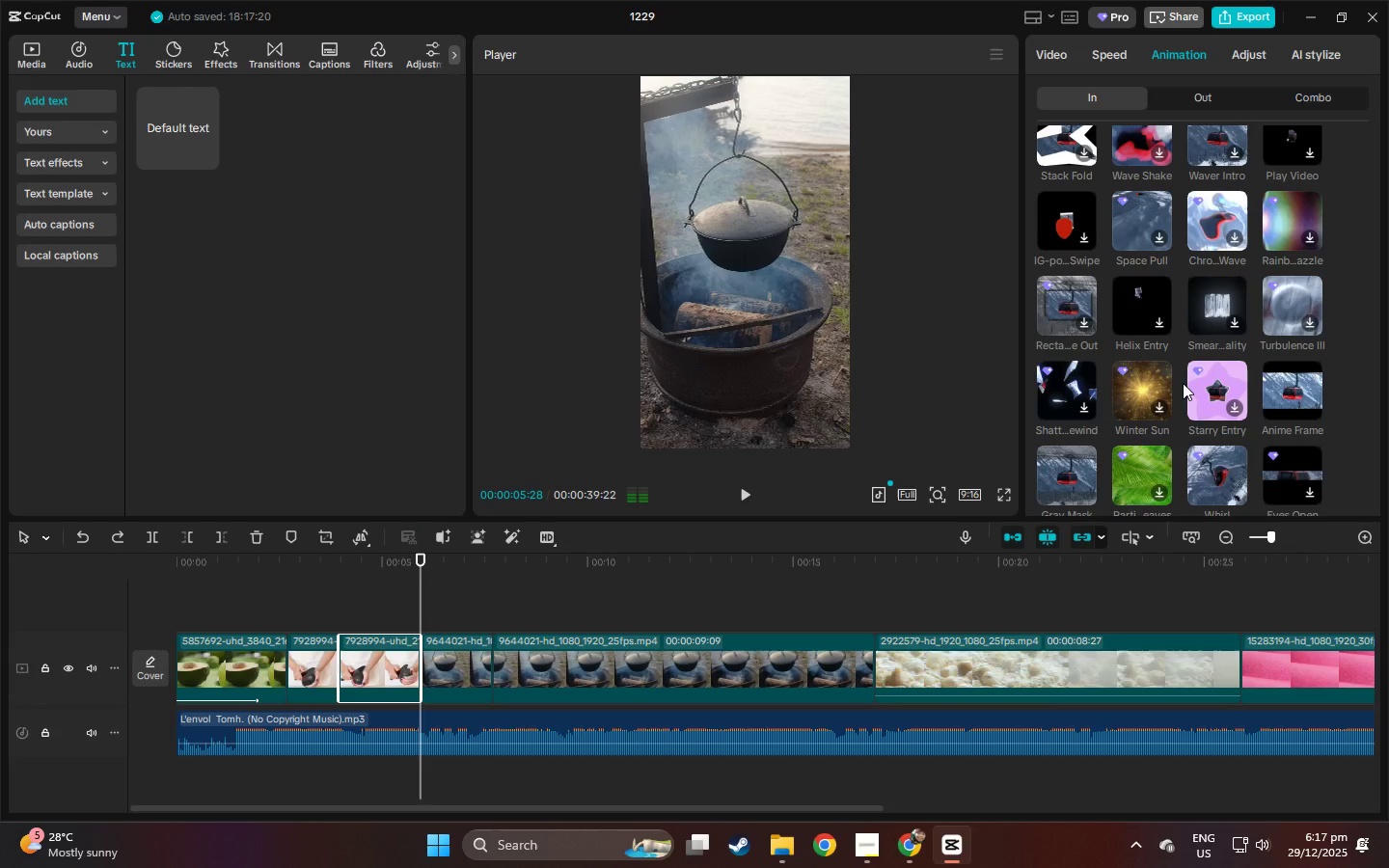 
wait(21.42)
 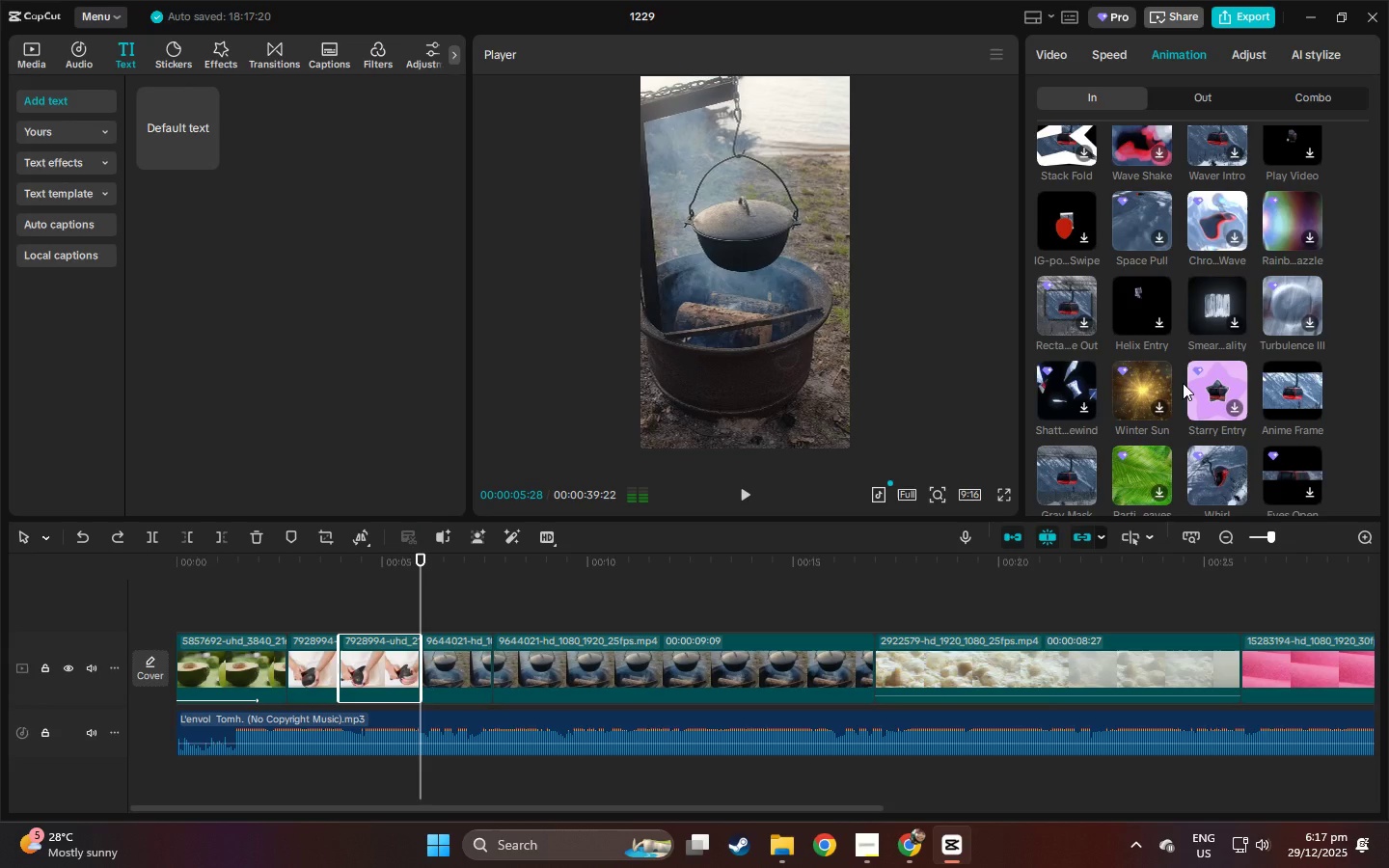 
scroll: coordinate [1163, 380], scroll_direction: down, amount: 4.0
 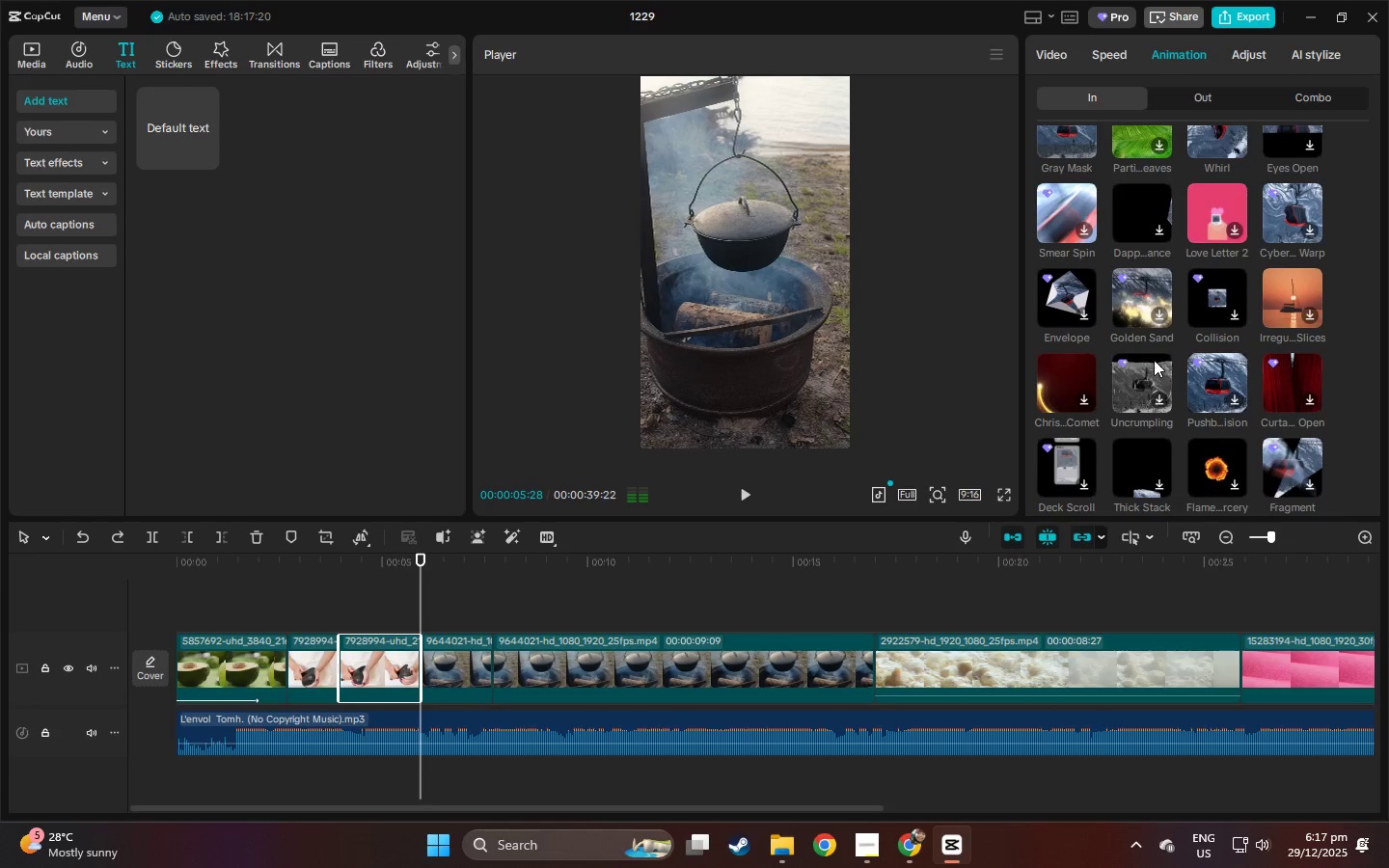 
wait(17.31)
 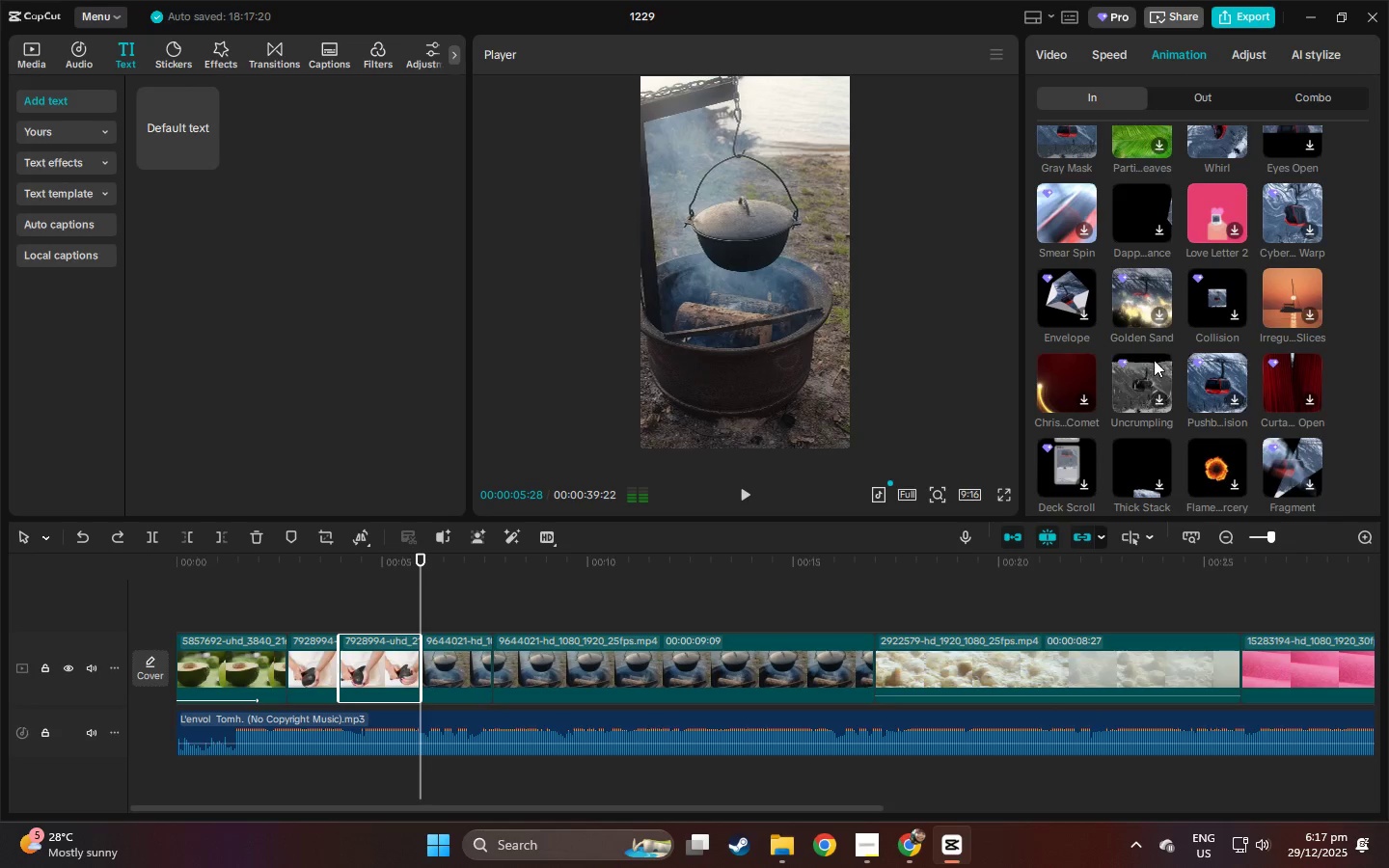 
scroll: coordinate [1143, 392], scroll_direction: down, amount: 2.0
 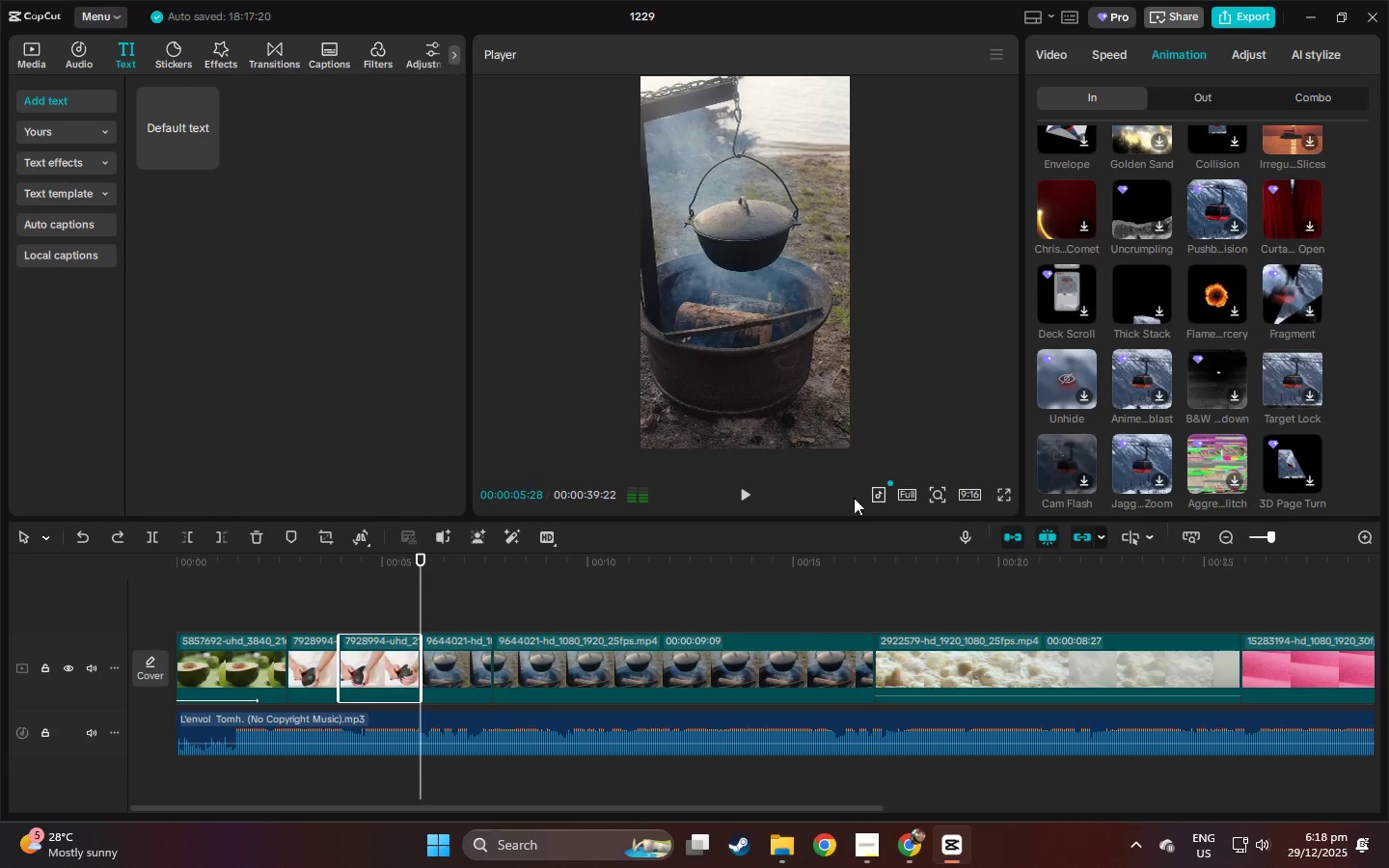 
left_click_drag(start_coordinate=[382, 563], to_coordinate=[266, 573])
 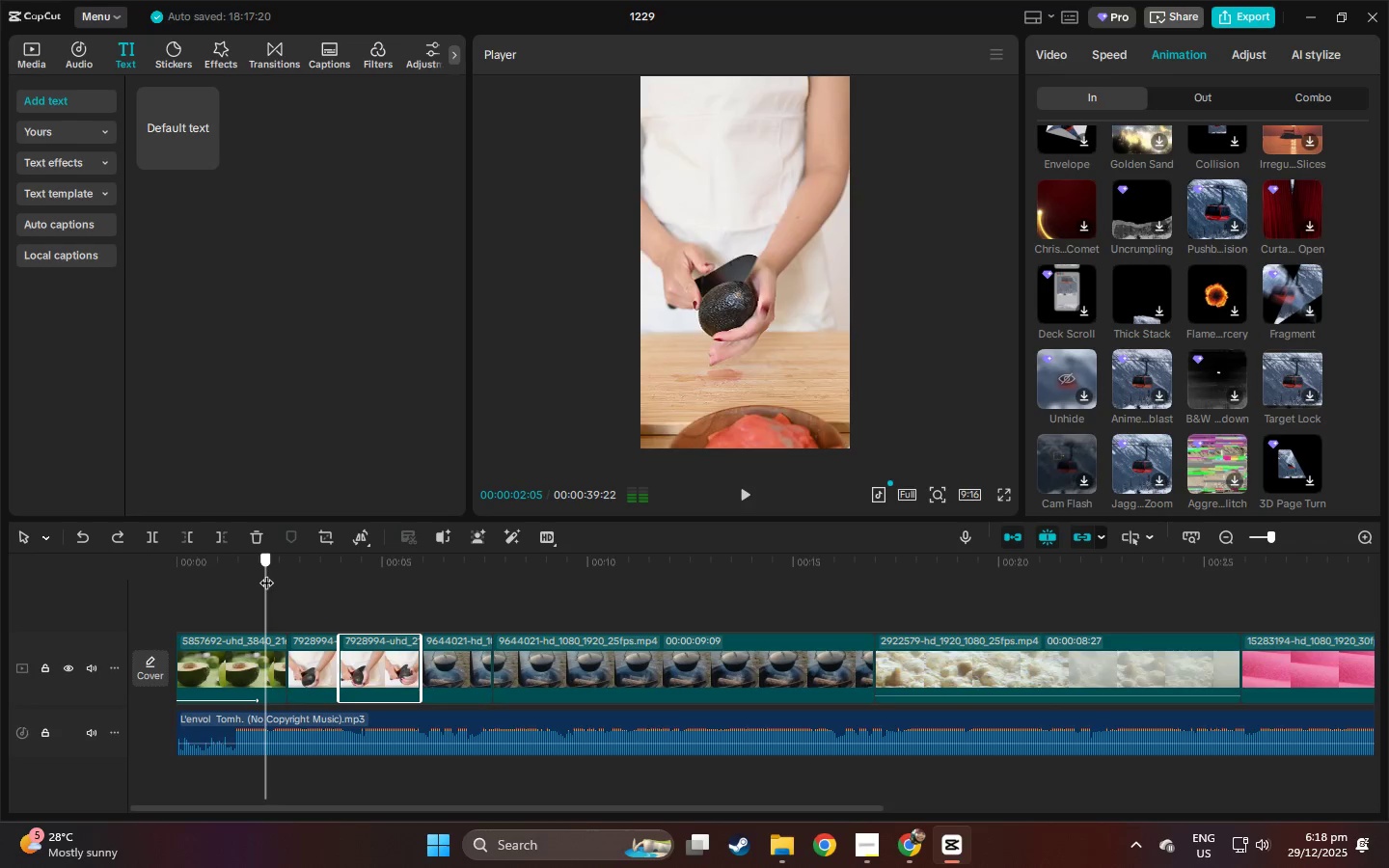 
key(Space)
 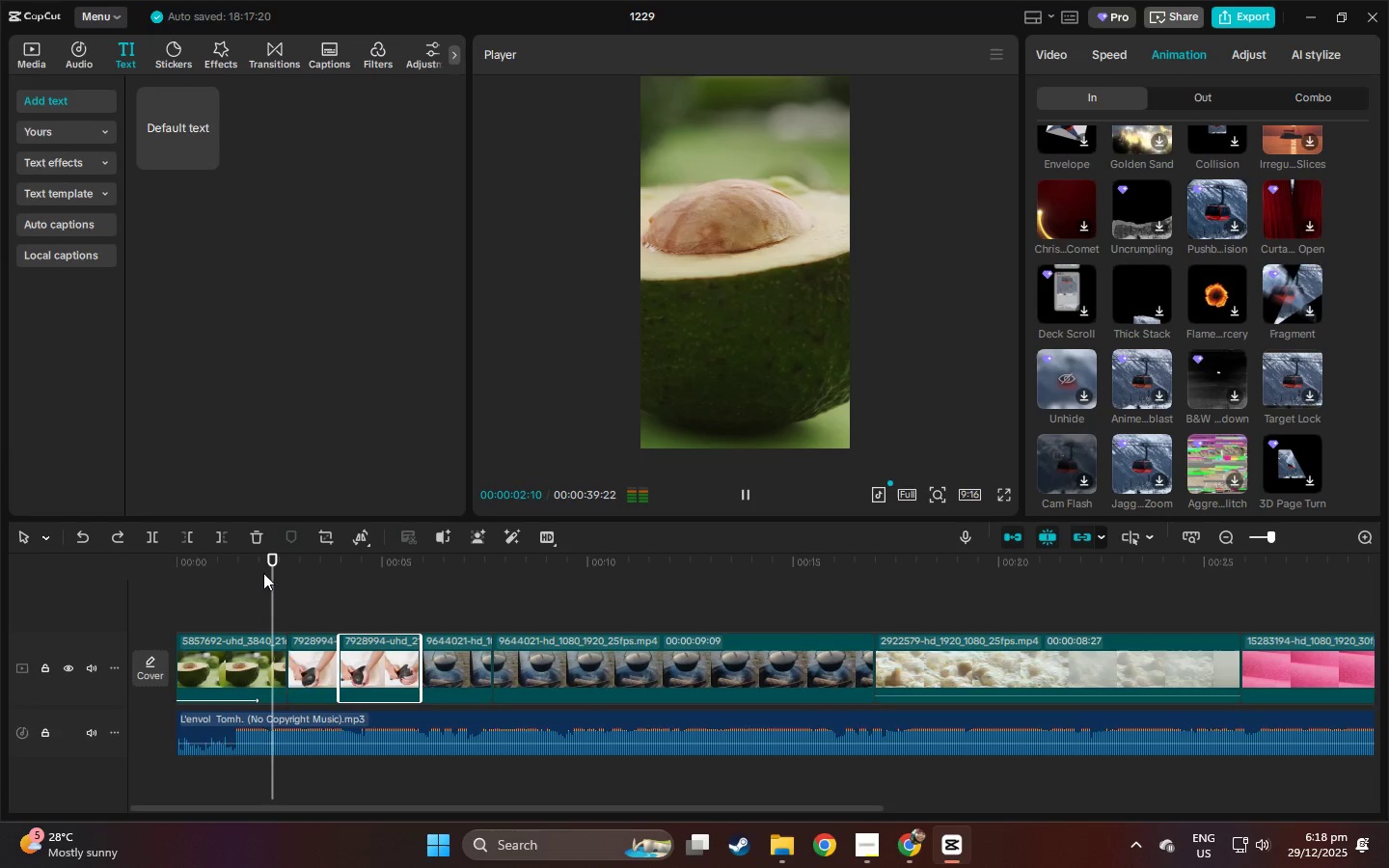 
left_click_drag(start_coordinate=[251, 572], to_coordinate=[147, 577])
 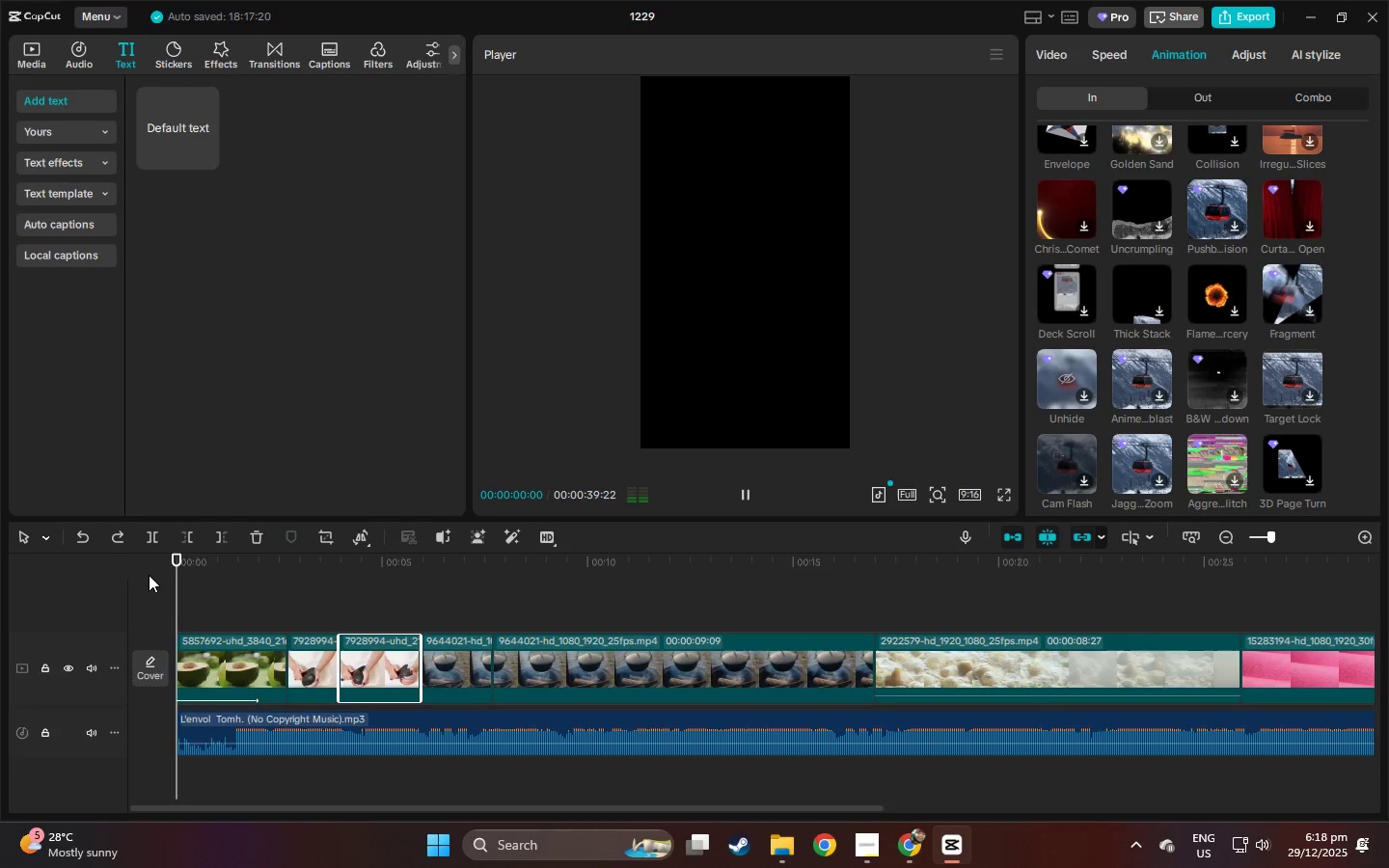 
key(Space)
 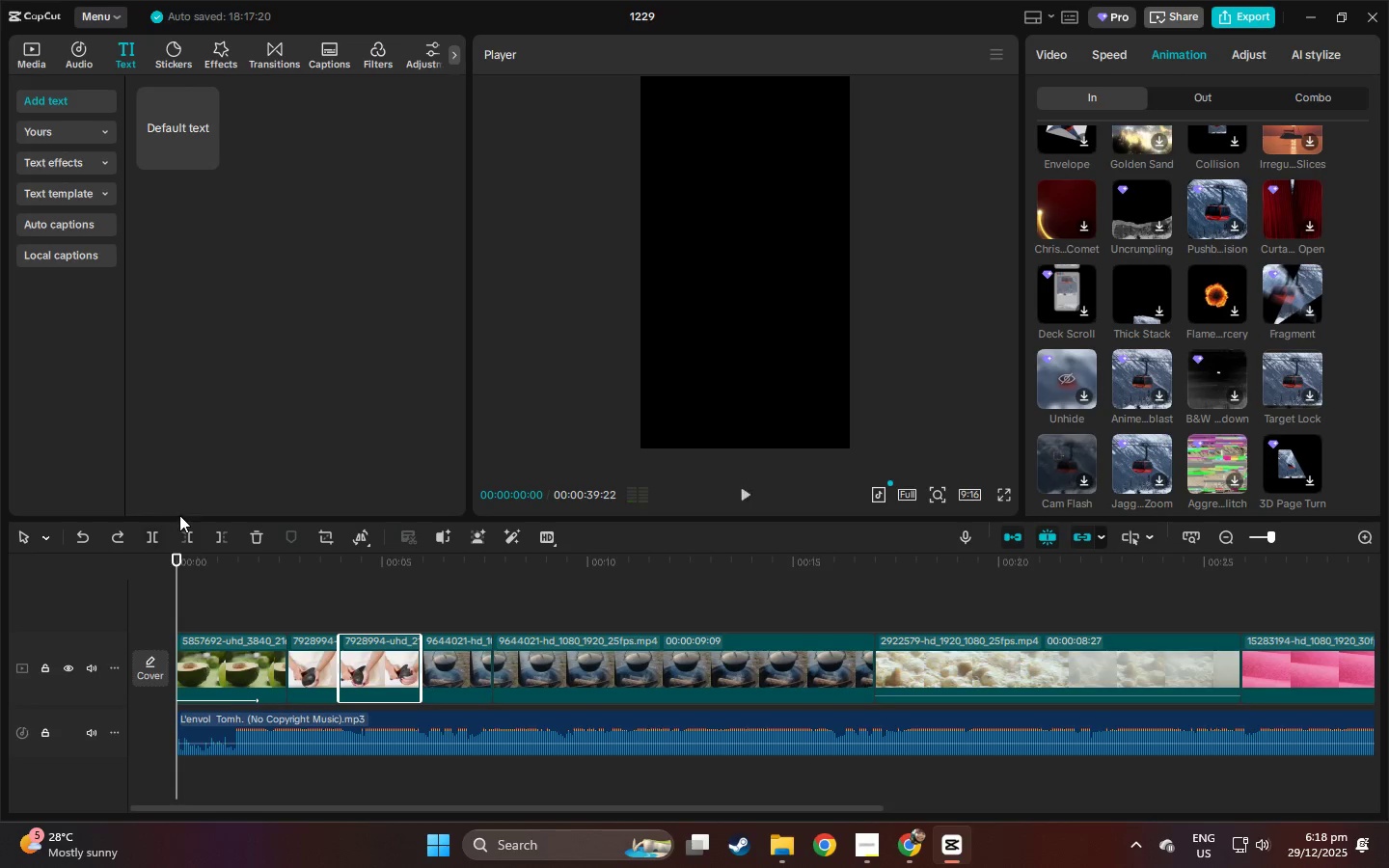 
key(Space)
 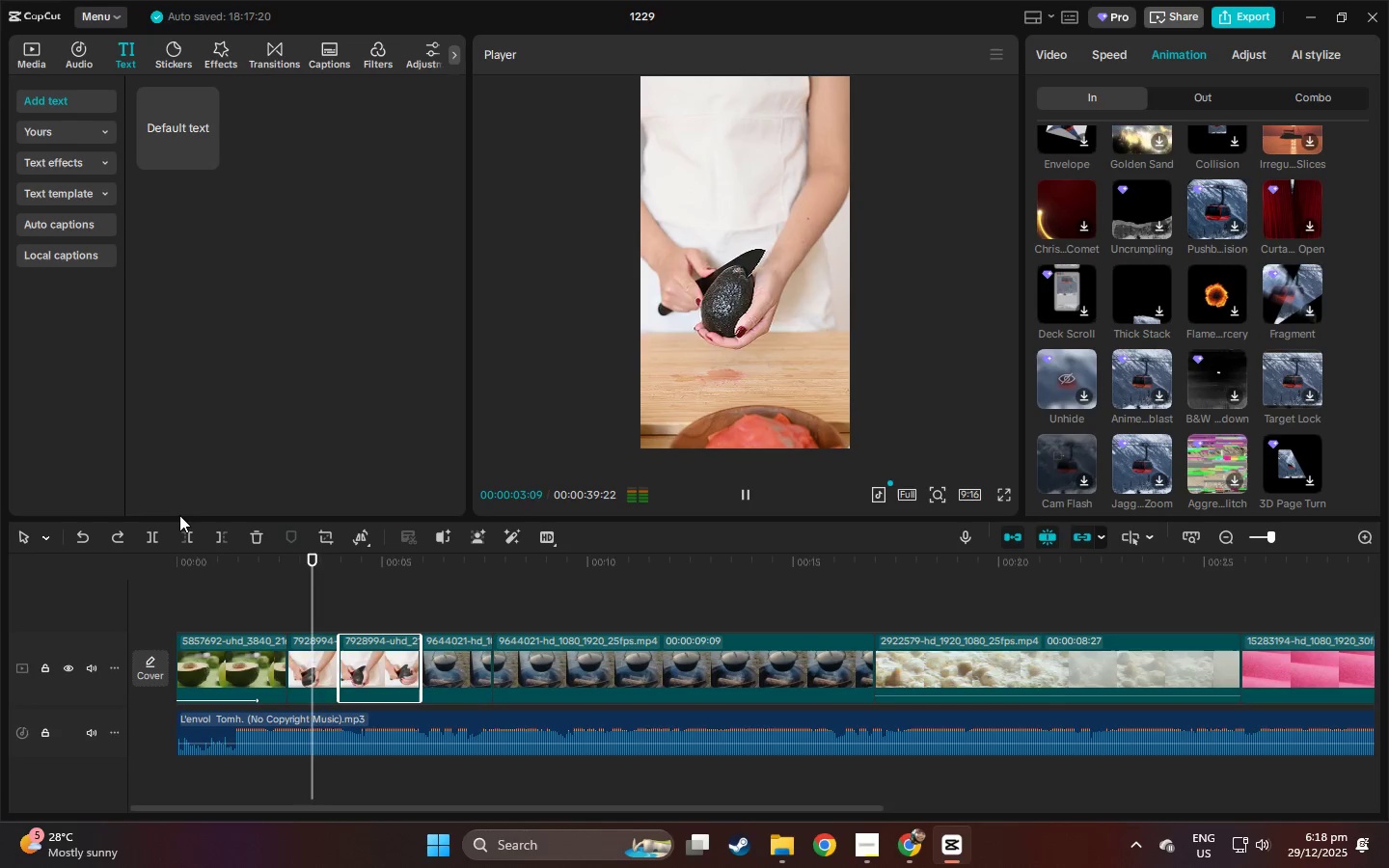 
key(Space)
 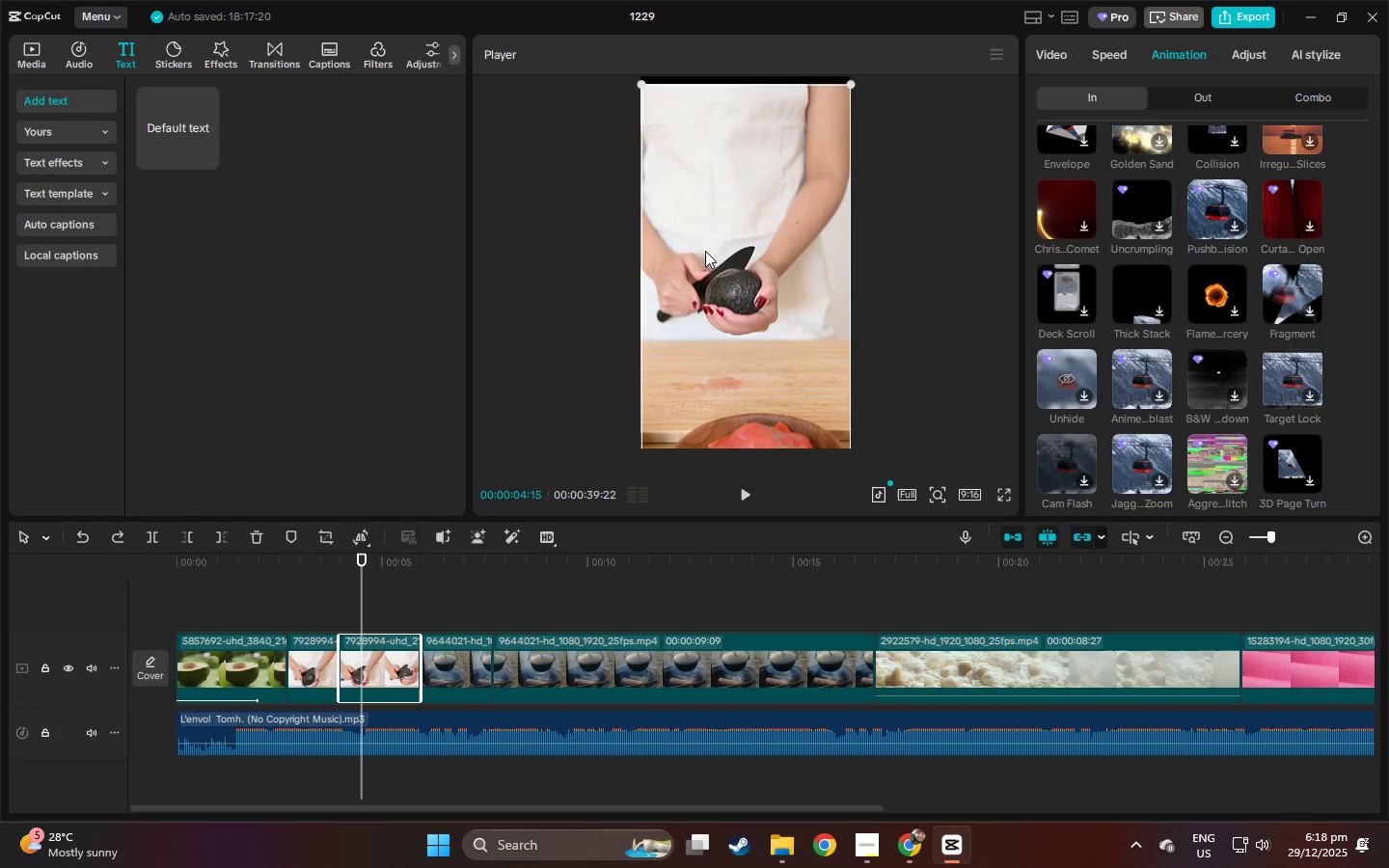 
left_click_drag(start_coordinate=[747, 271], to_coordinate=[749, 259])
 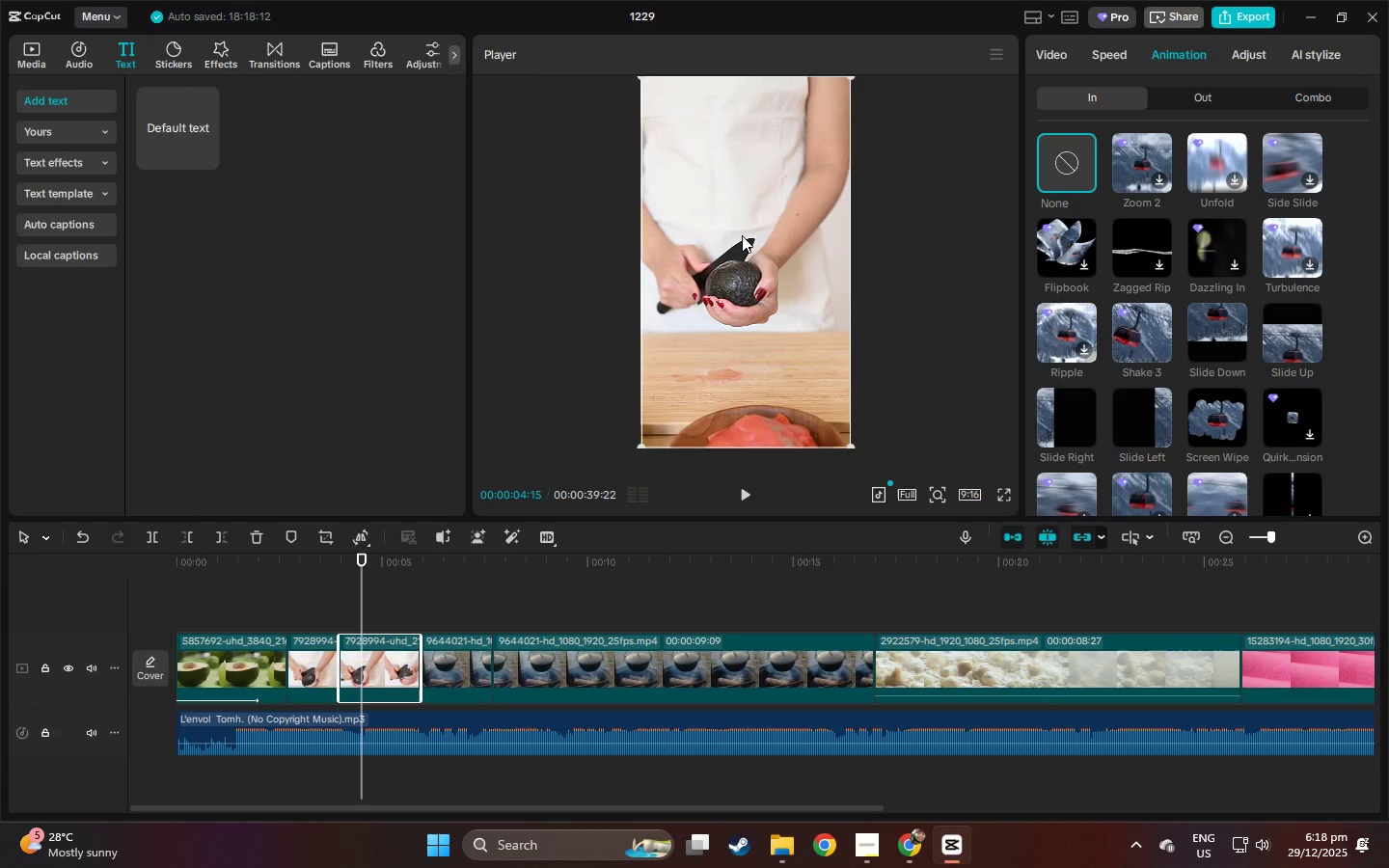 
left_click([742, 235])
 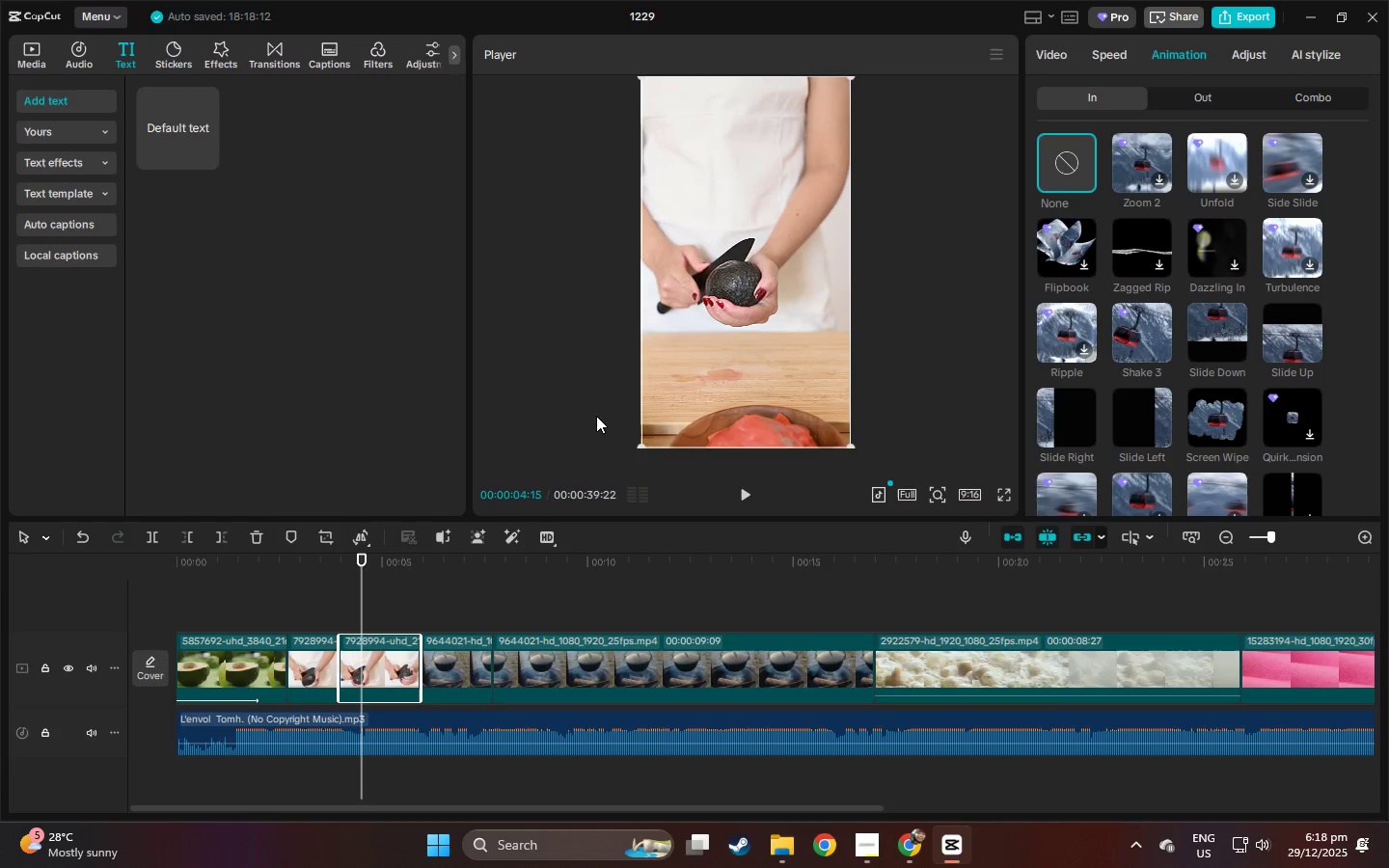 
key(Control+Z)
 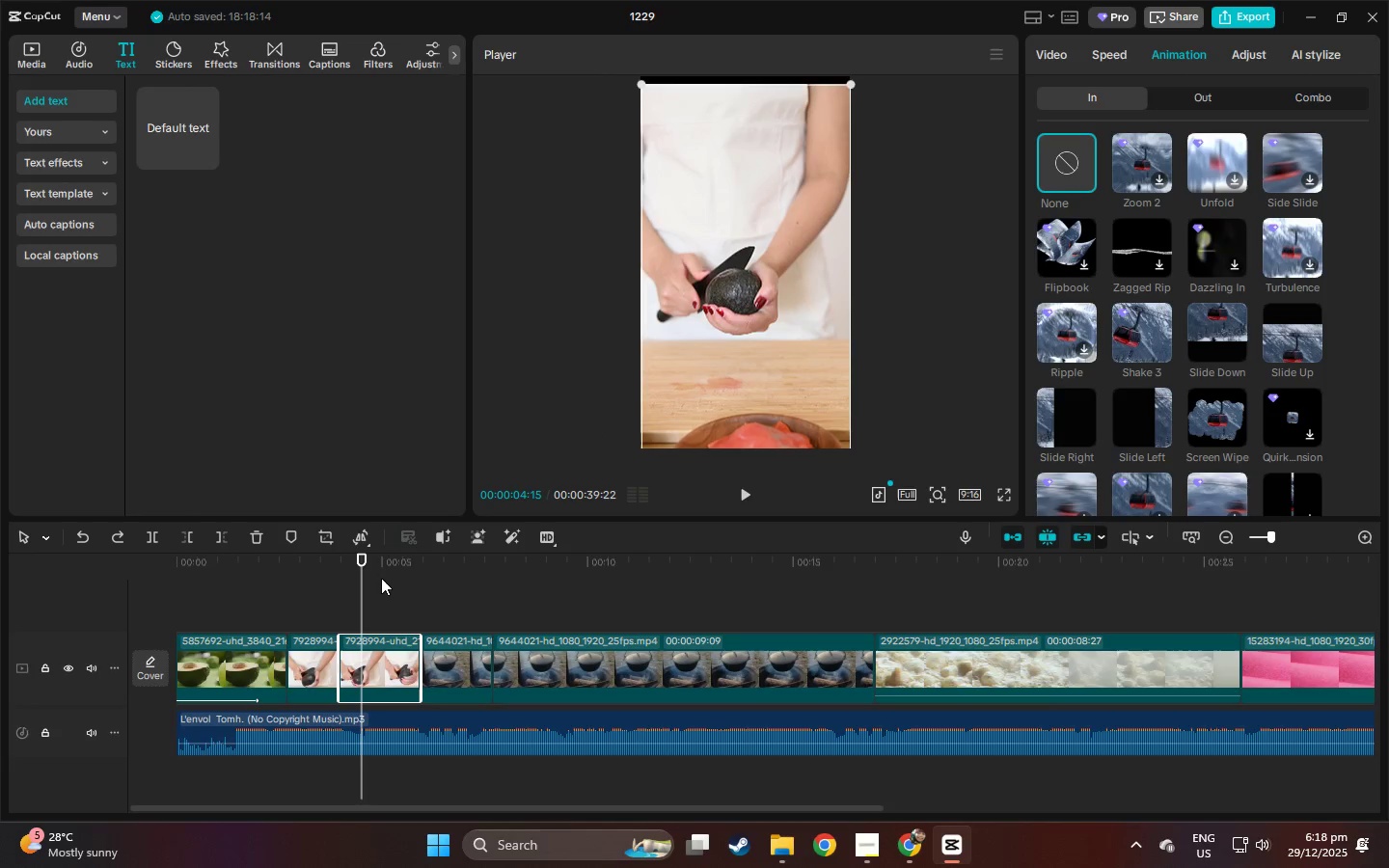 
key(Control+Z)
 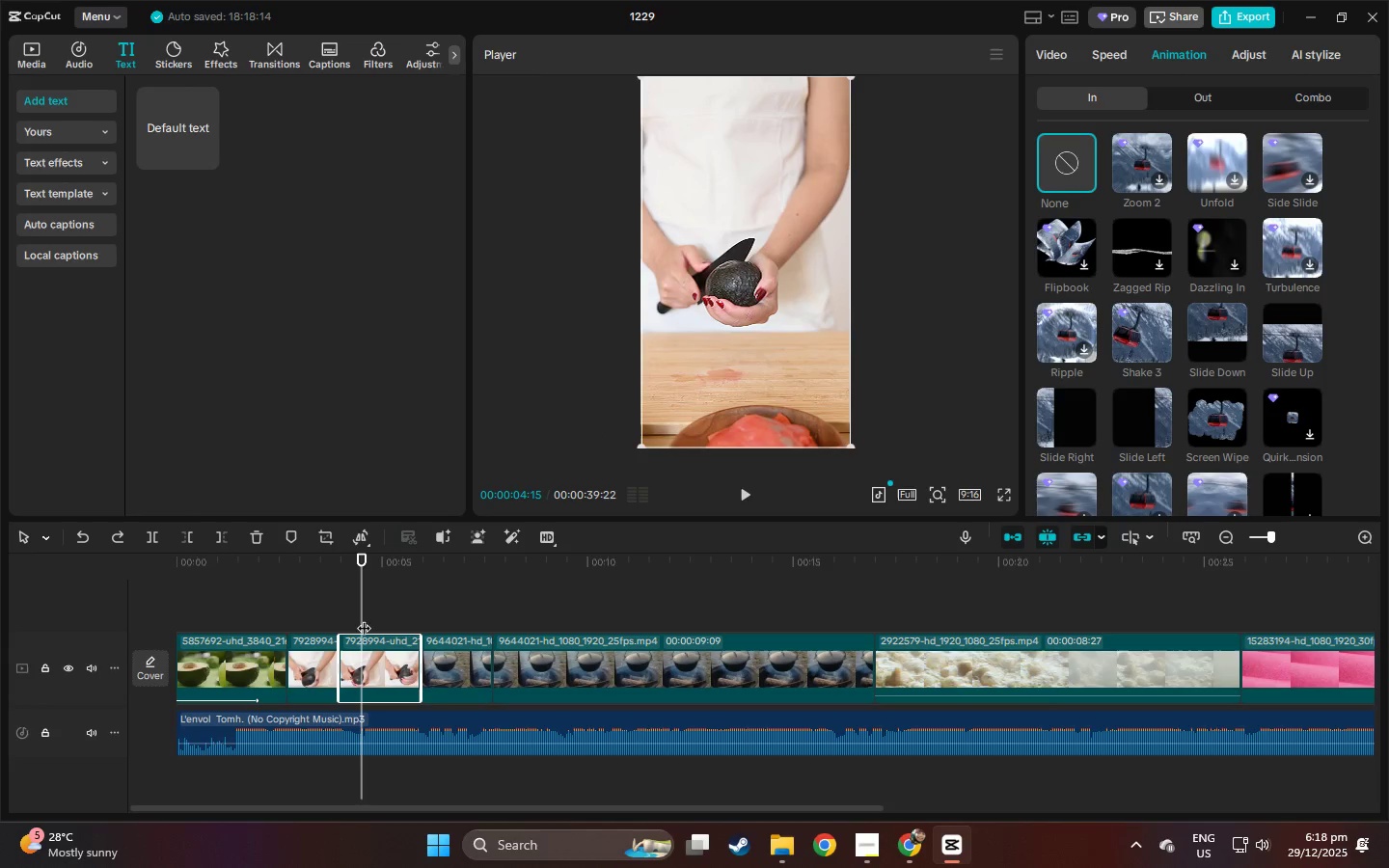 
key(Control+ControlLeft)
 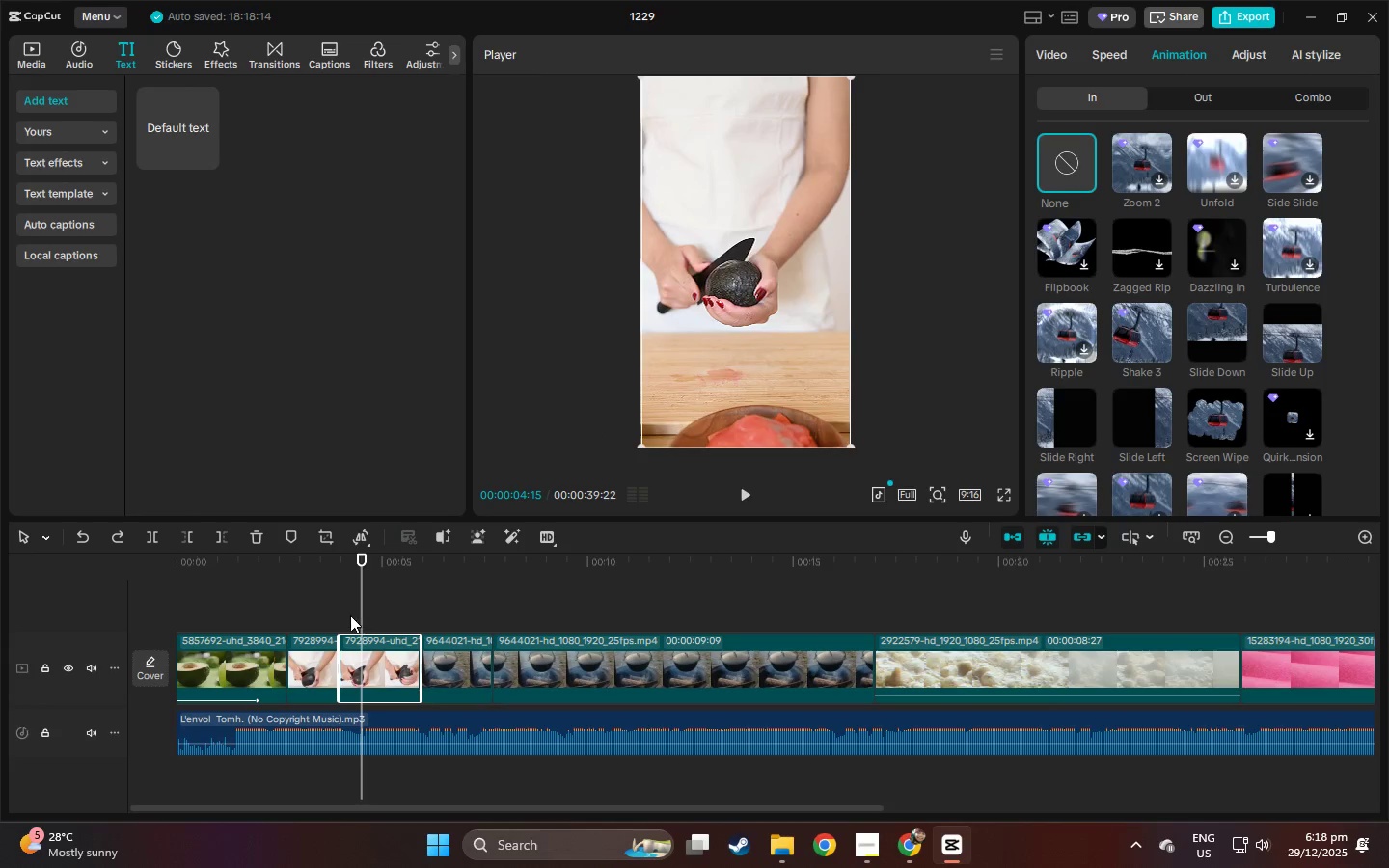 
key(Control+Z)
 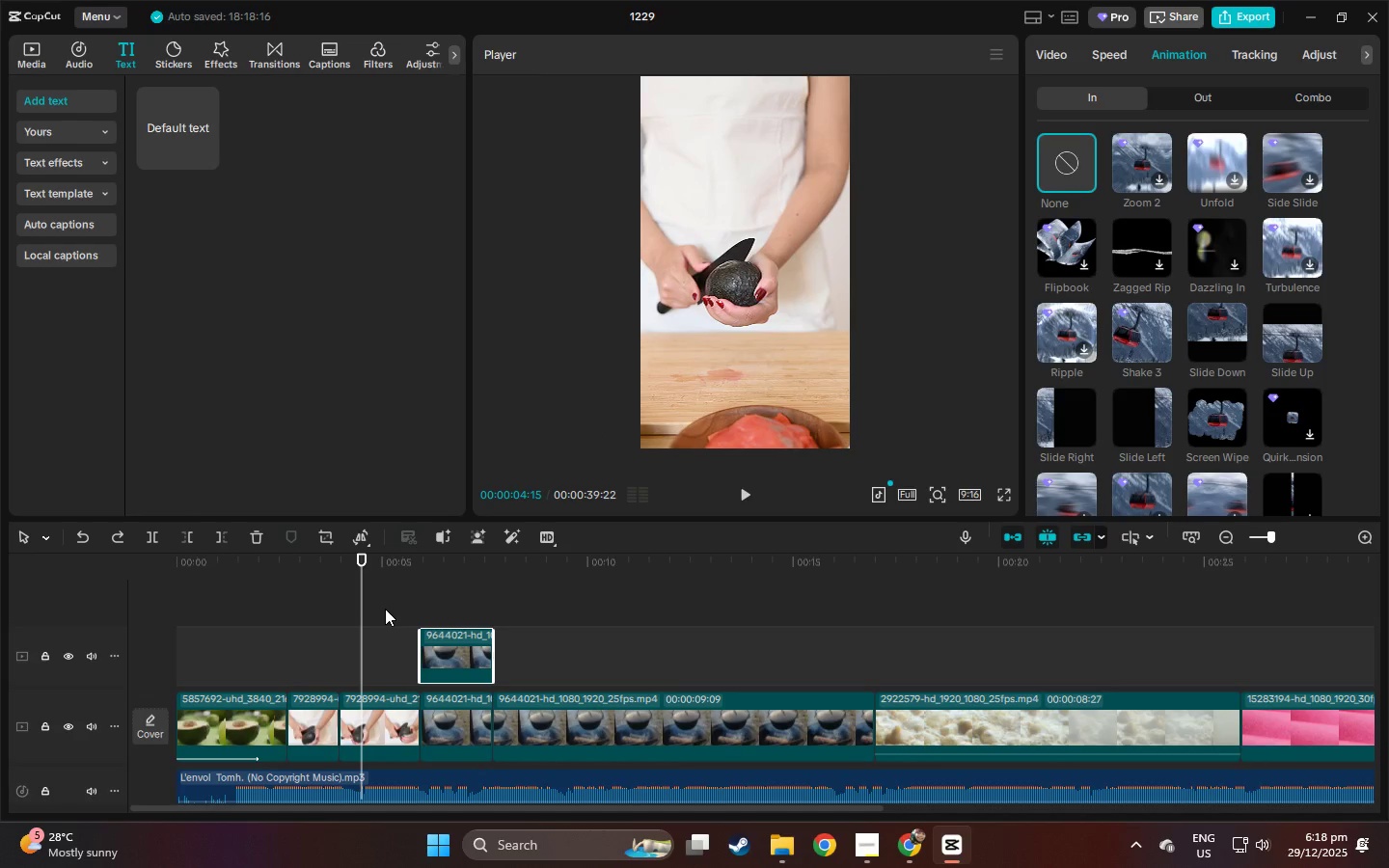 
key(Control+Z)
 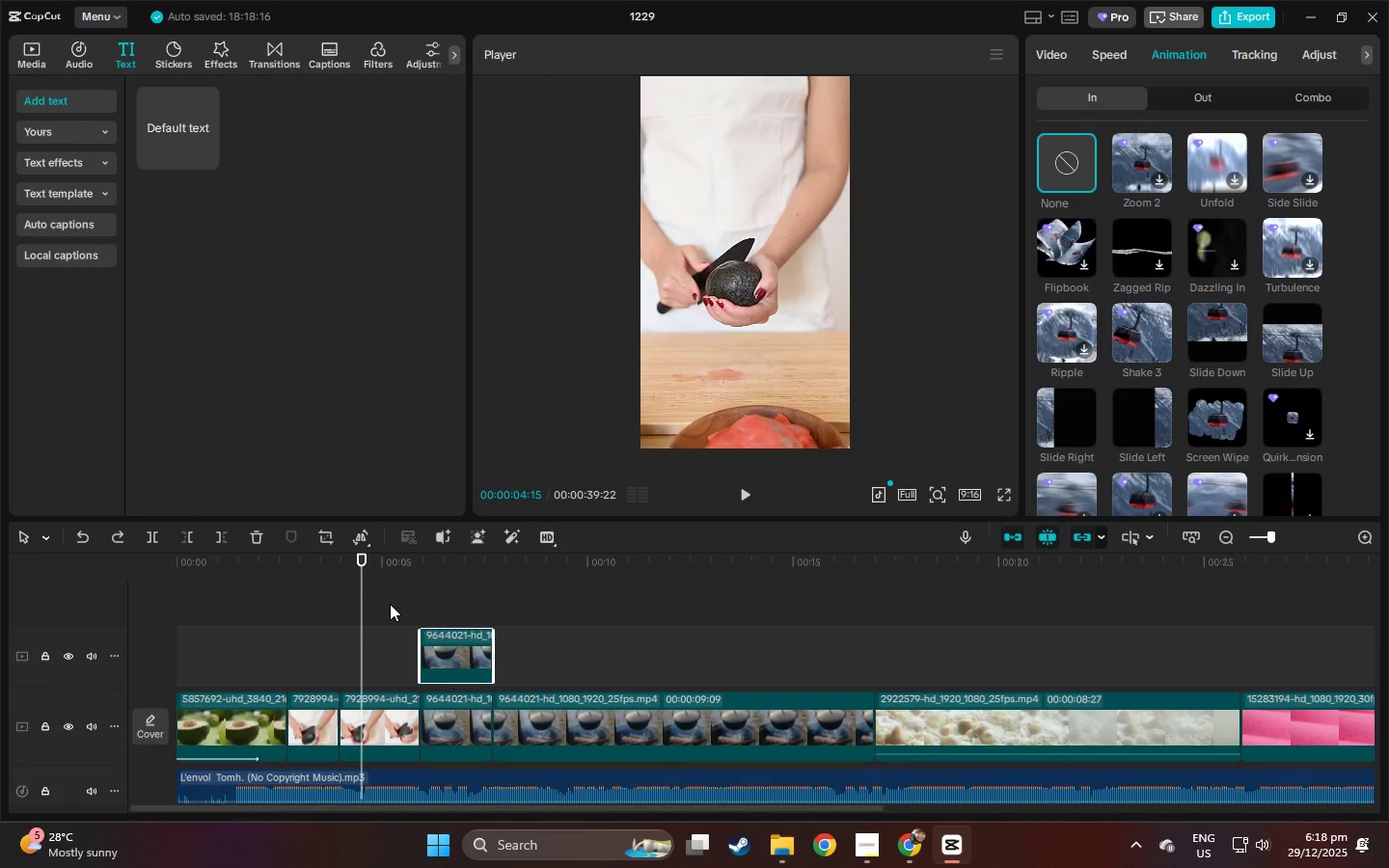 
key(Control+Z)
 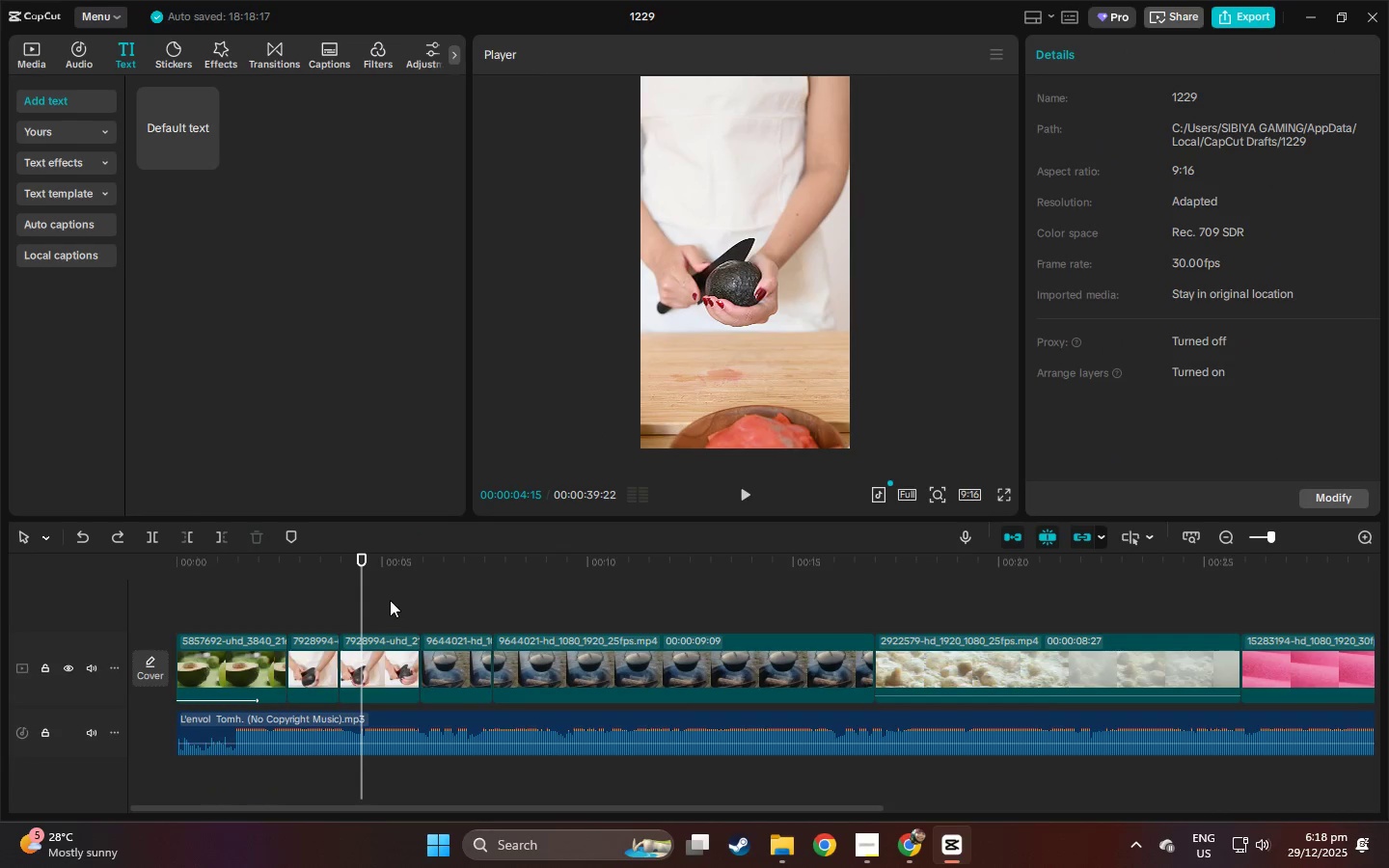 
key(Control+Z)
 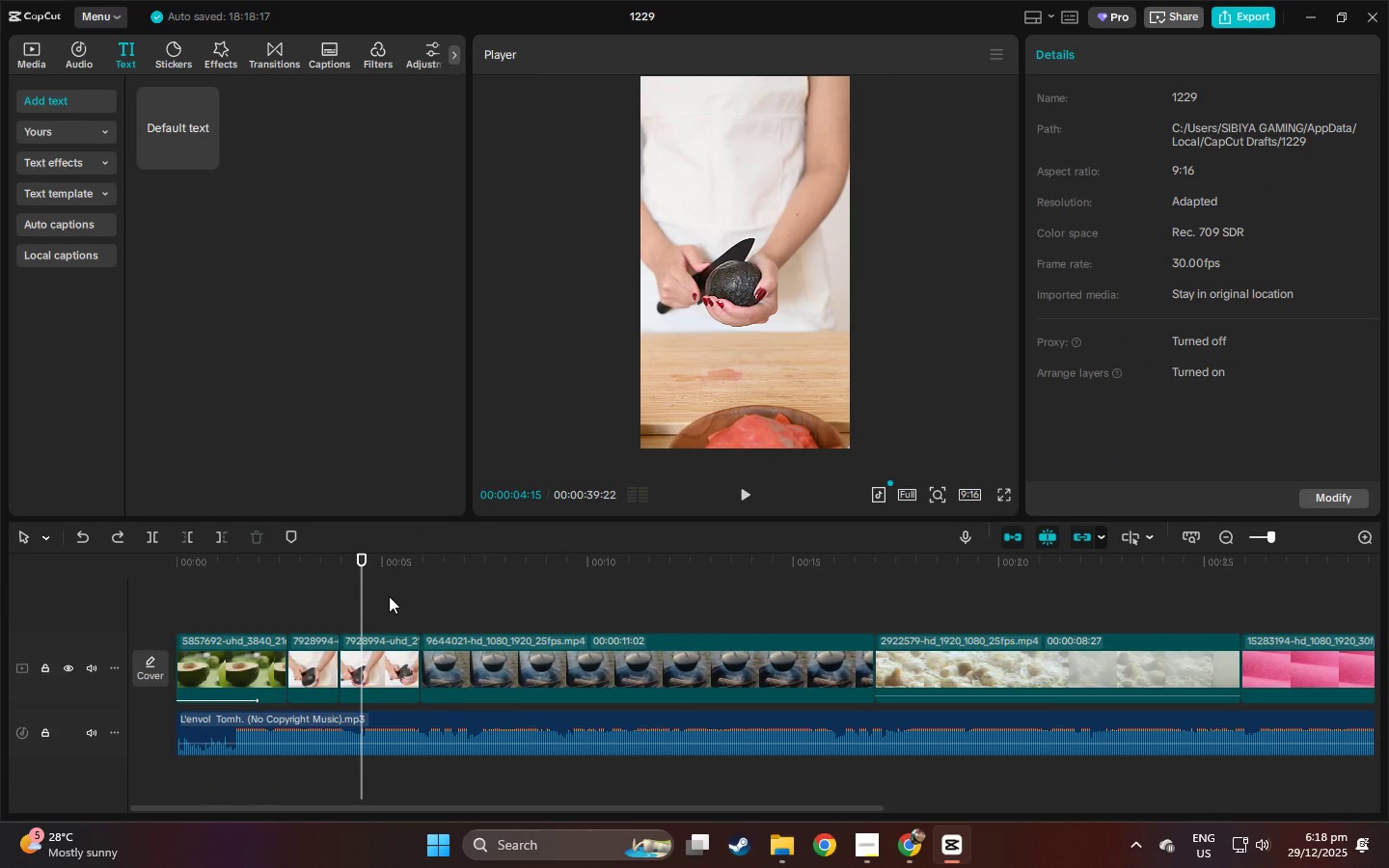 
key(Control+Z)
 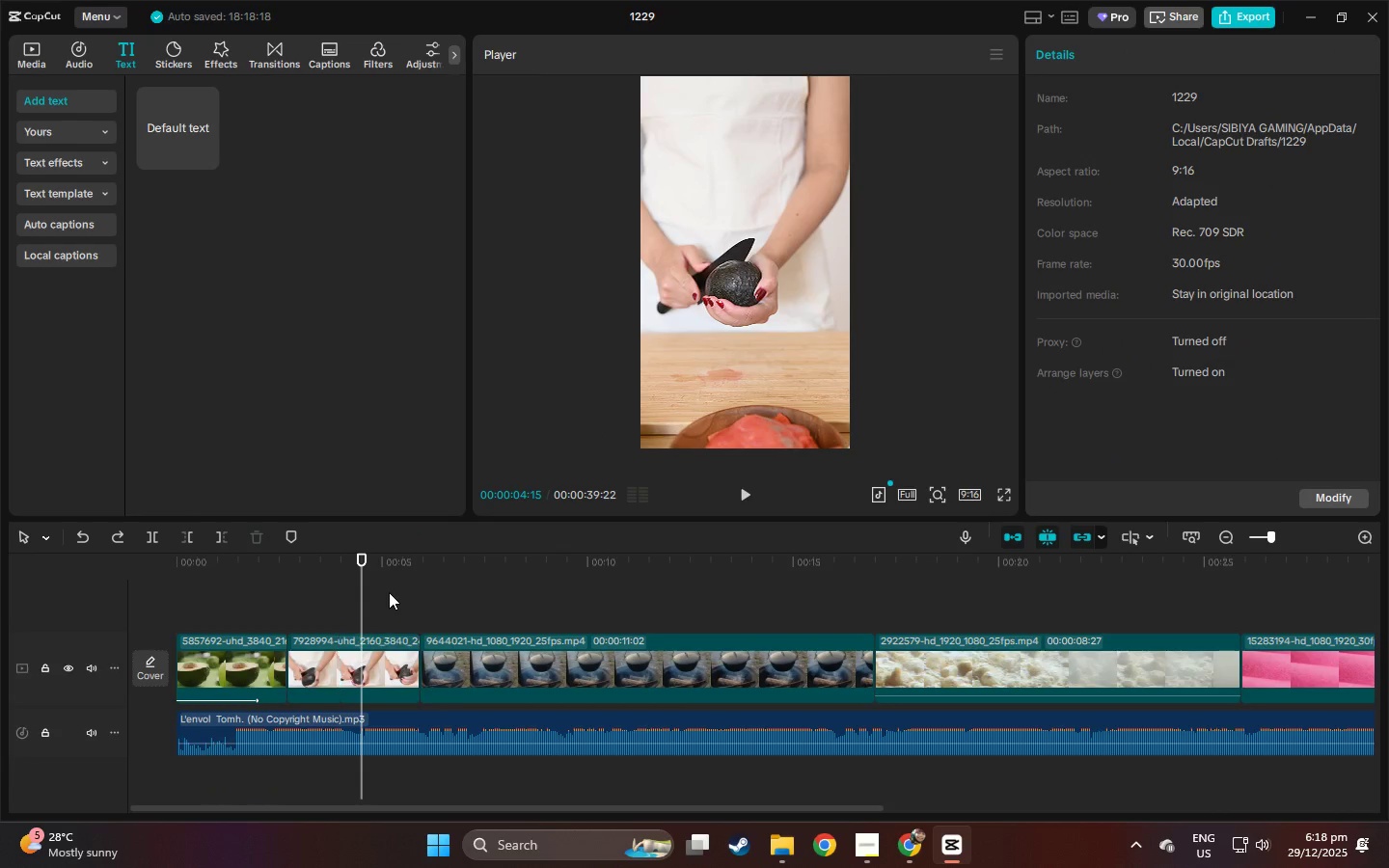 
key(Control+Z)
 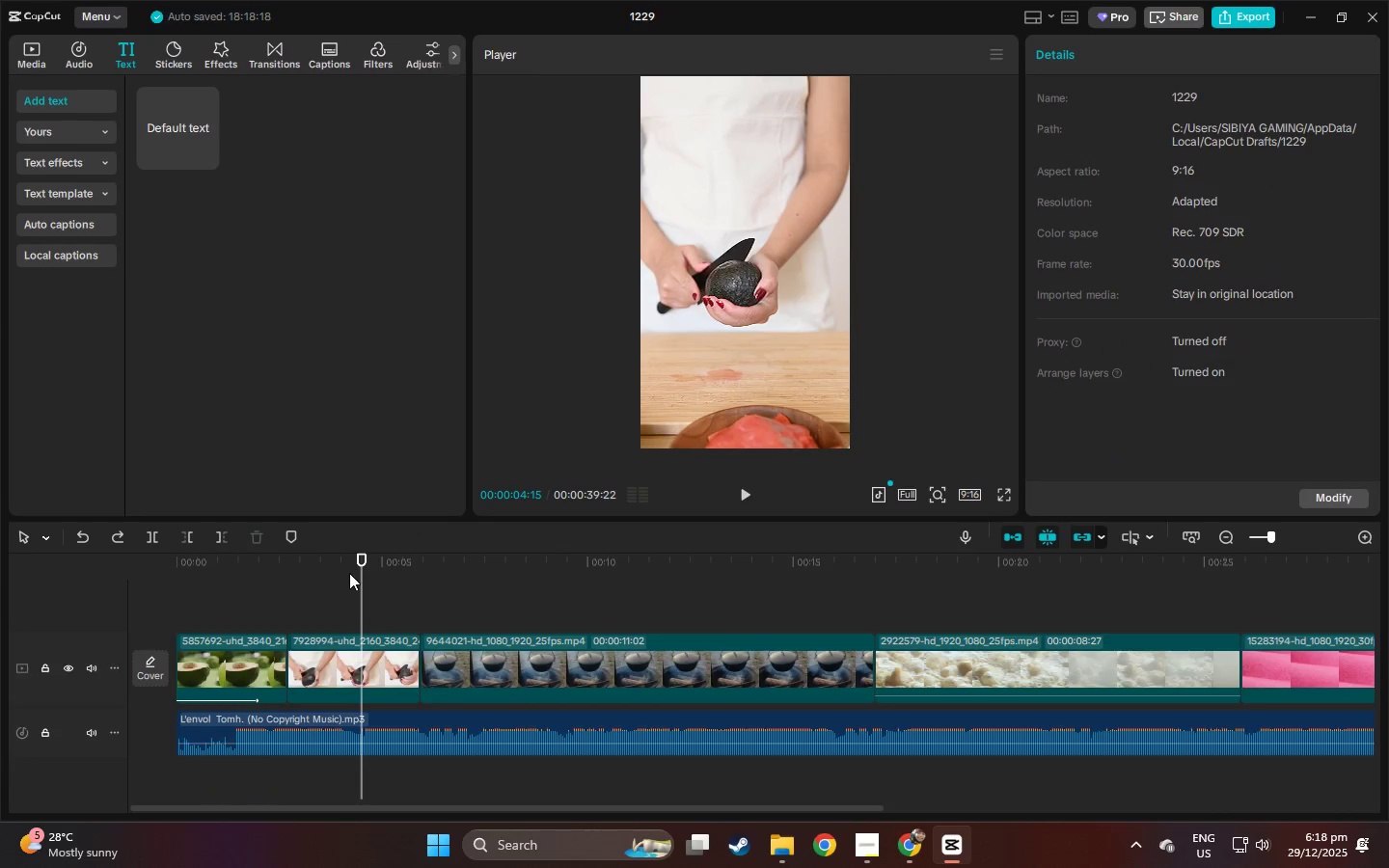 
left_click_drag(start_coordinate=[345, 564], to_coordinate=[283, 562])
 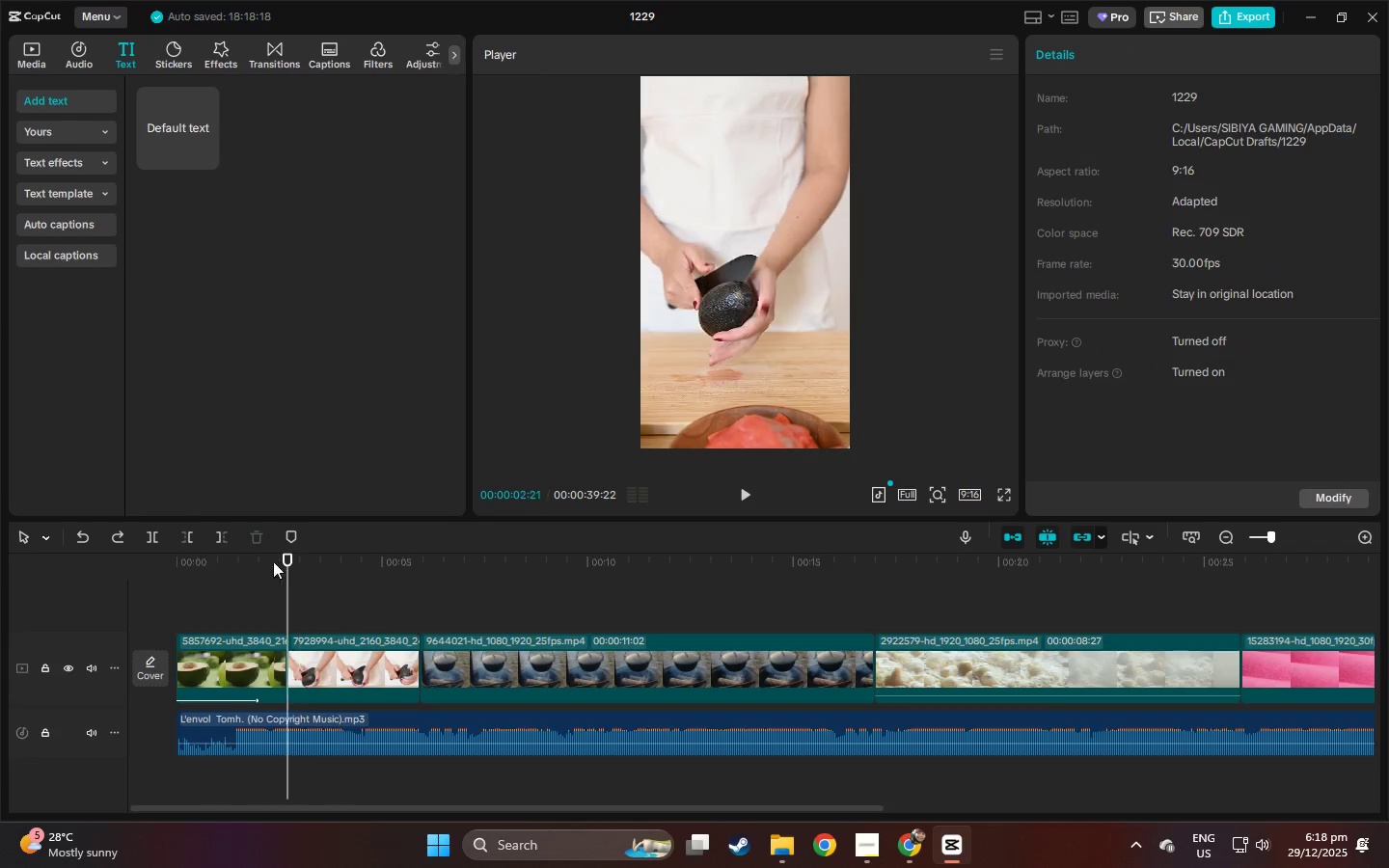 
key(Space)
 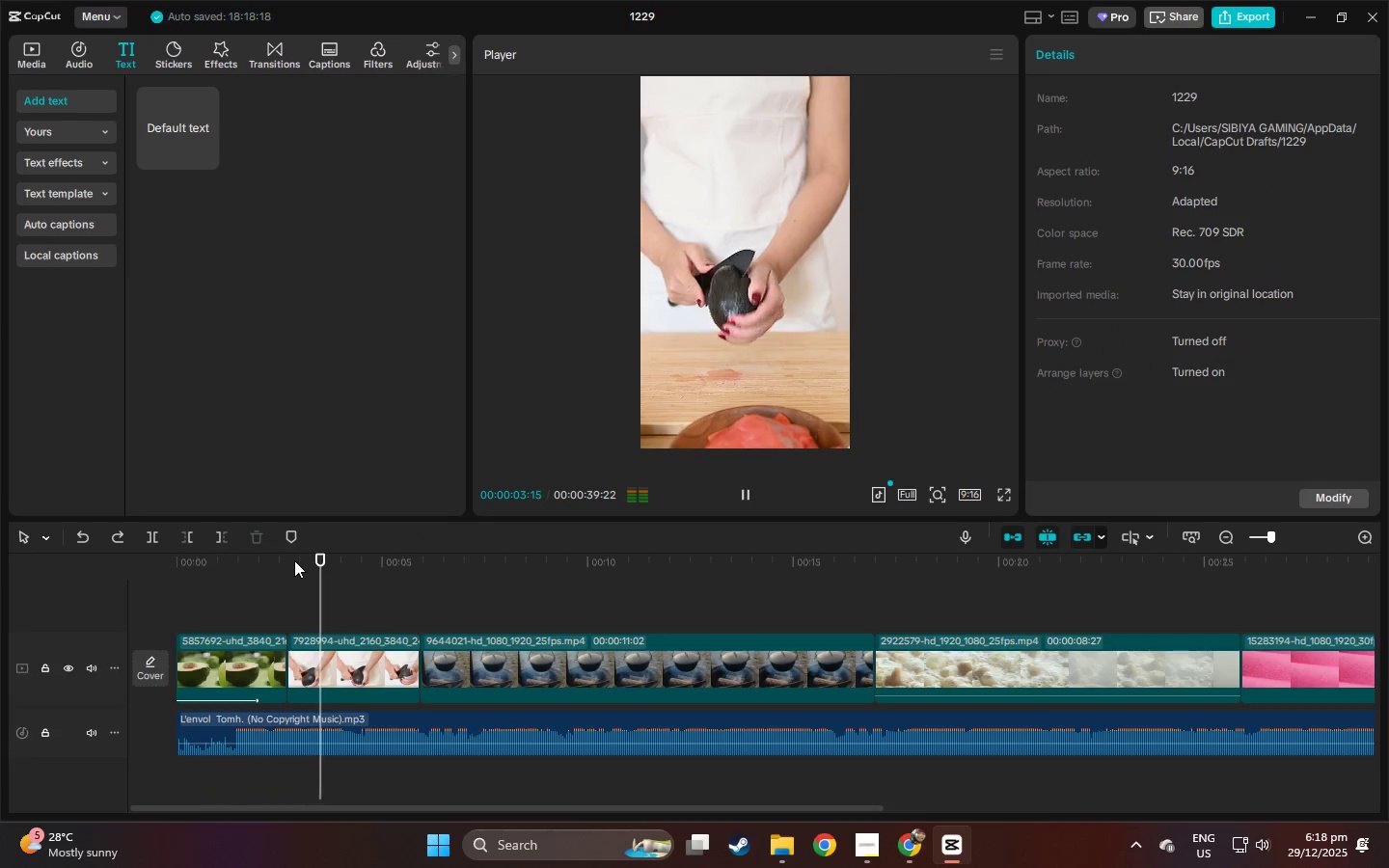 
key(Space)
 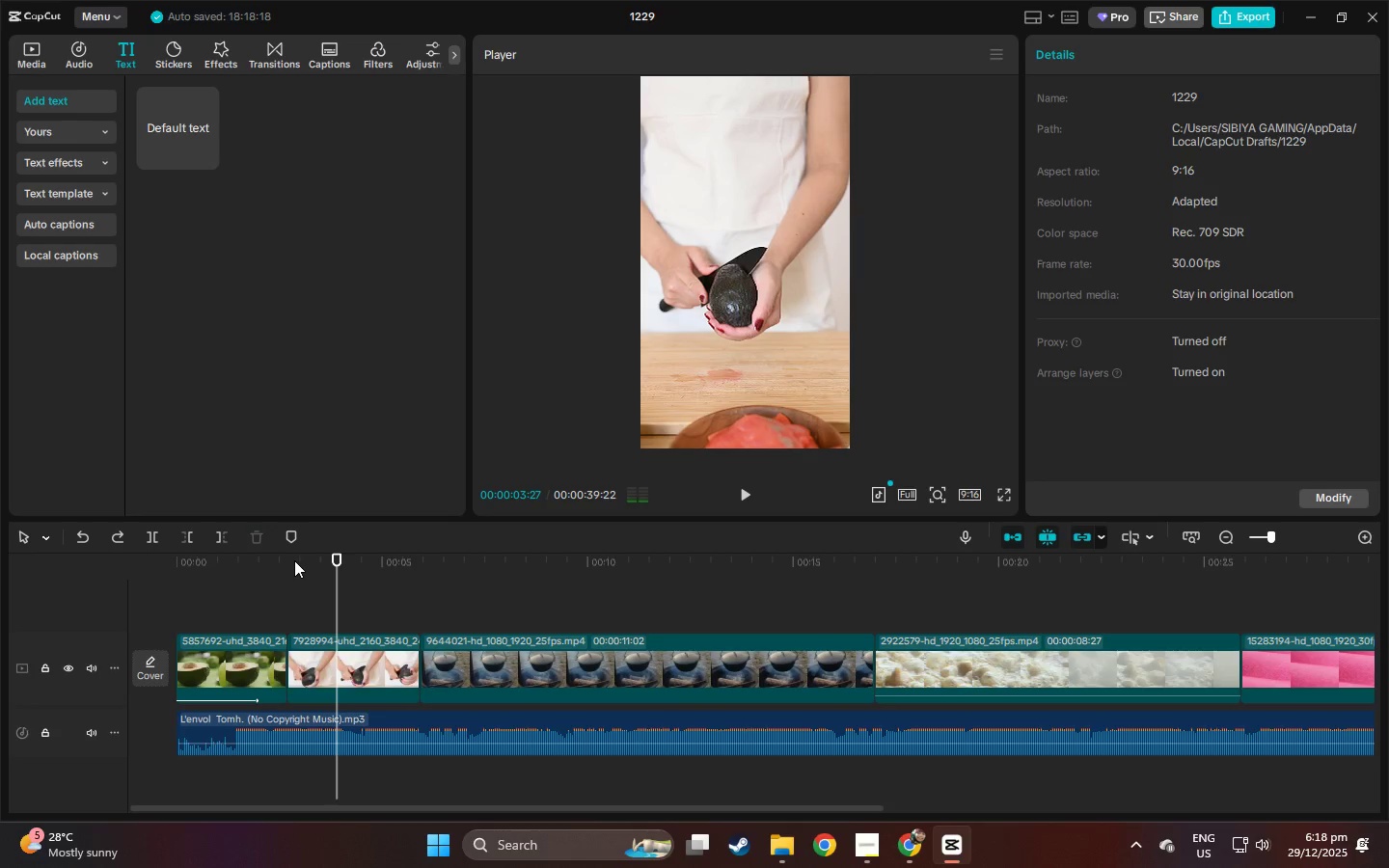 
key(Space)
 